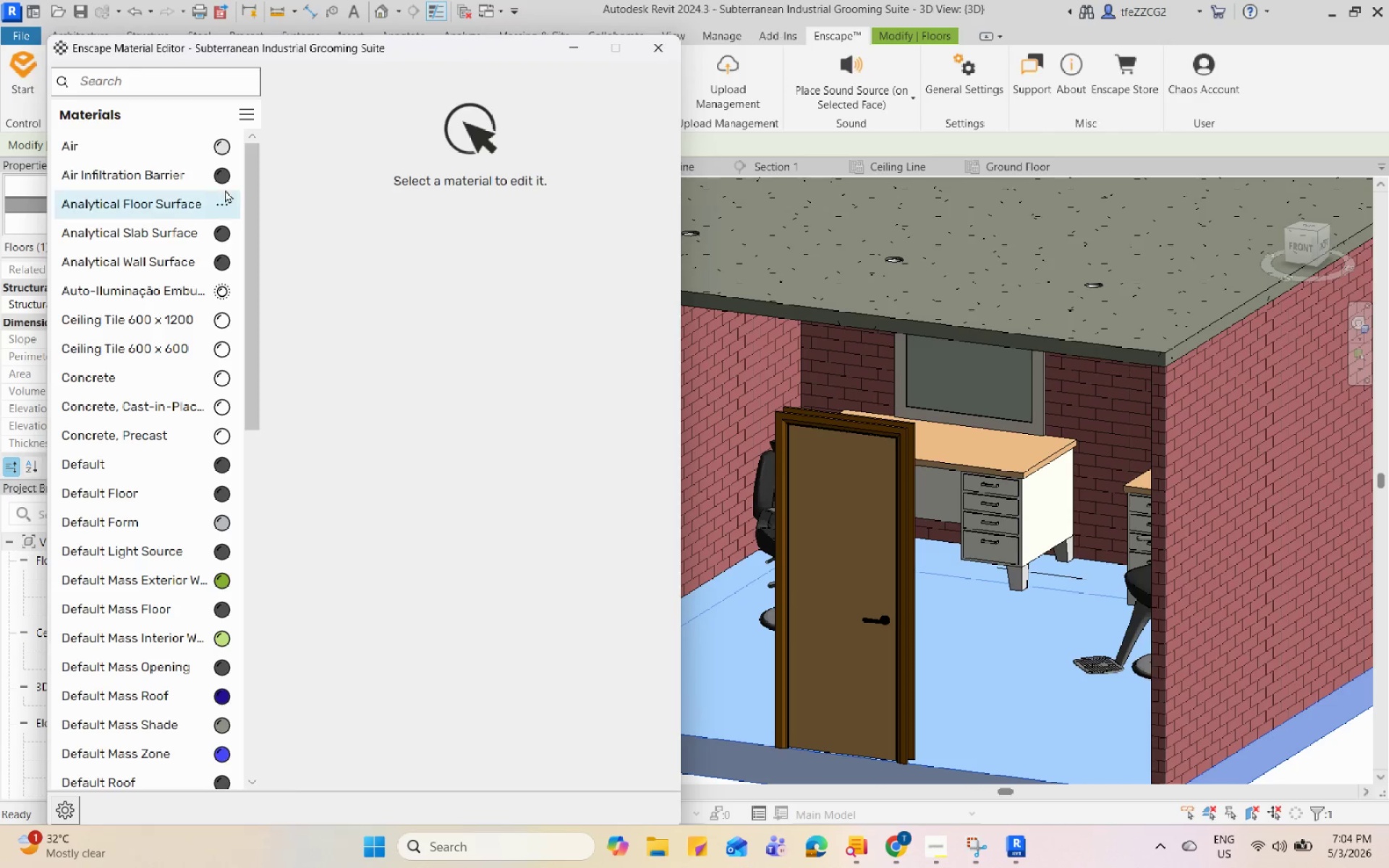 
double_click([123, 80])
 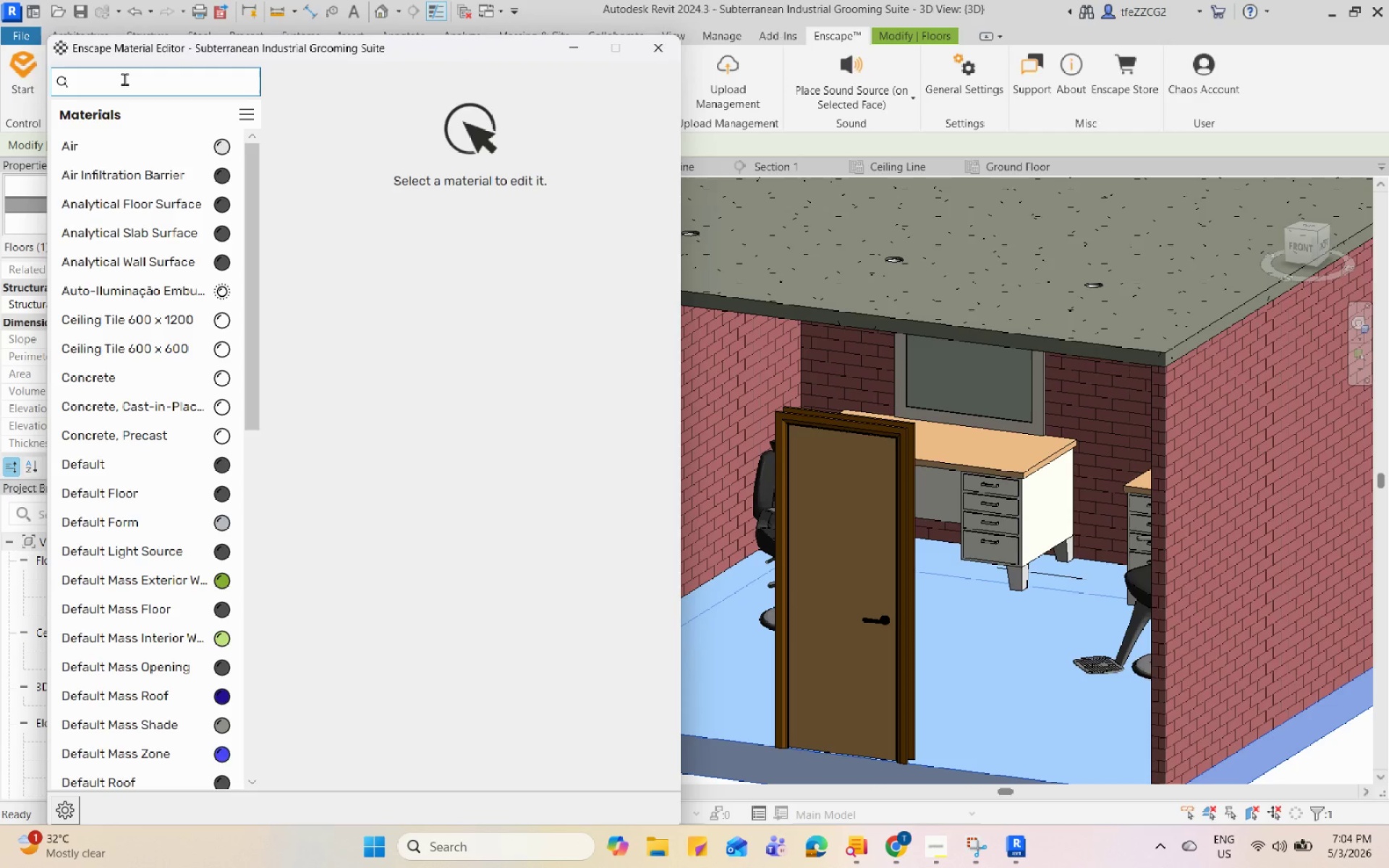 
type(poli)
key(Backspace)
key(Backspace)
key(Backspace)
 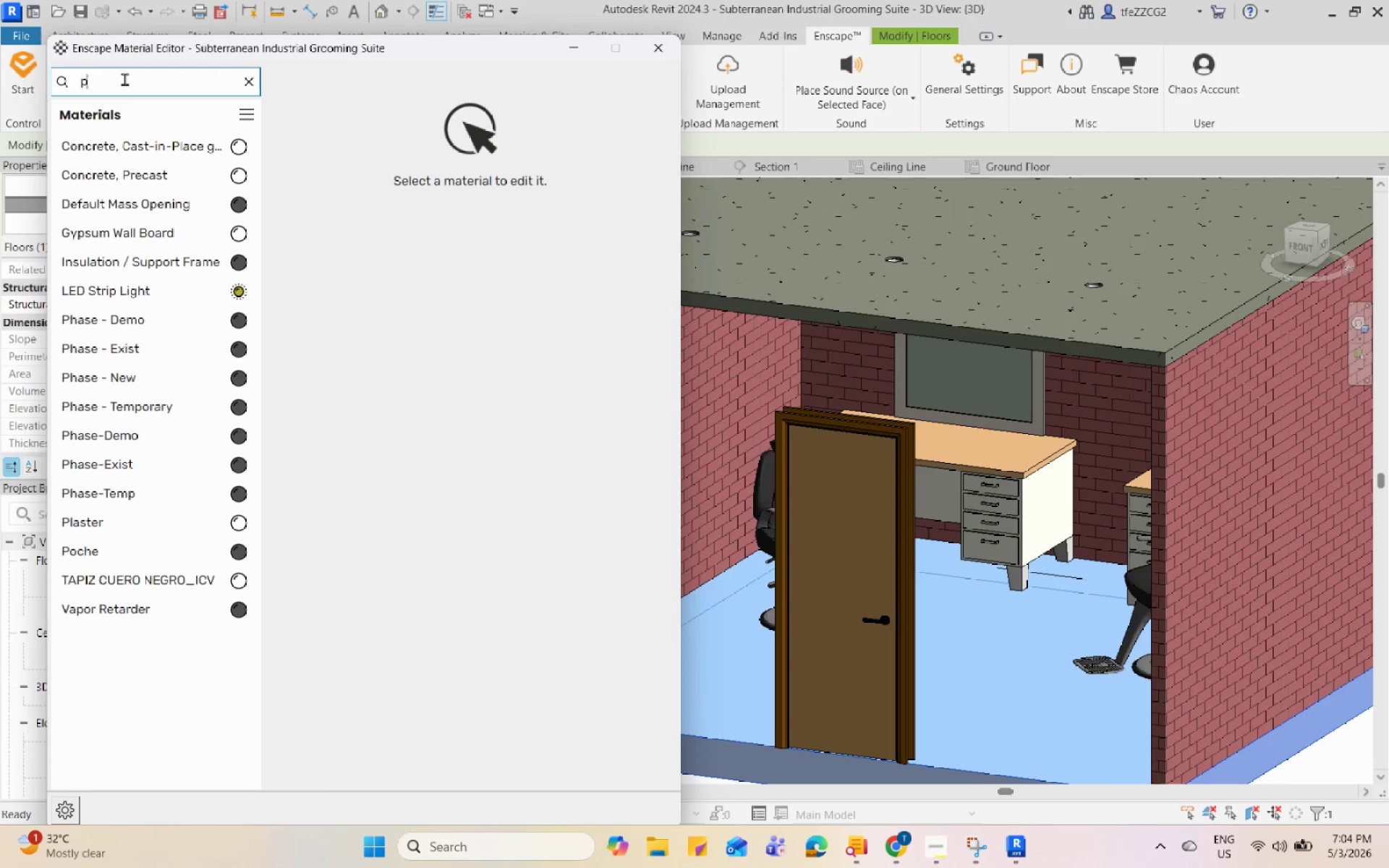 
key(Backspace)
 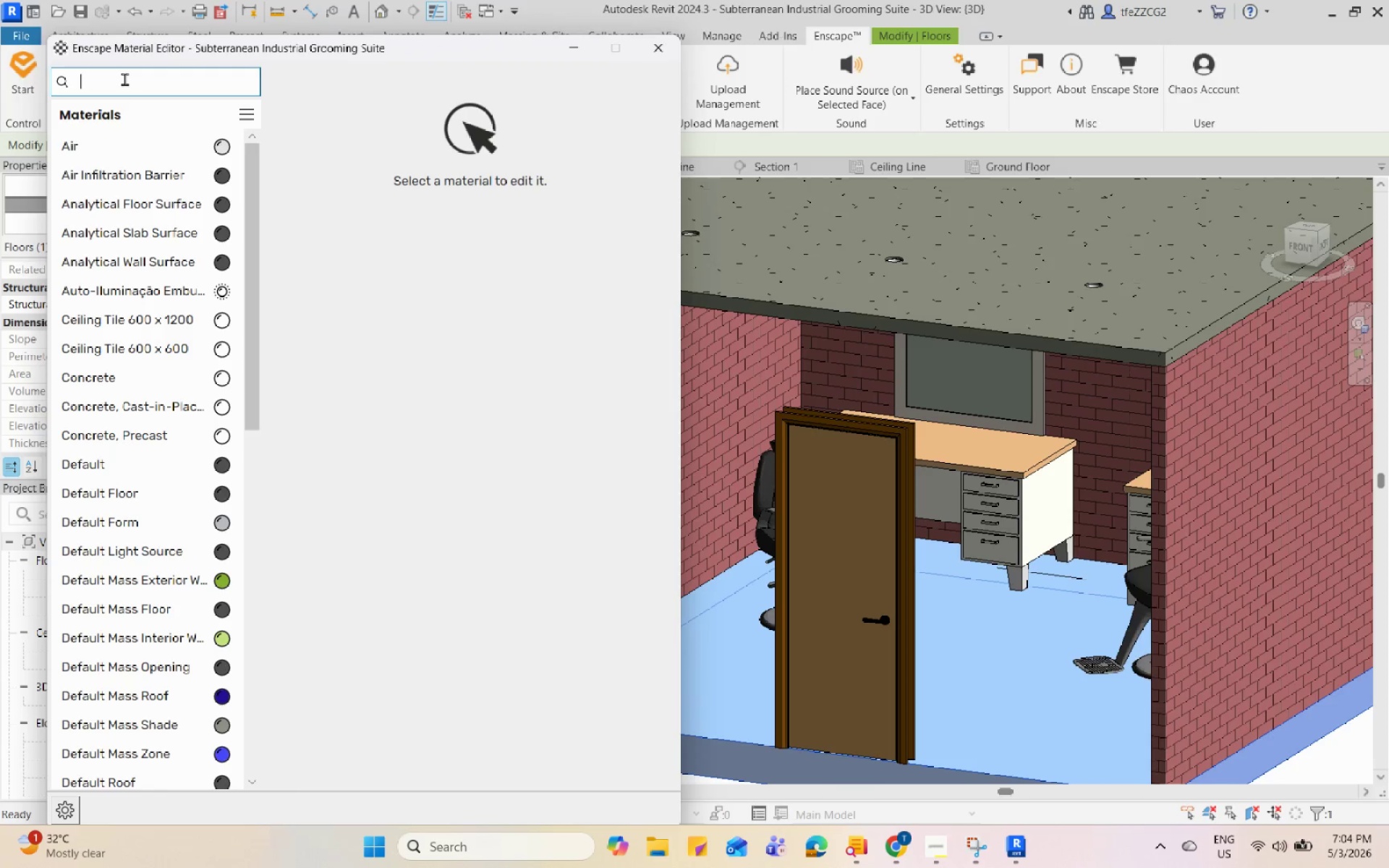 
key(Backspace)
 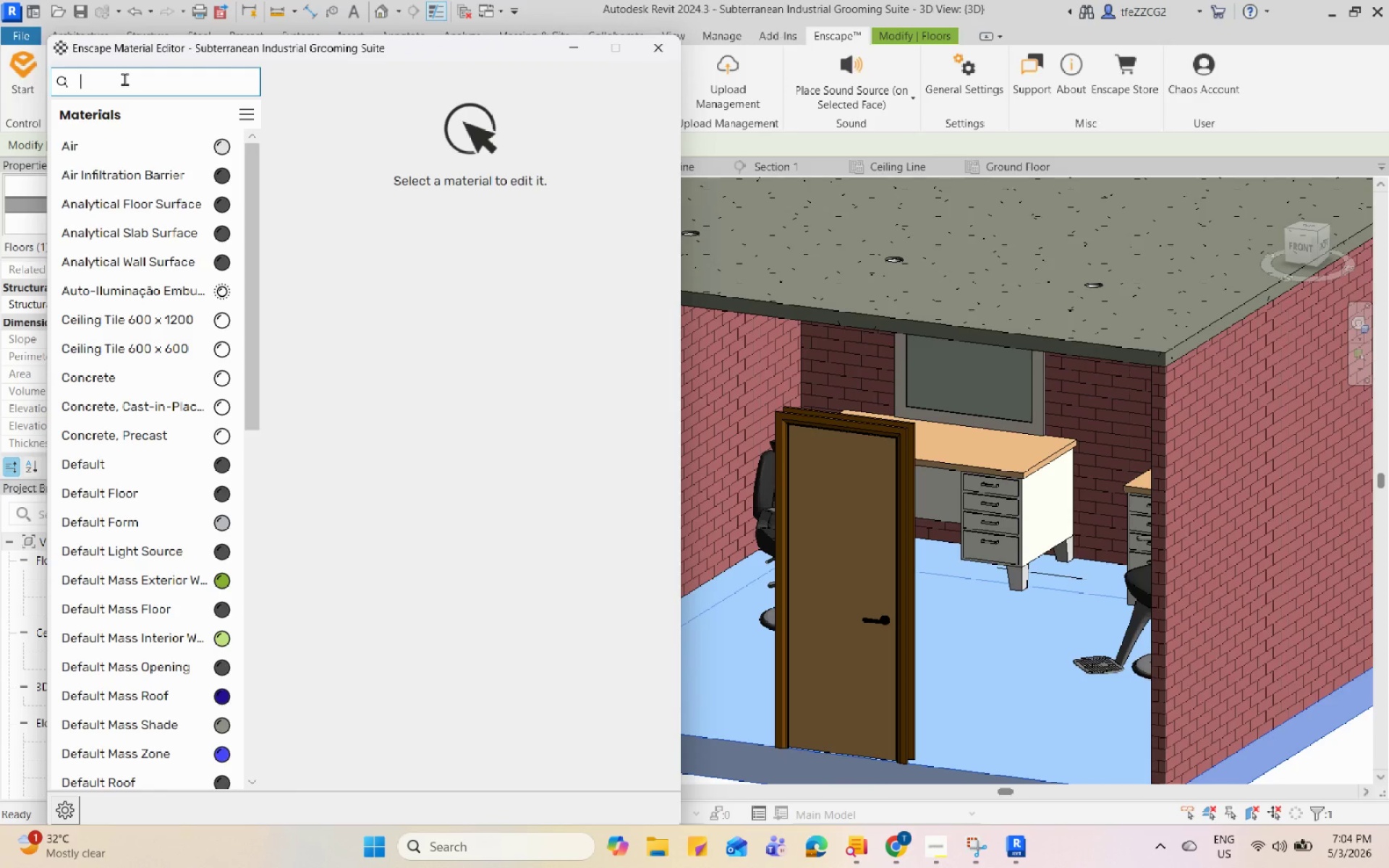 
key(Backspace)
 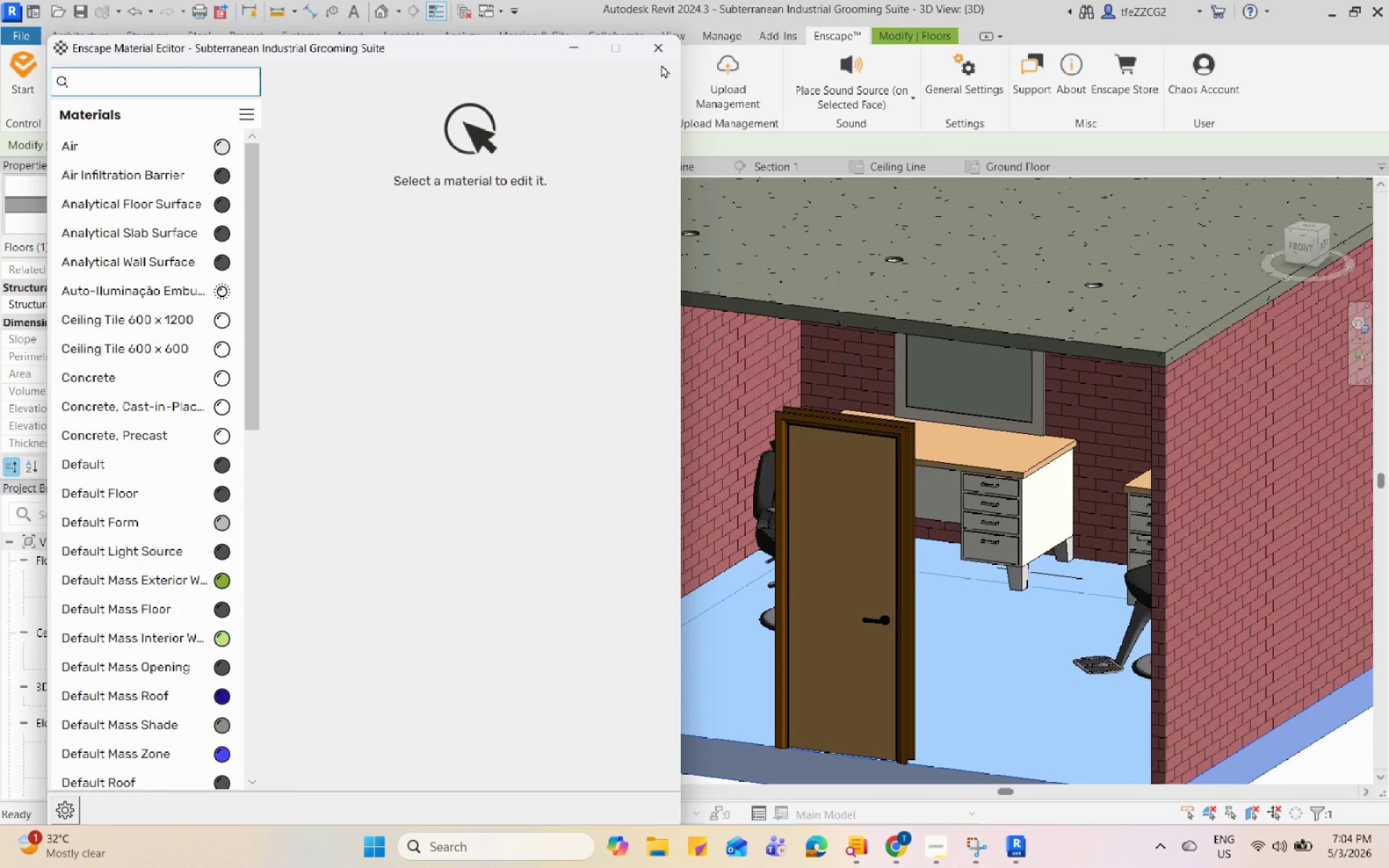 
double_click([663, 49])
 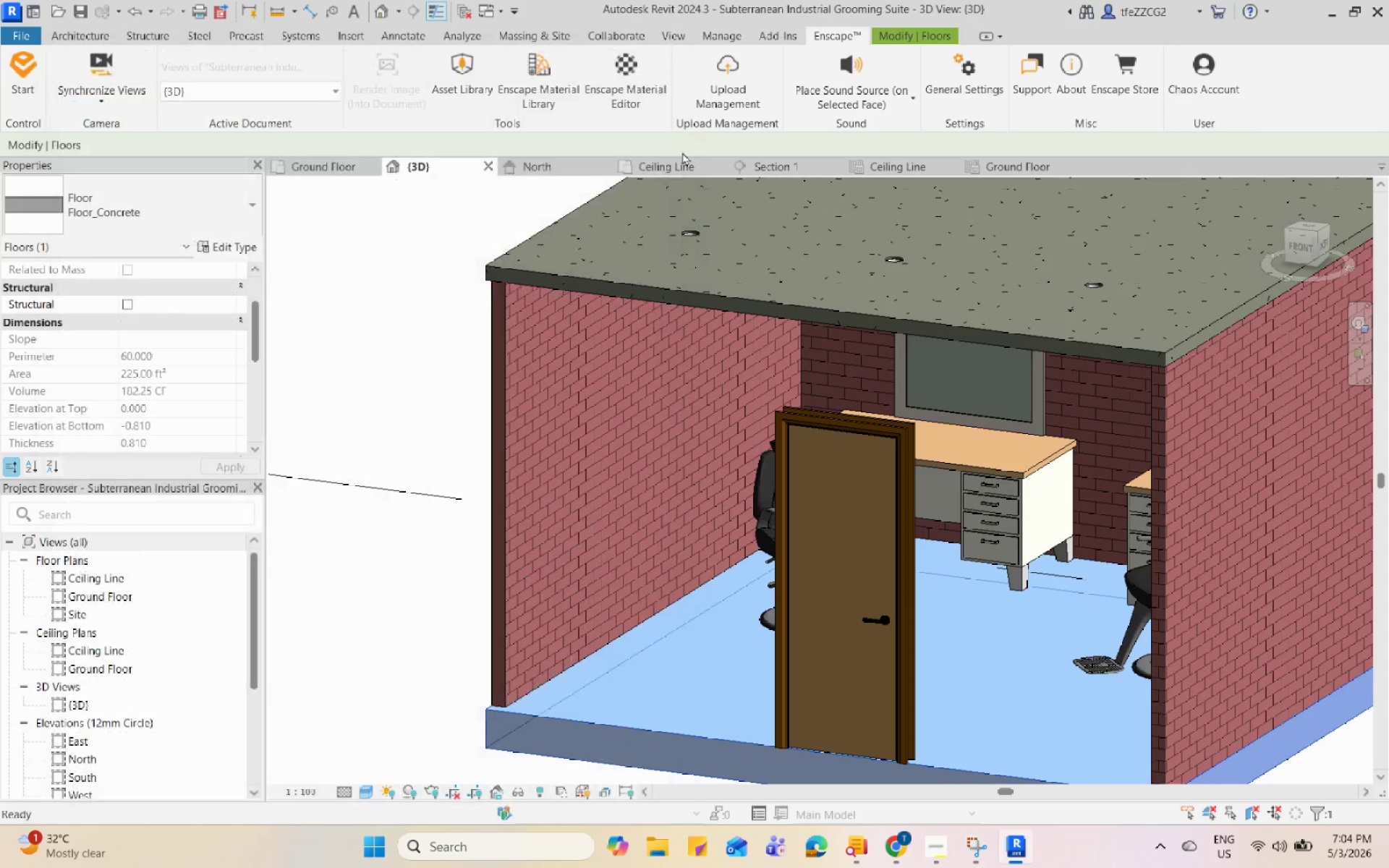 
scroll: coordinate [679, 257], scroll_direction: down, amount: 3.0
 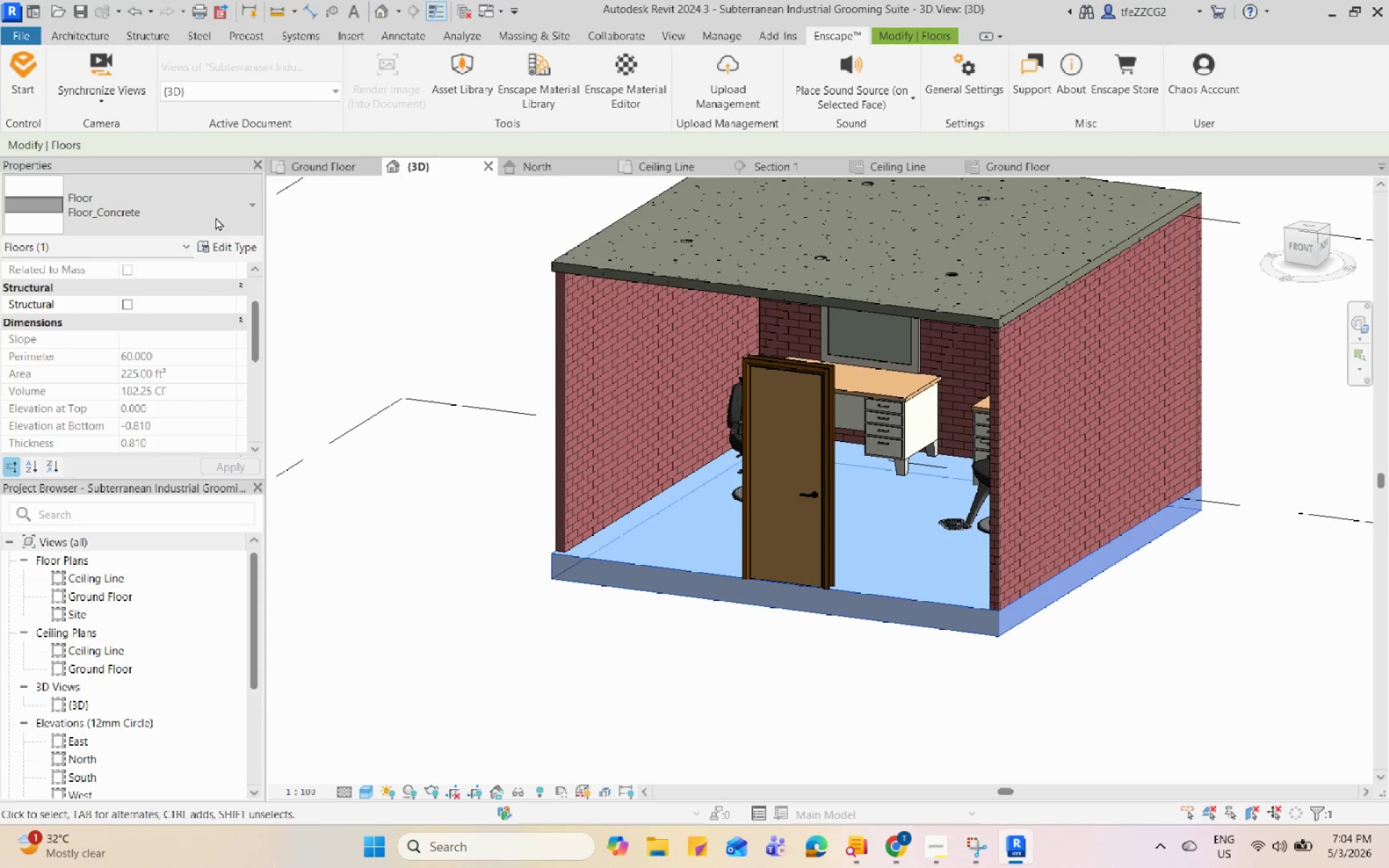 
left_click([226, 250])
 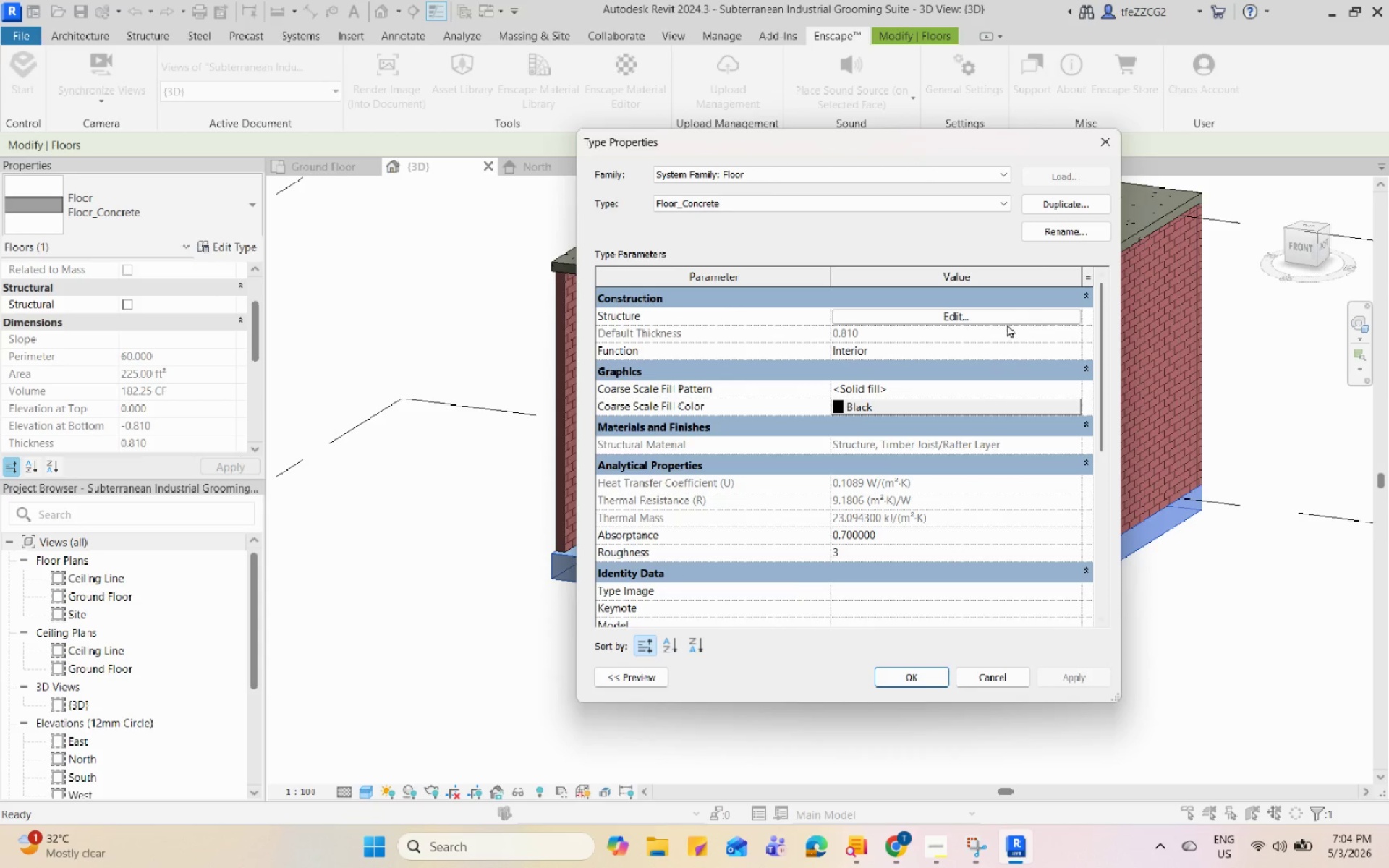 
left_click([1001, 315])
 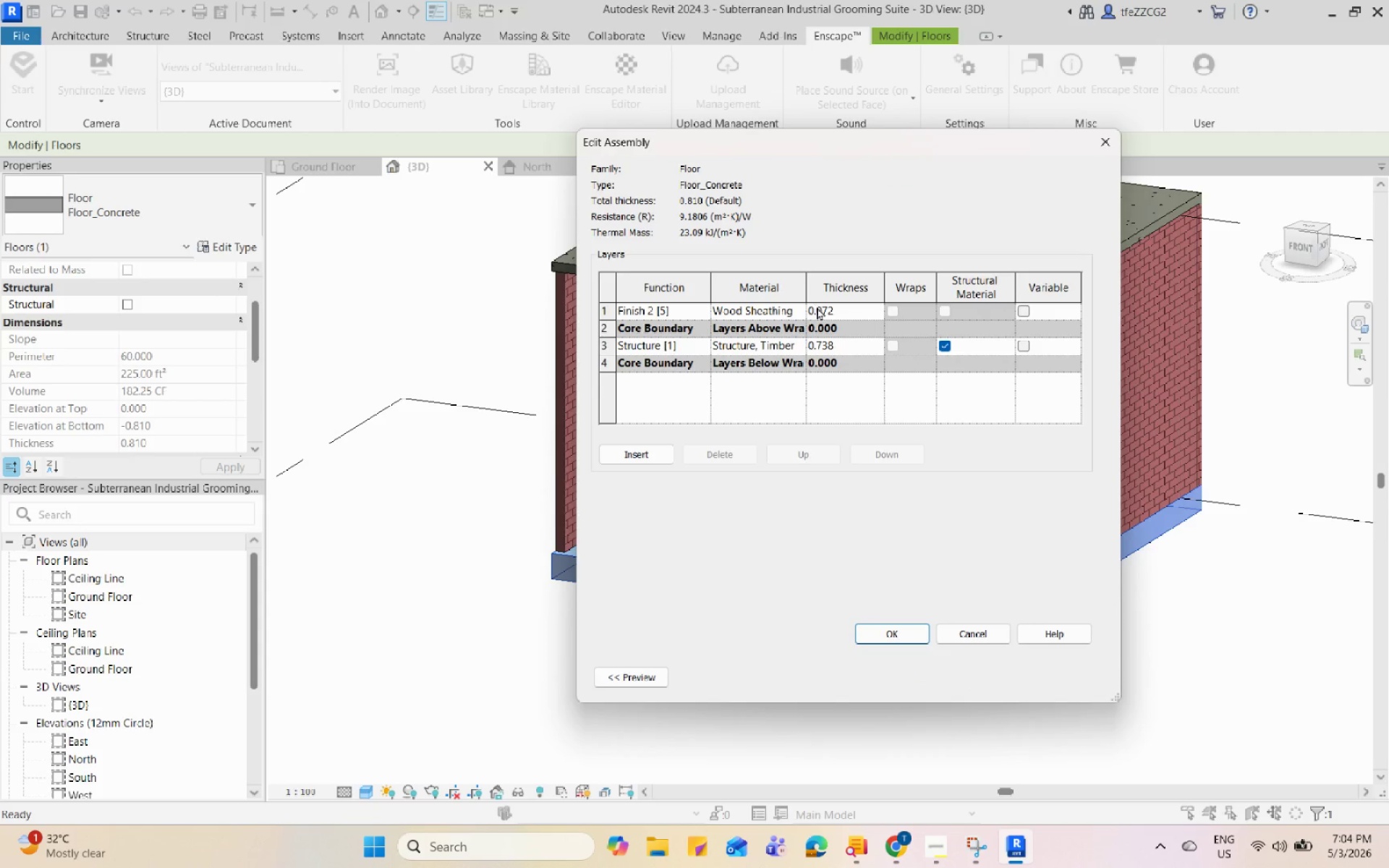 
left_click([807, 308])
 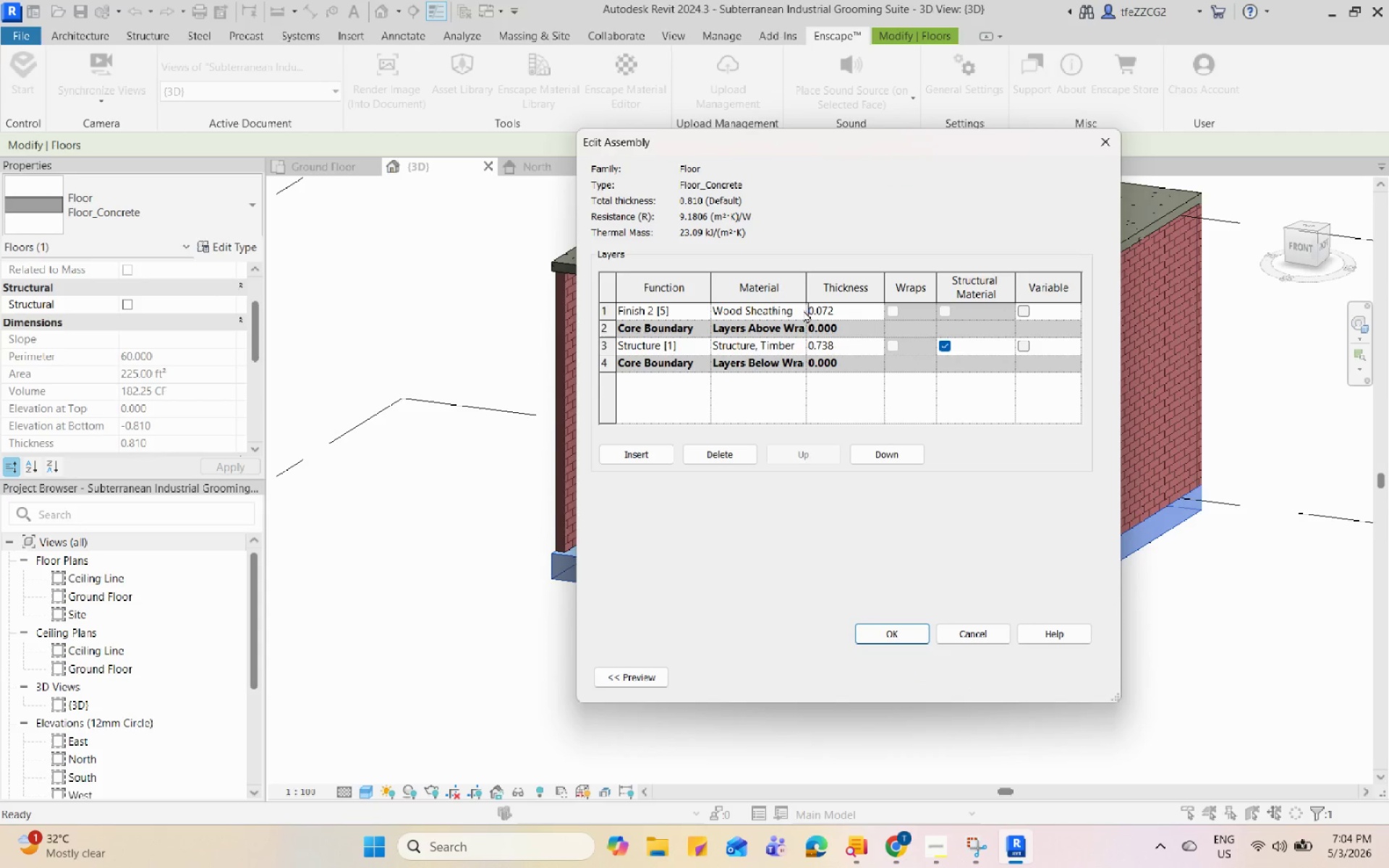 
left_click([802, 310])
 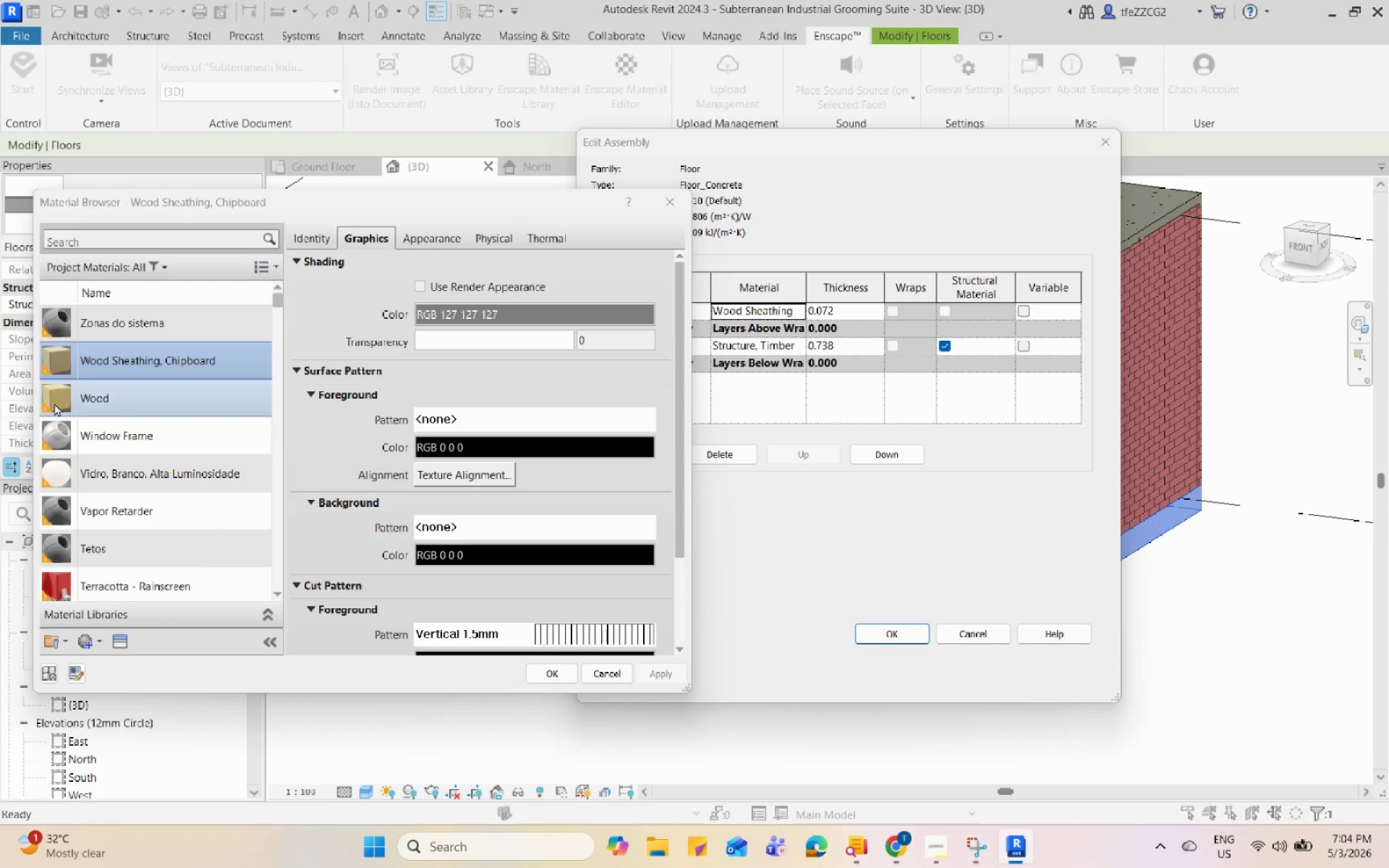 
scroll: coordinate [141, 488], scroll_direction: down, amount: 13.0
 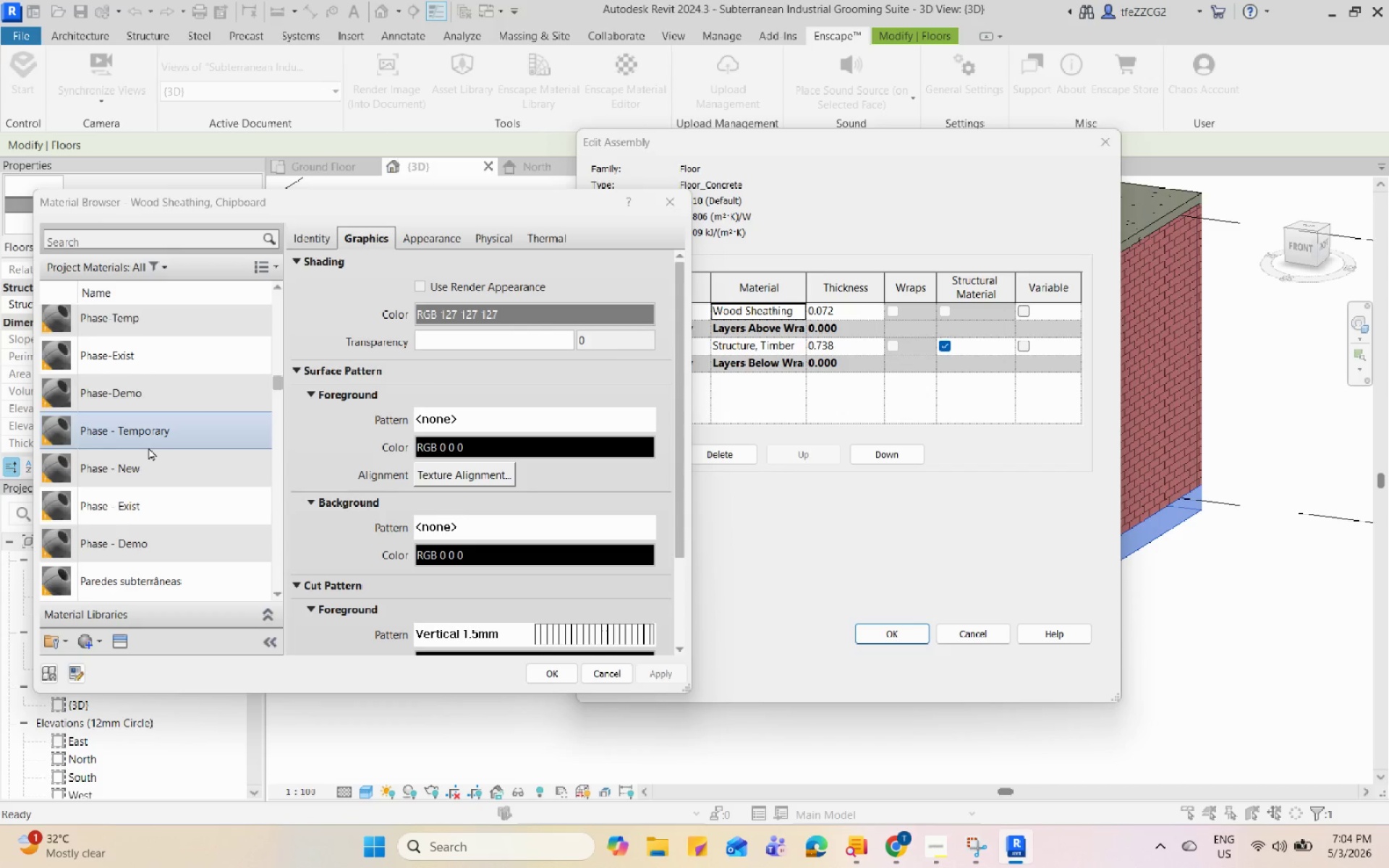 
scroll: coordinate [148, 447], scroll_direction: up, amount: 4.0
 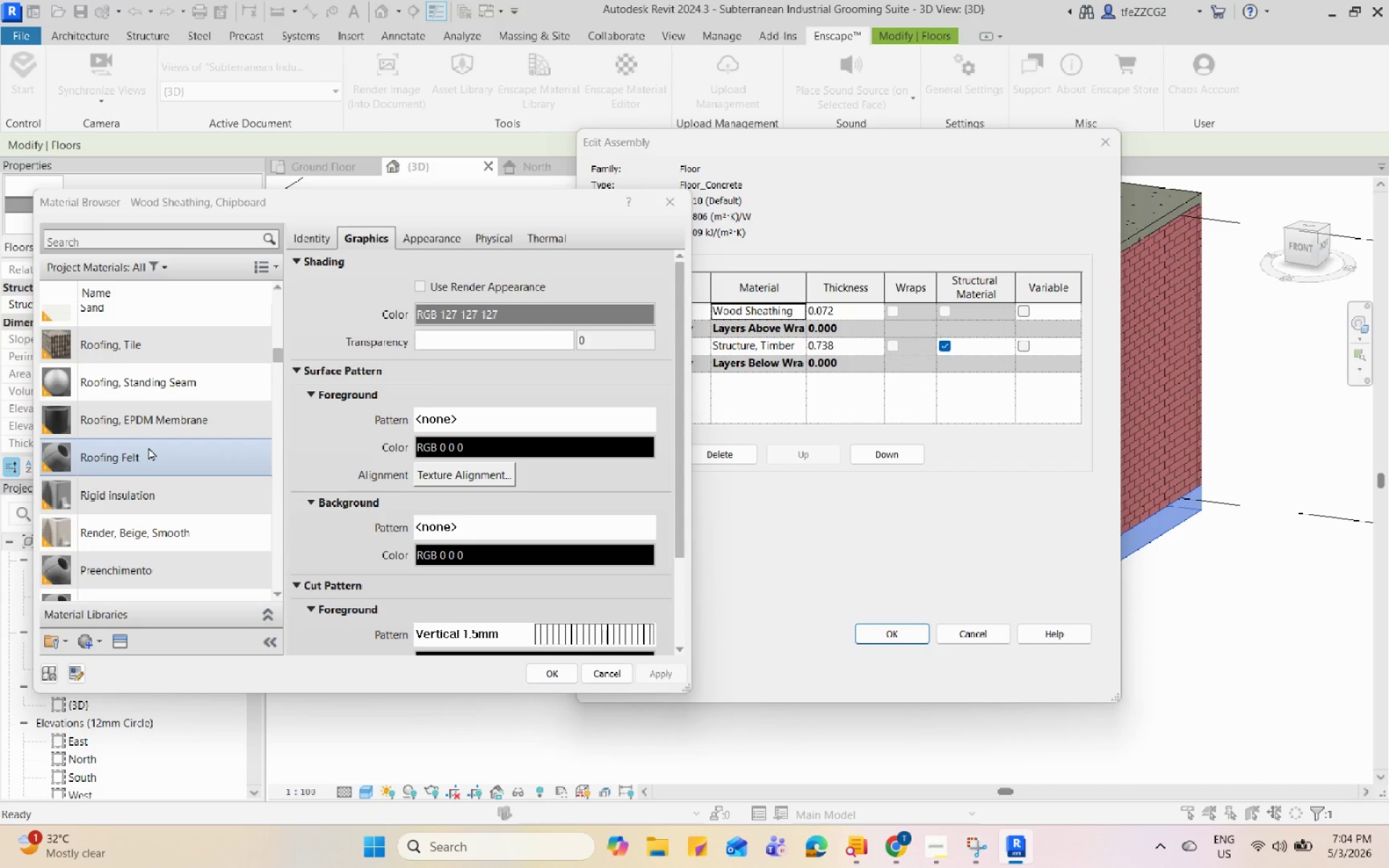 
scroll: coordinate [164, 525], scroll_direction: down, amount: 17.0
 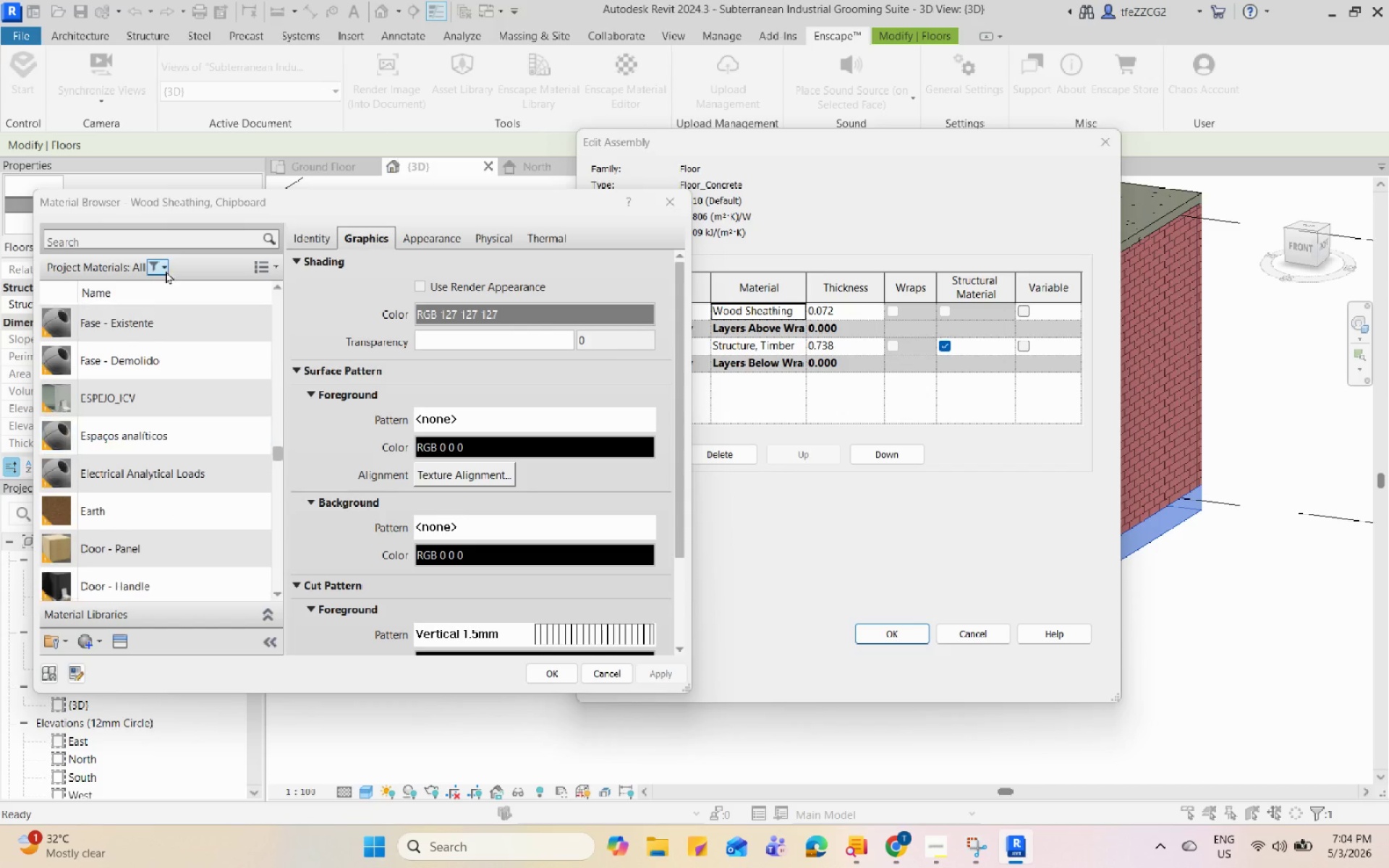 
left_click([168, 236])
 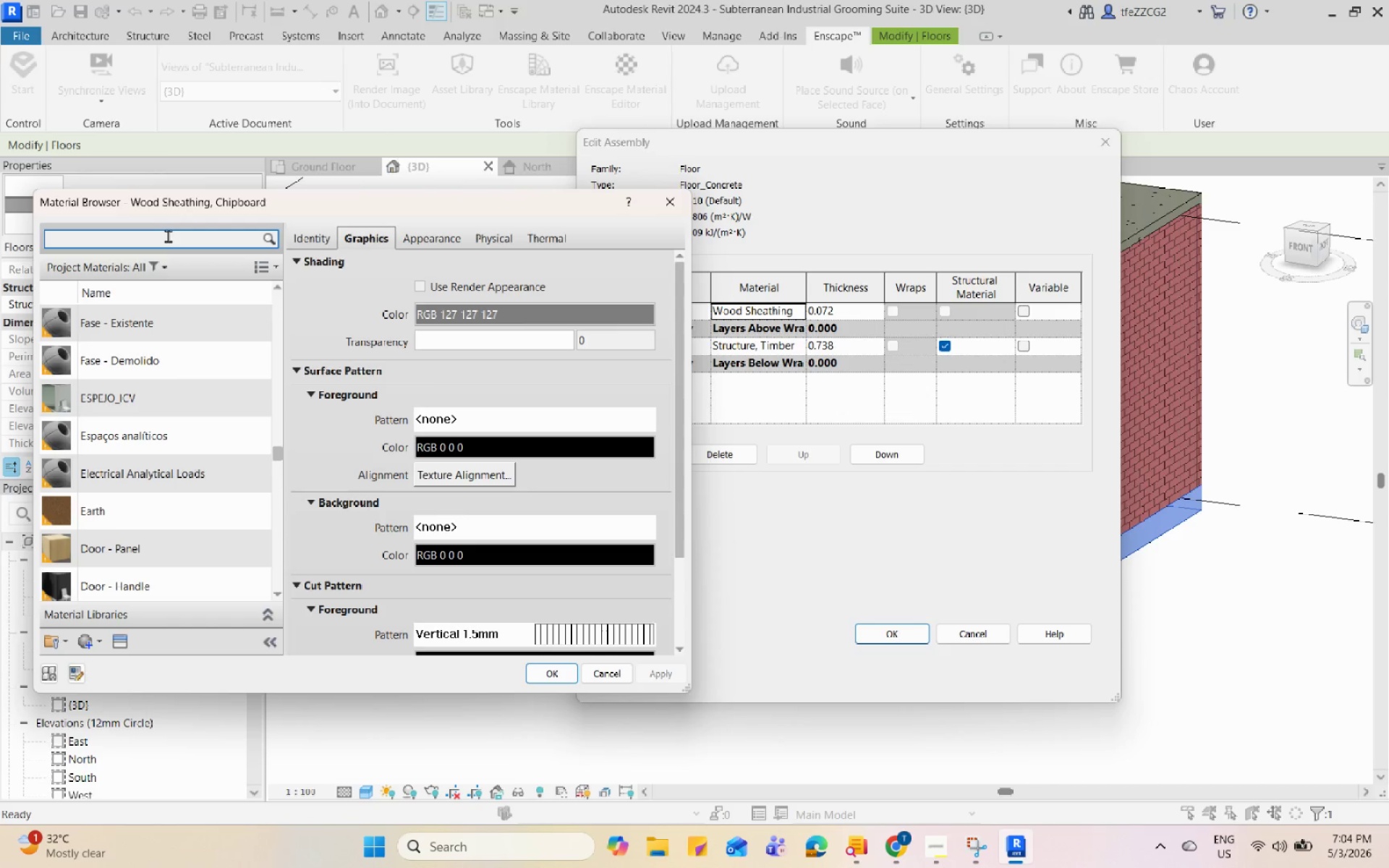 
type(poli)
 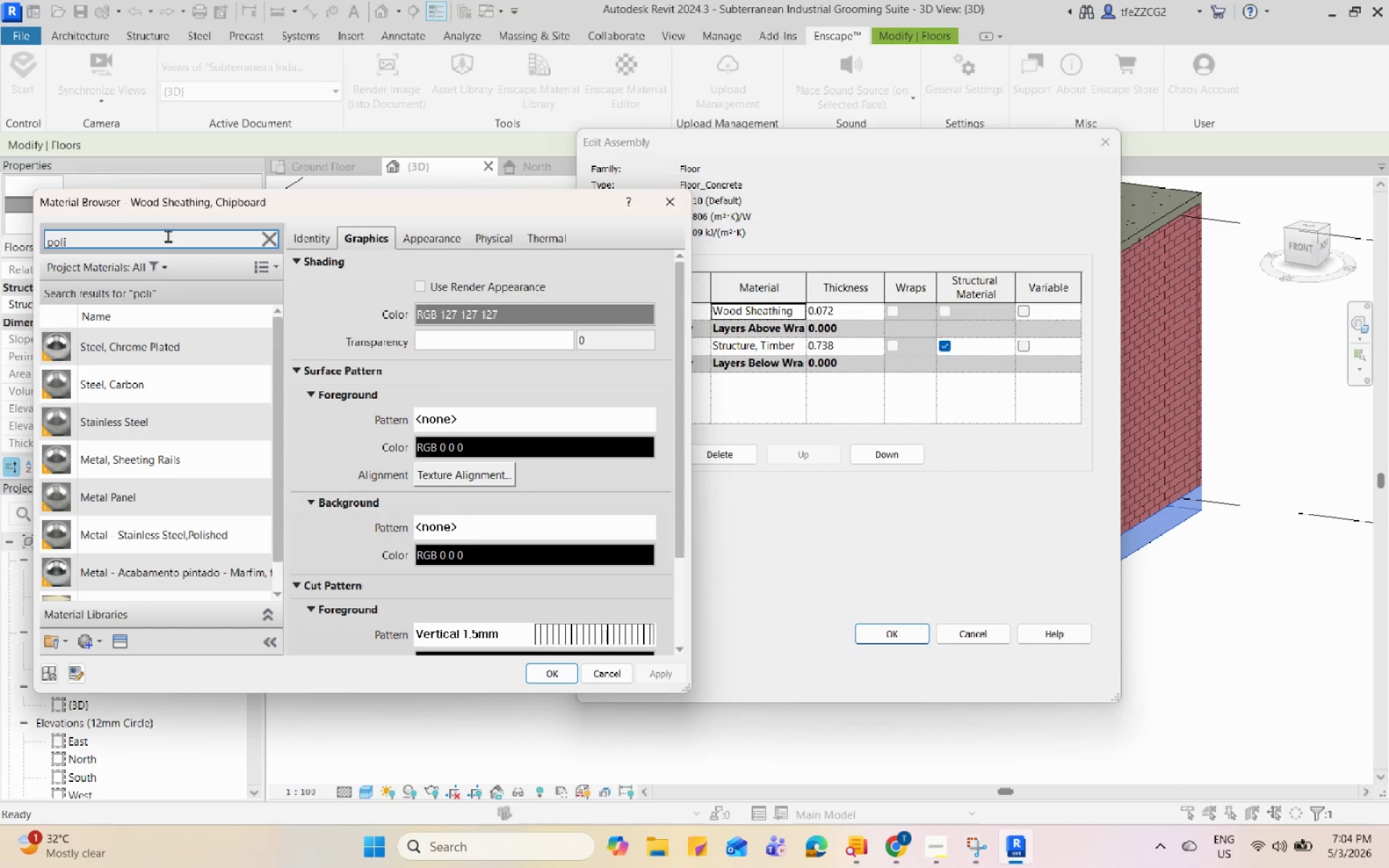 
scroll: coordinate [171, 495], scroll_direction: down, amount: 2.0
 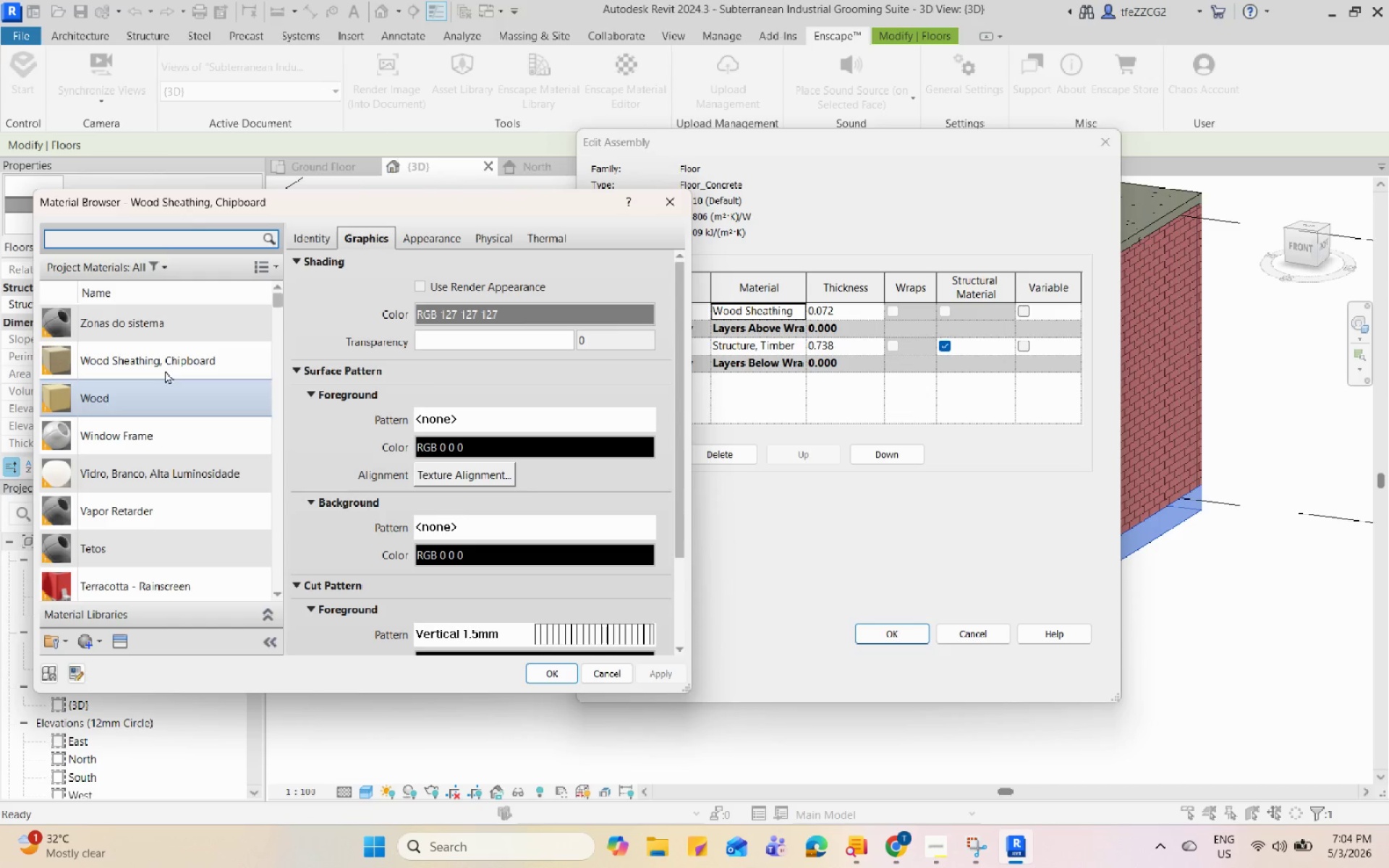 
left_click([155, 240])
 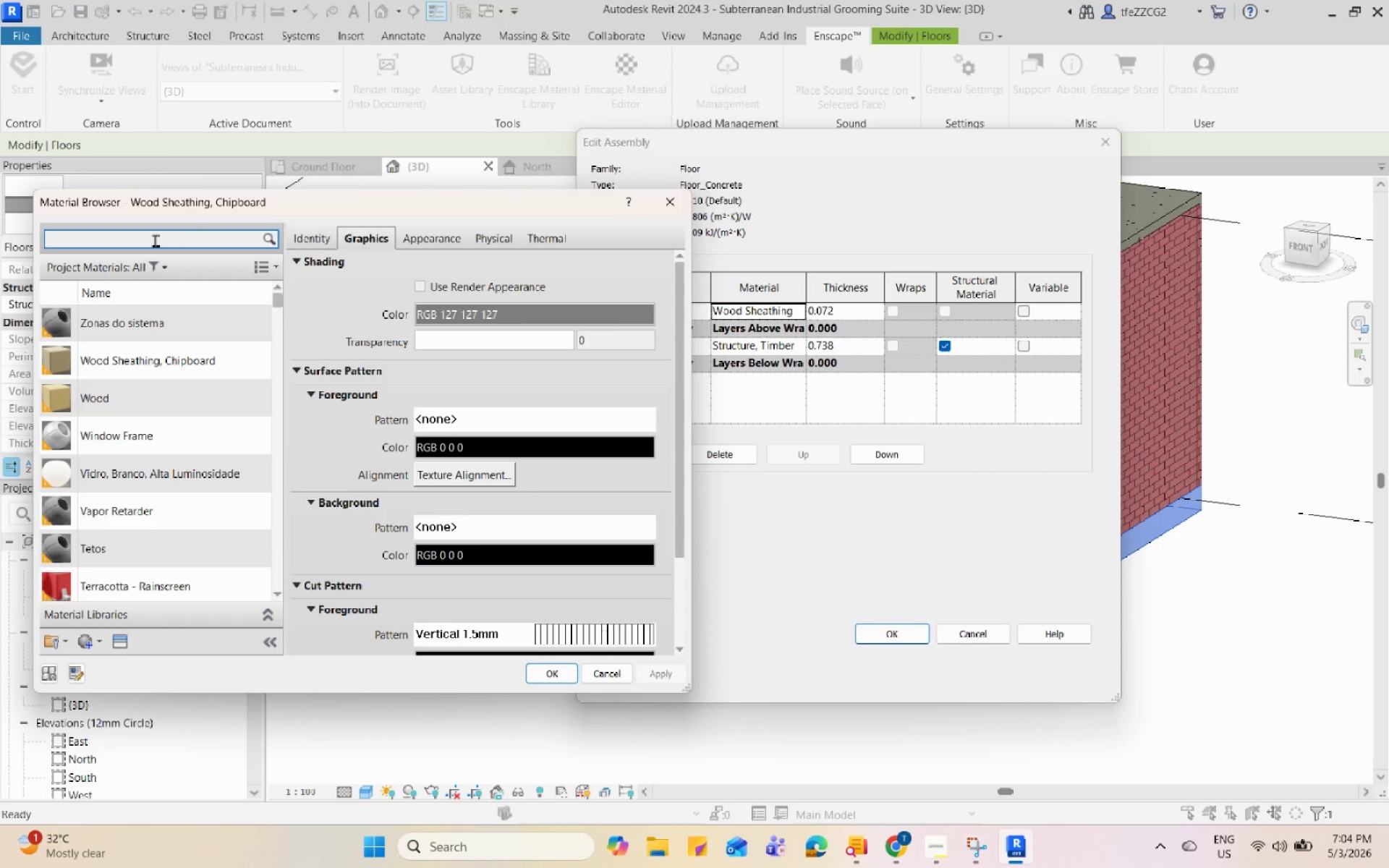 
type(de)
 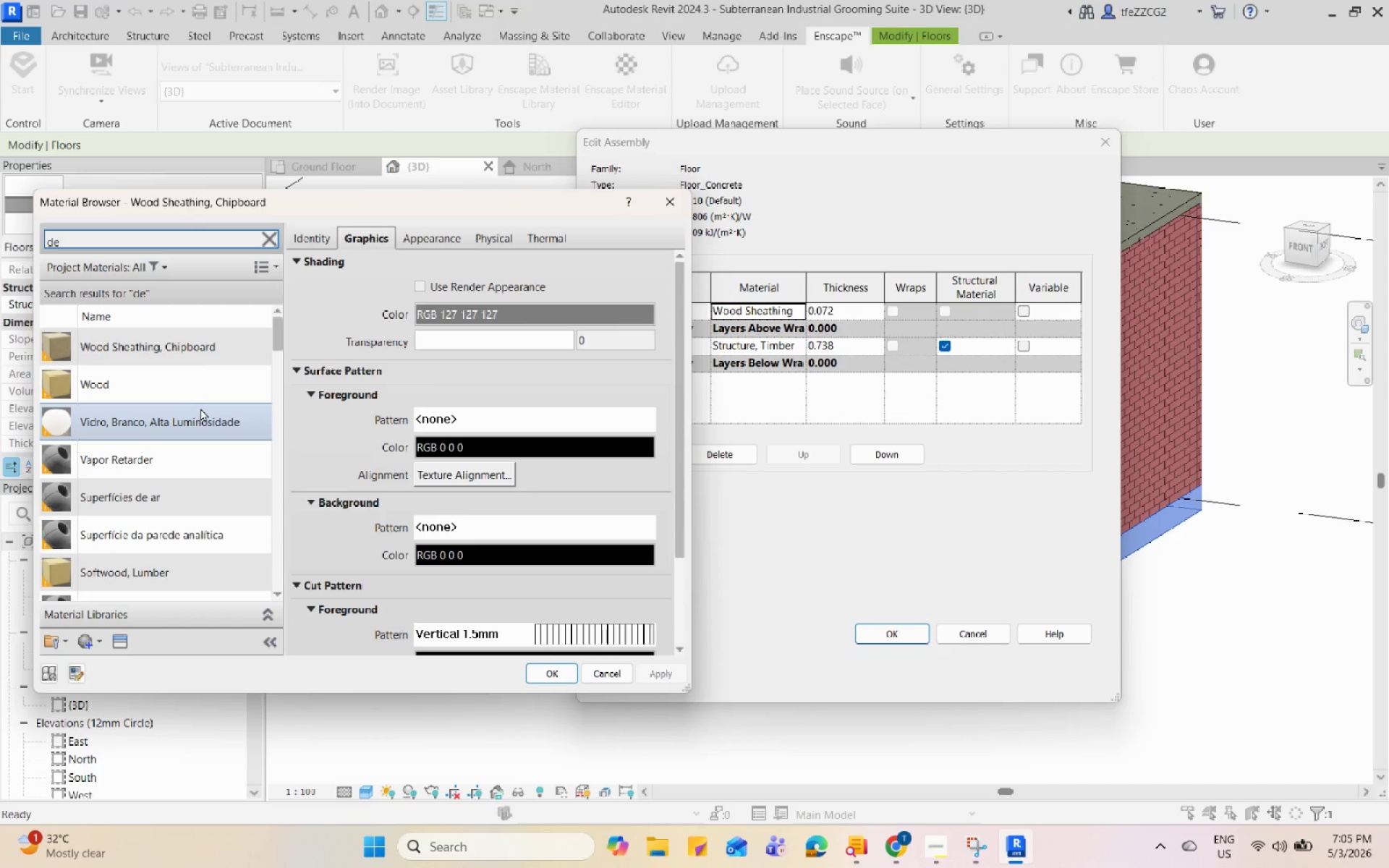 
type(fau)
 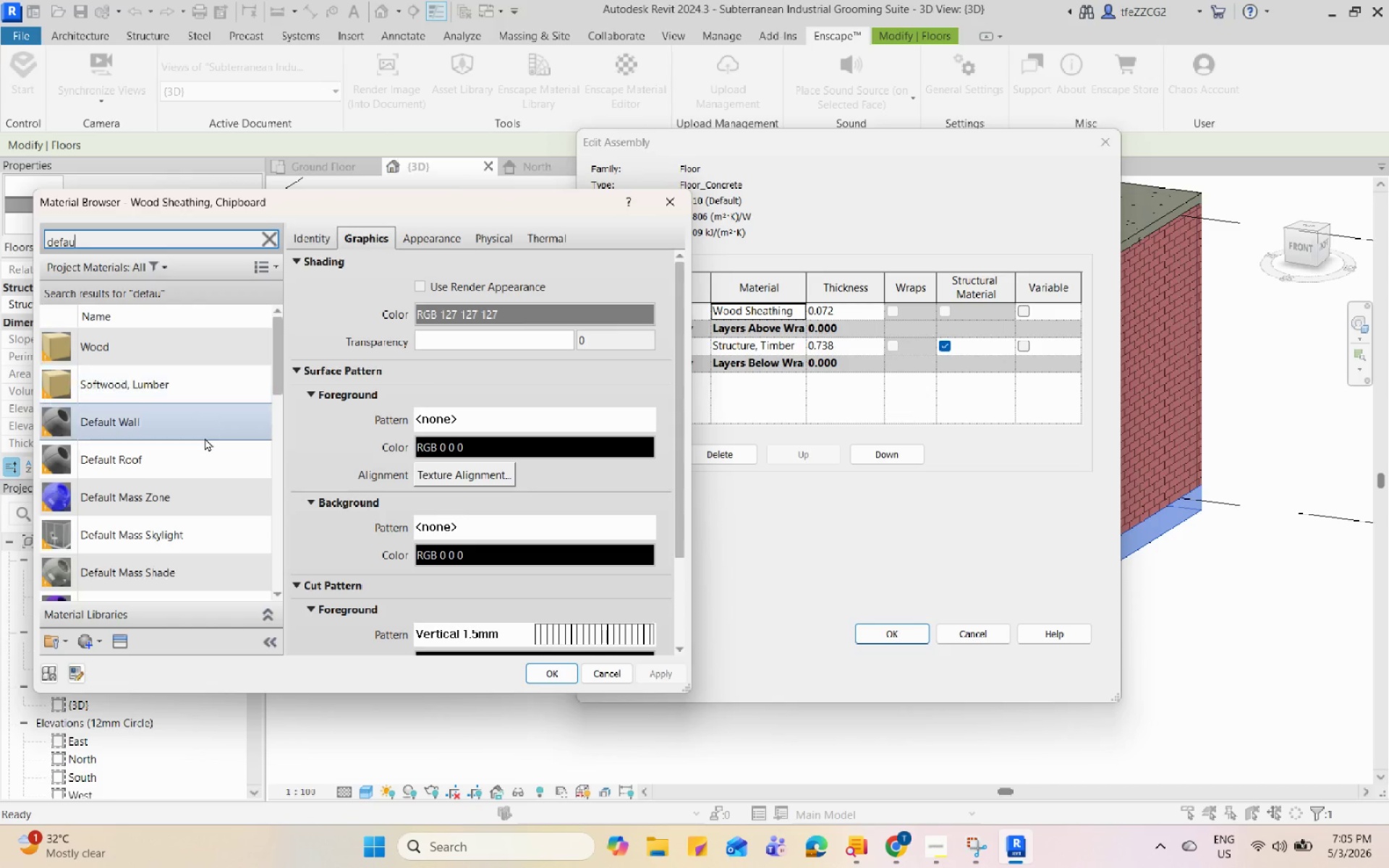 
scroll: coordinate [210, 461], scroll_direction: down, amount: 3.0
 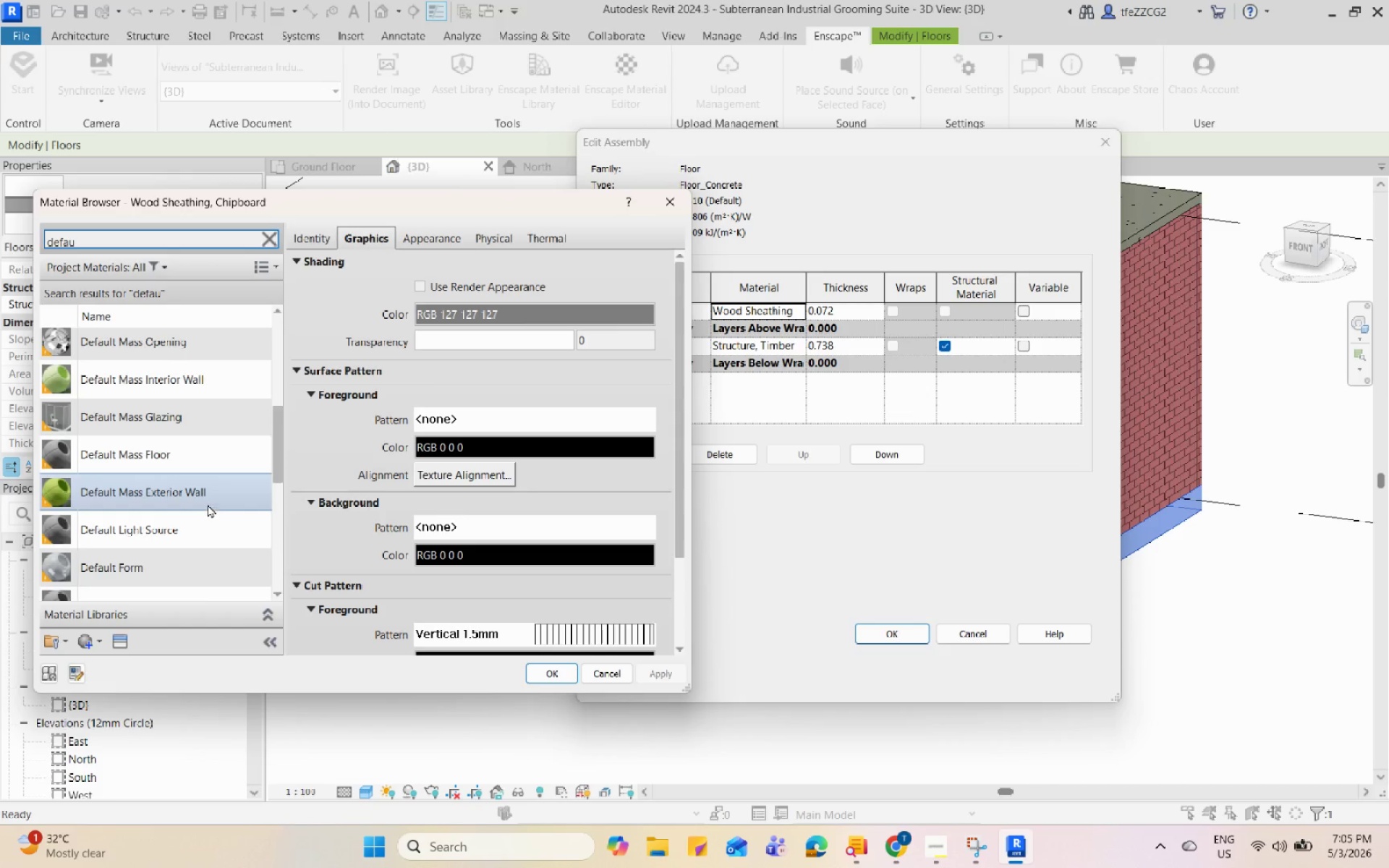 
left_click([208, 454])
 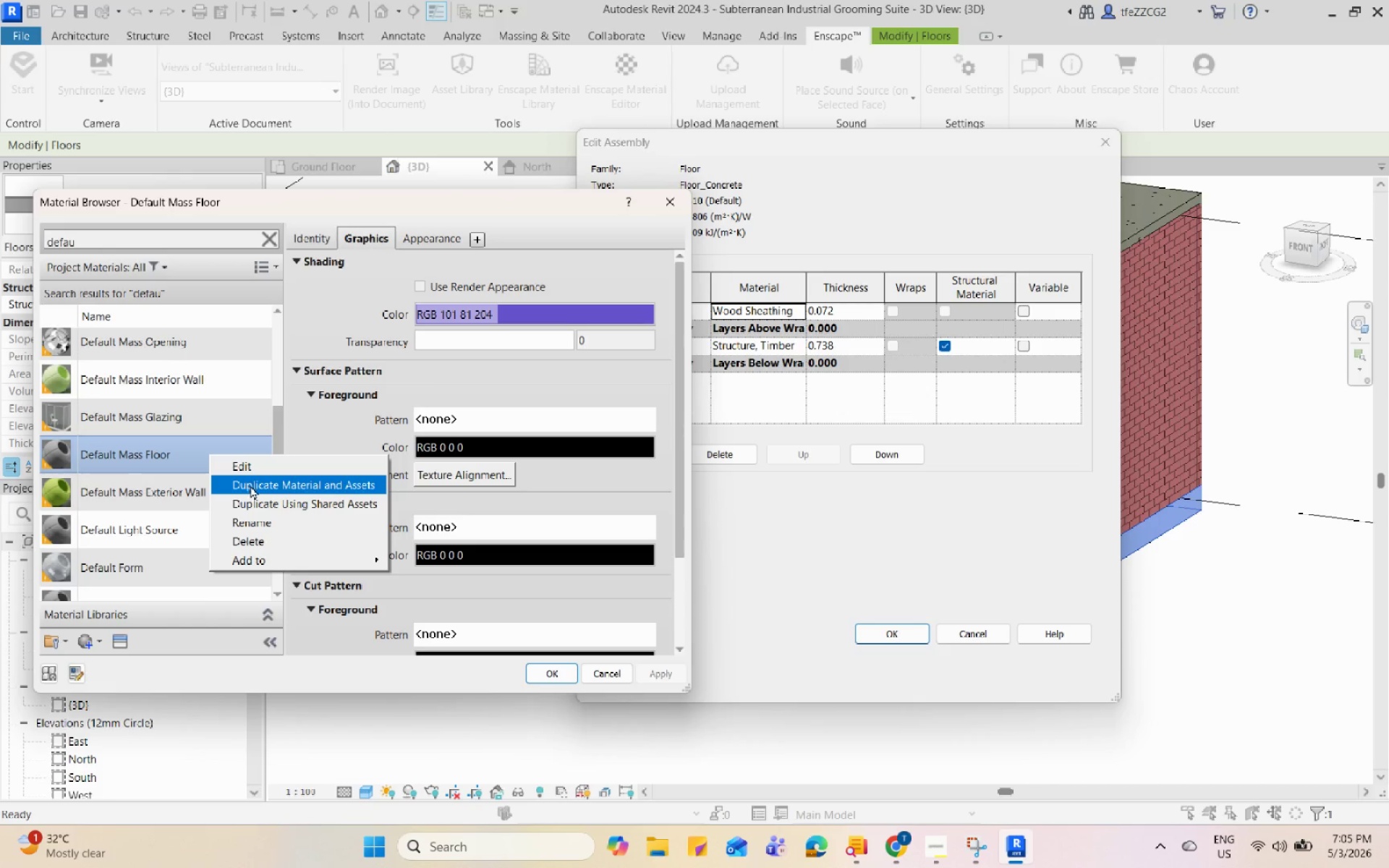 
left_click([261, 497])
 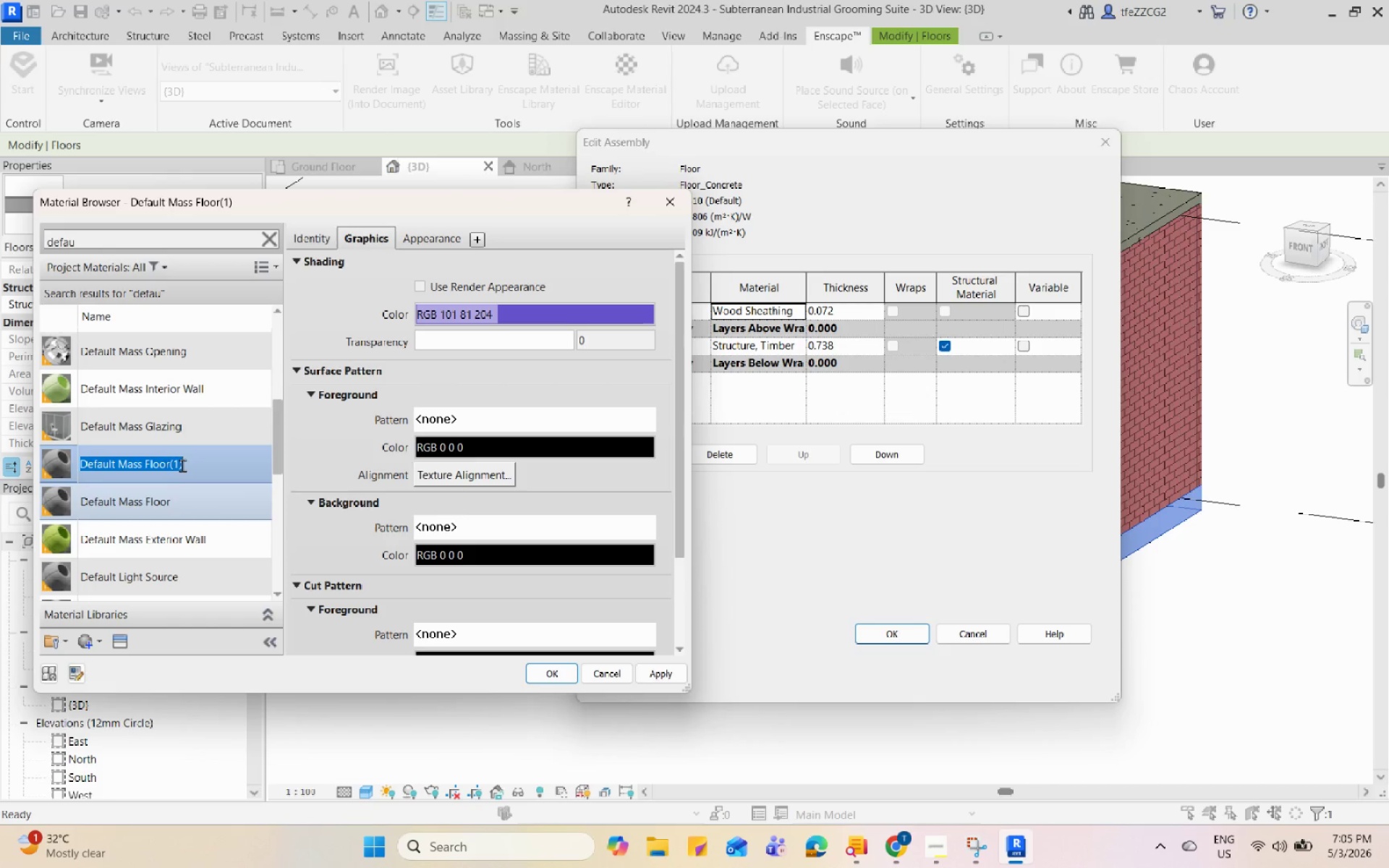 
left_click([189, 461])
 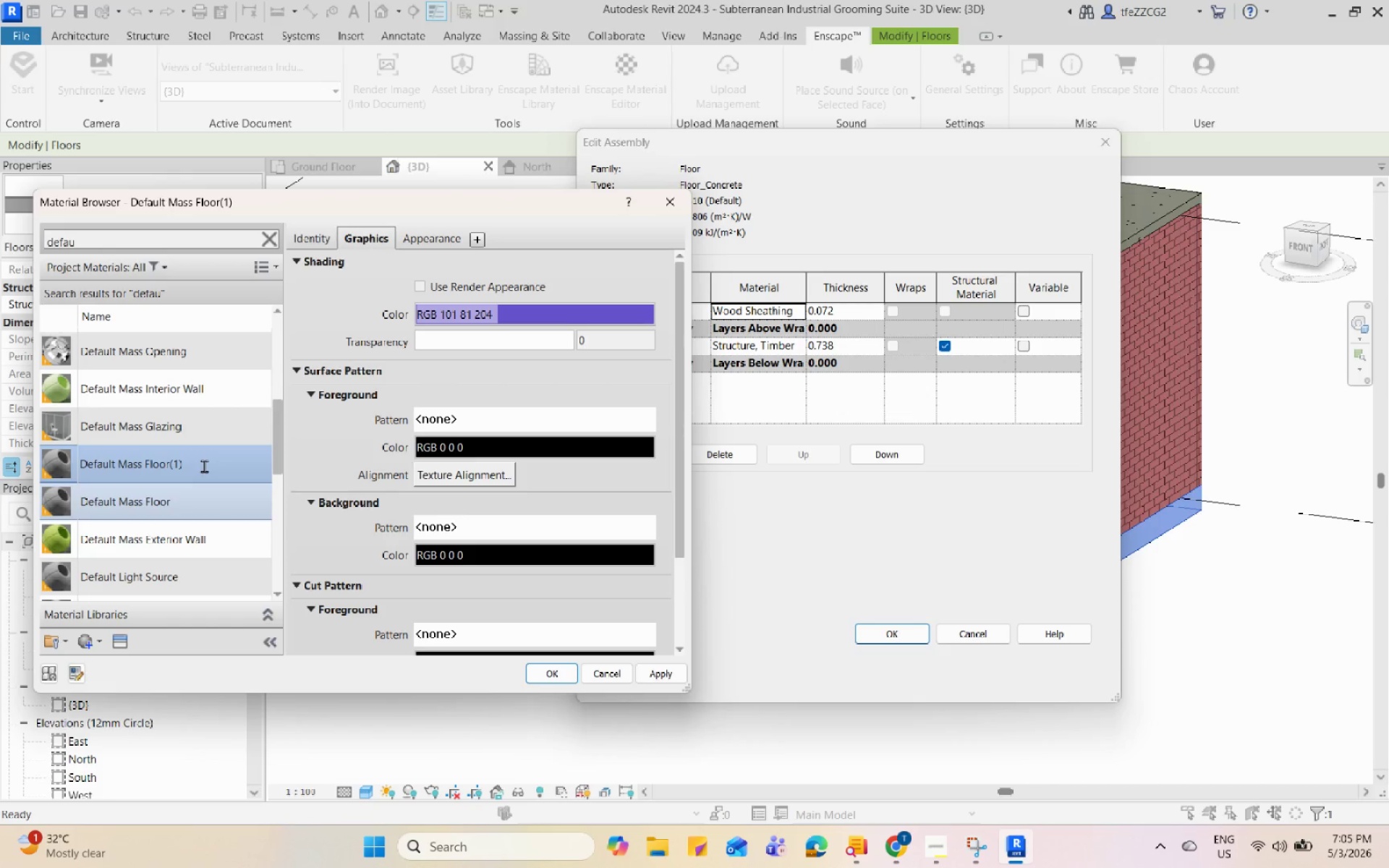 
left_click_drag(start_coordinate=[204, 466], to_coordinate=[118, 468])
 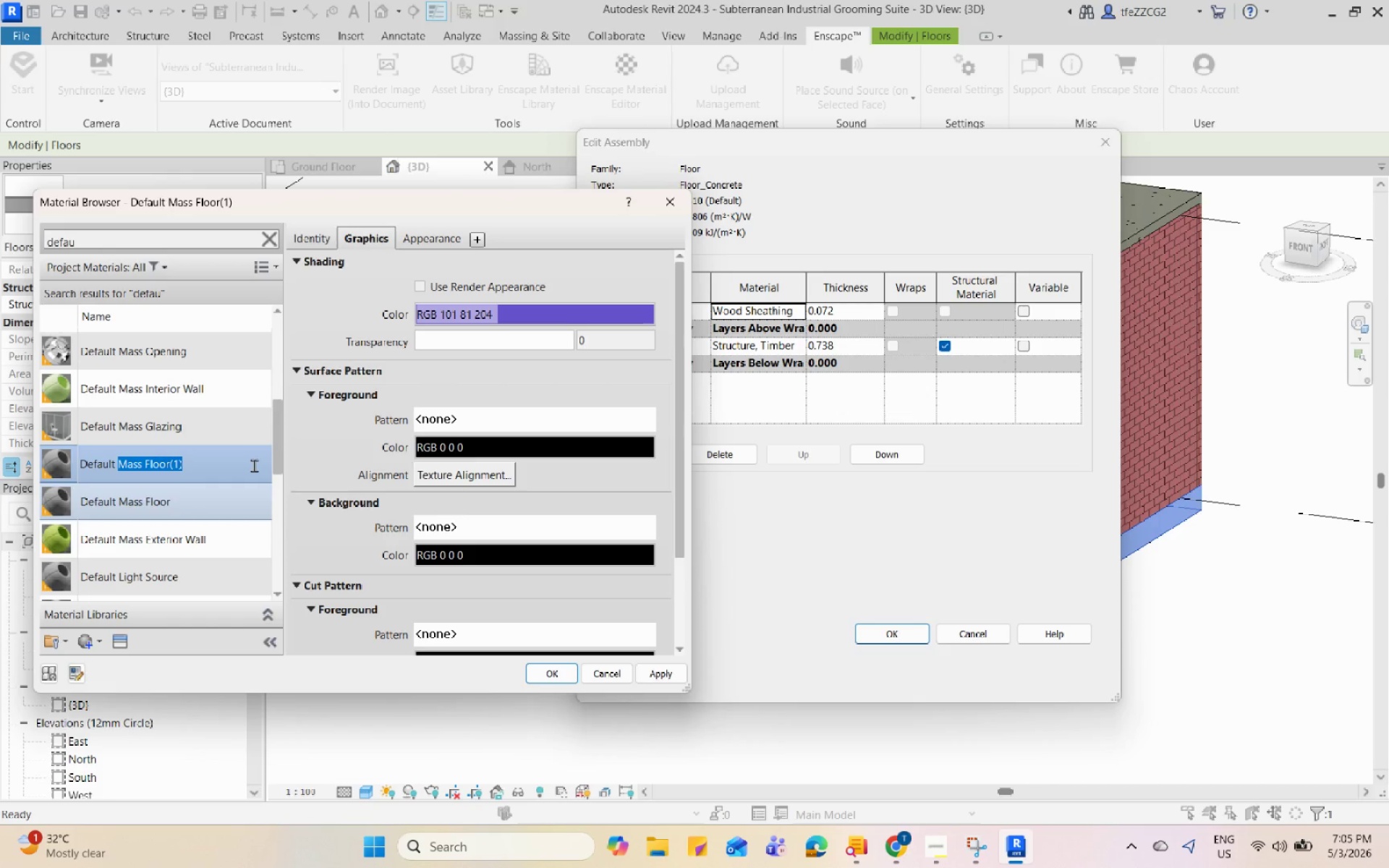 
hold_key(key=Backspace, duration=1.02)
 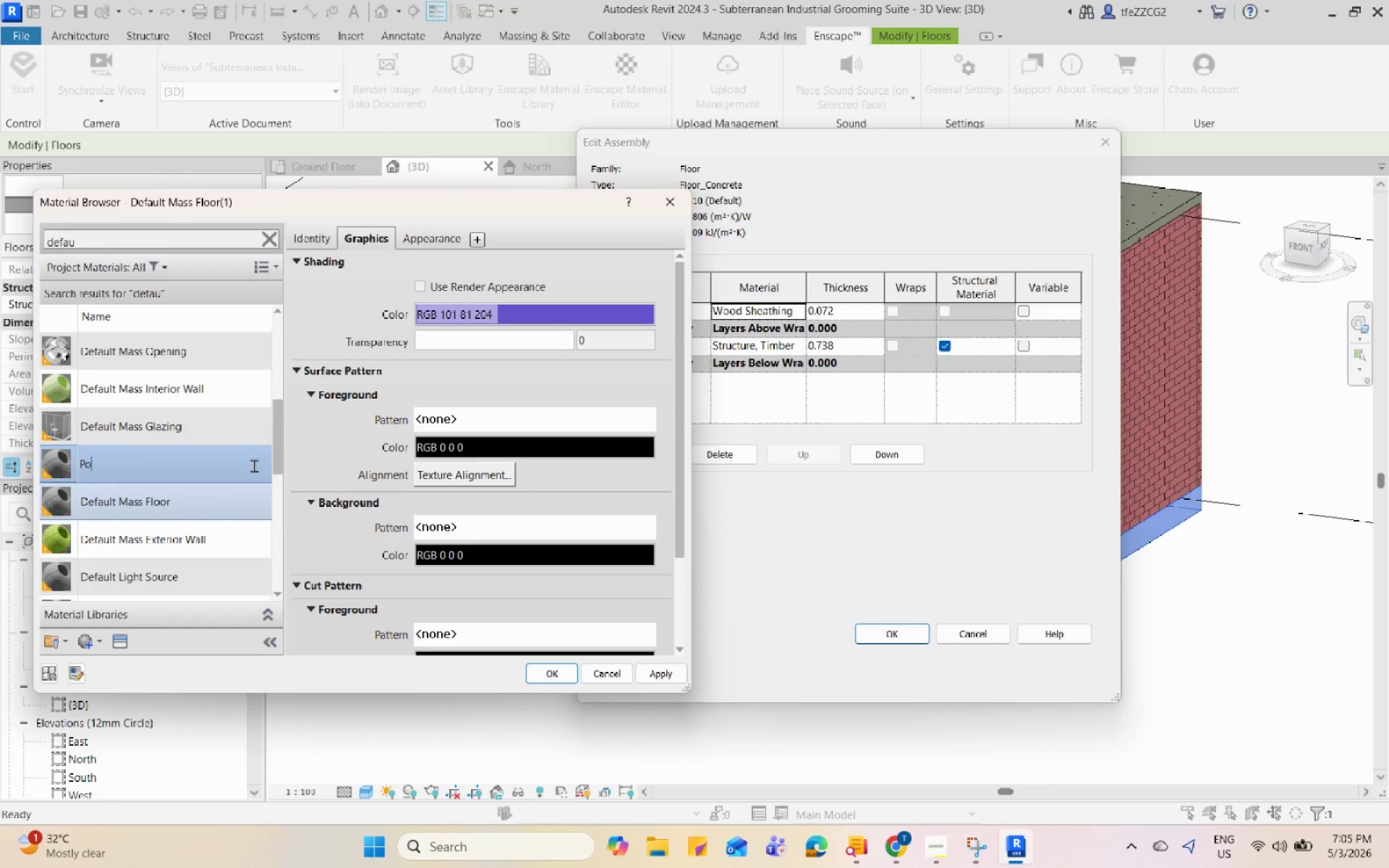 
type(Polishe )
key(Backspace)
type(d Concrete)
 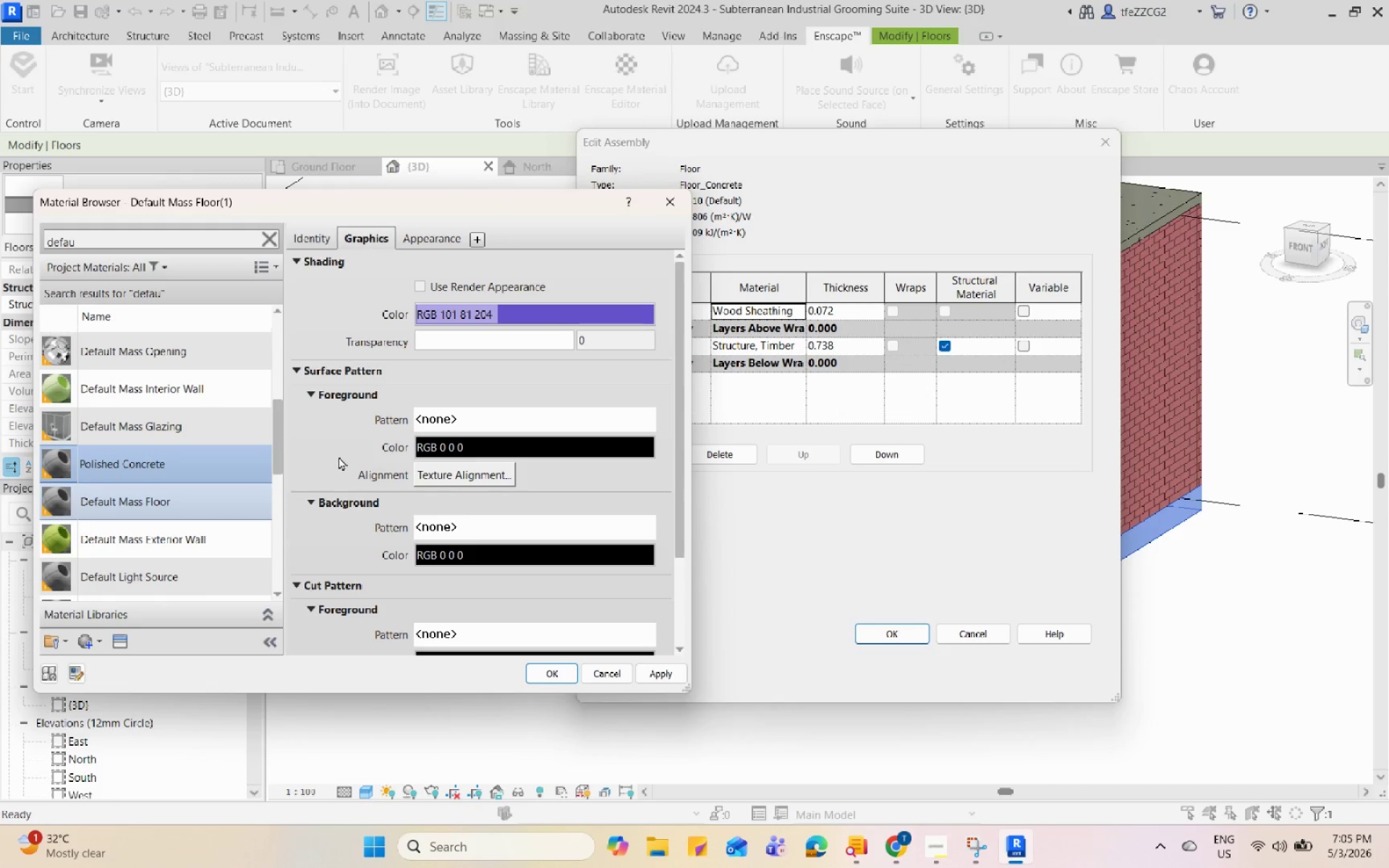 
left_click([319, 451])
 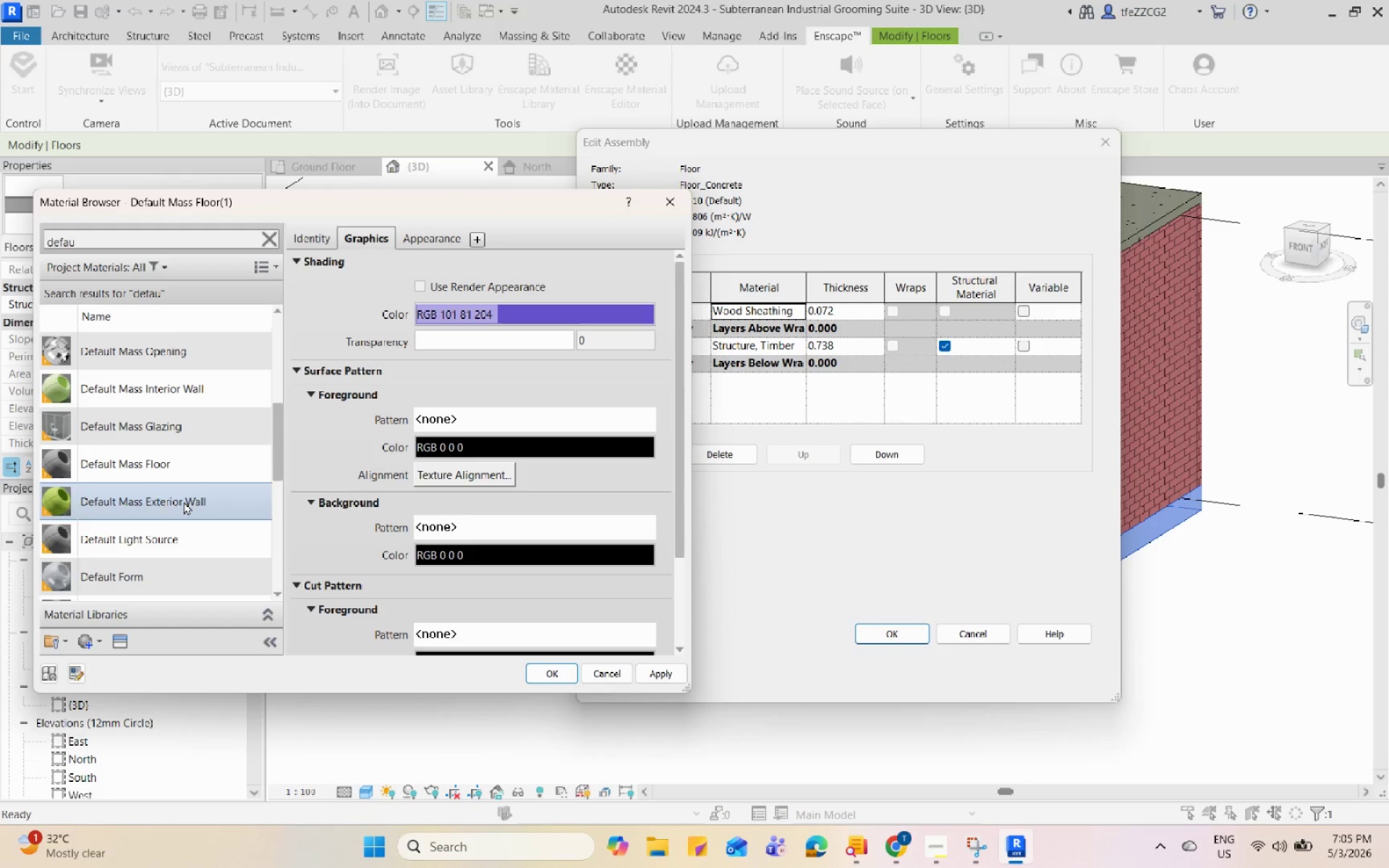 
scroll: coordinate [186, 509], scroll_direction: up, amount: 7.0
 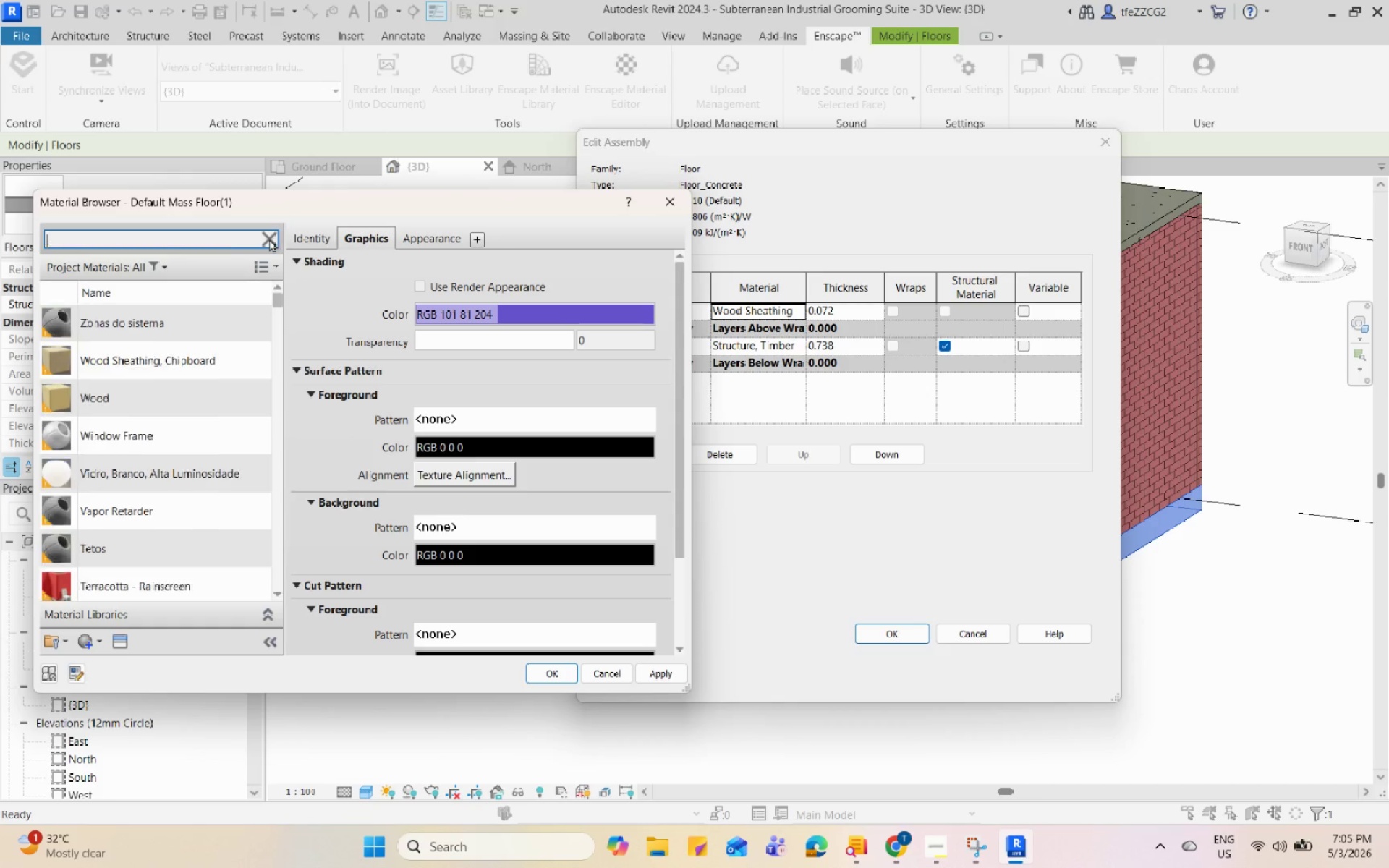 
double_click([169, 237])
 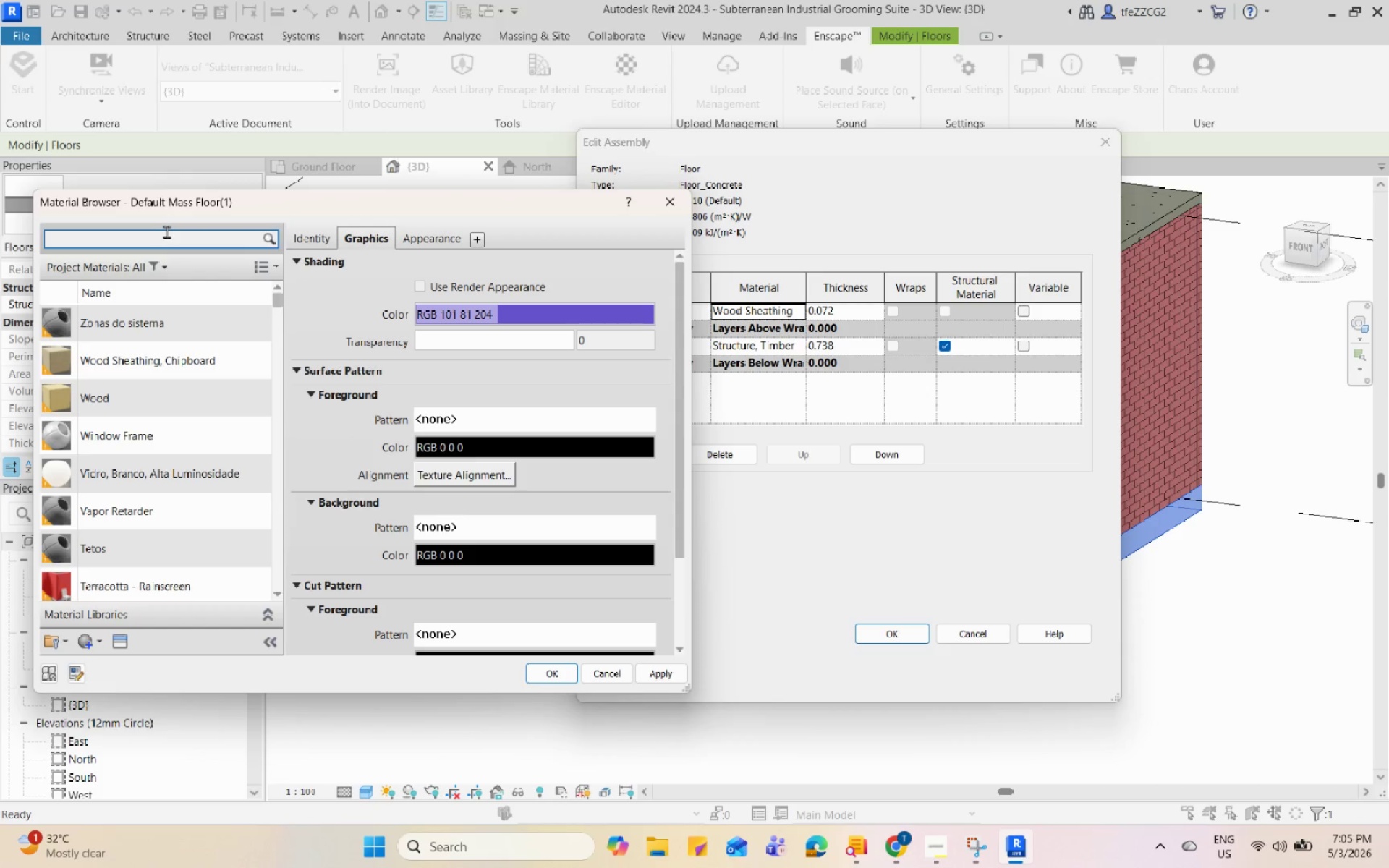 
type(po)
 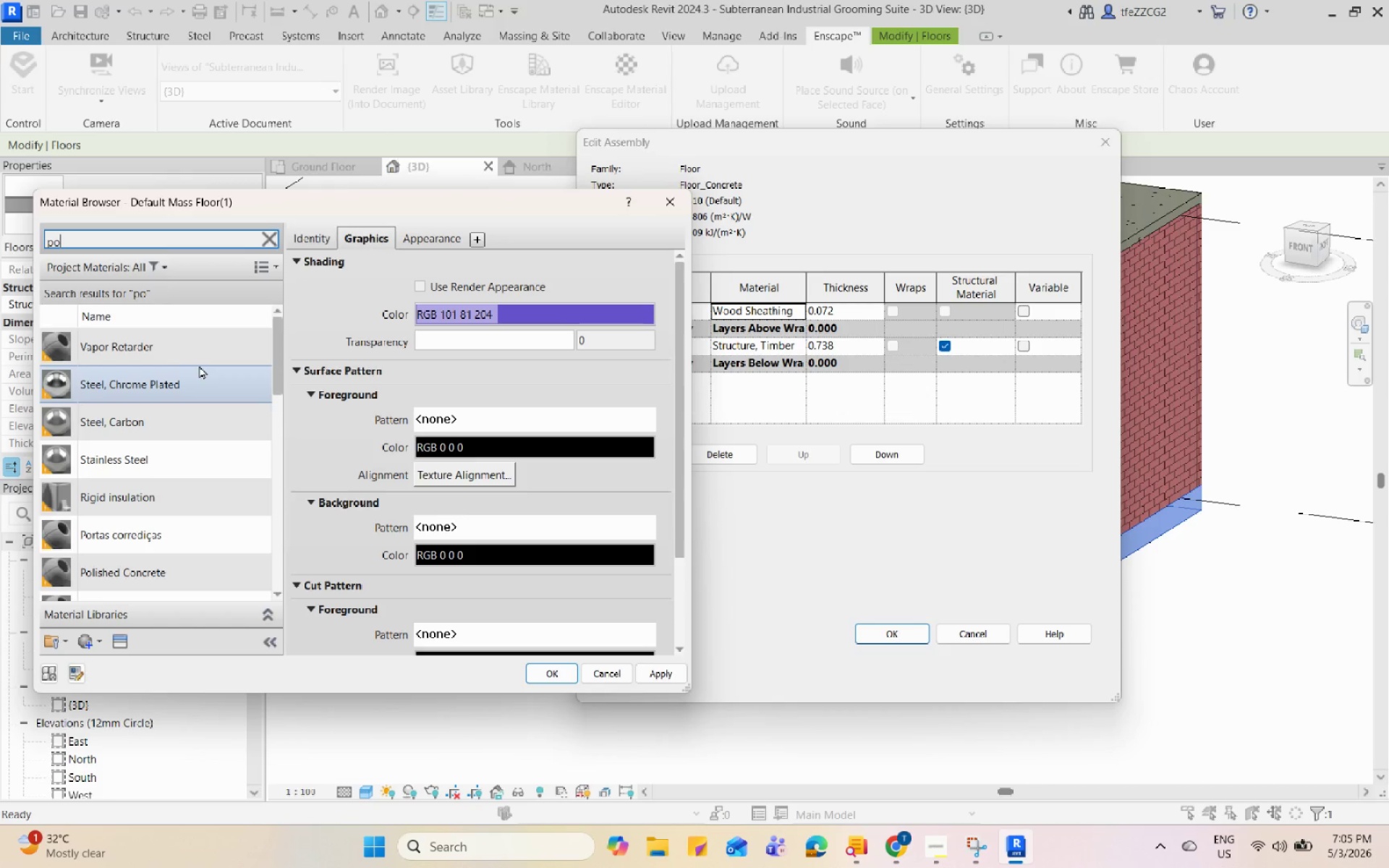 
type(lis)
 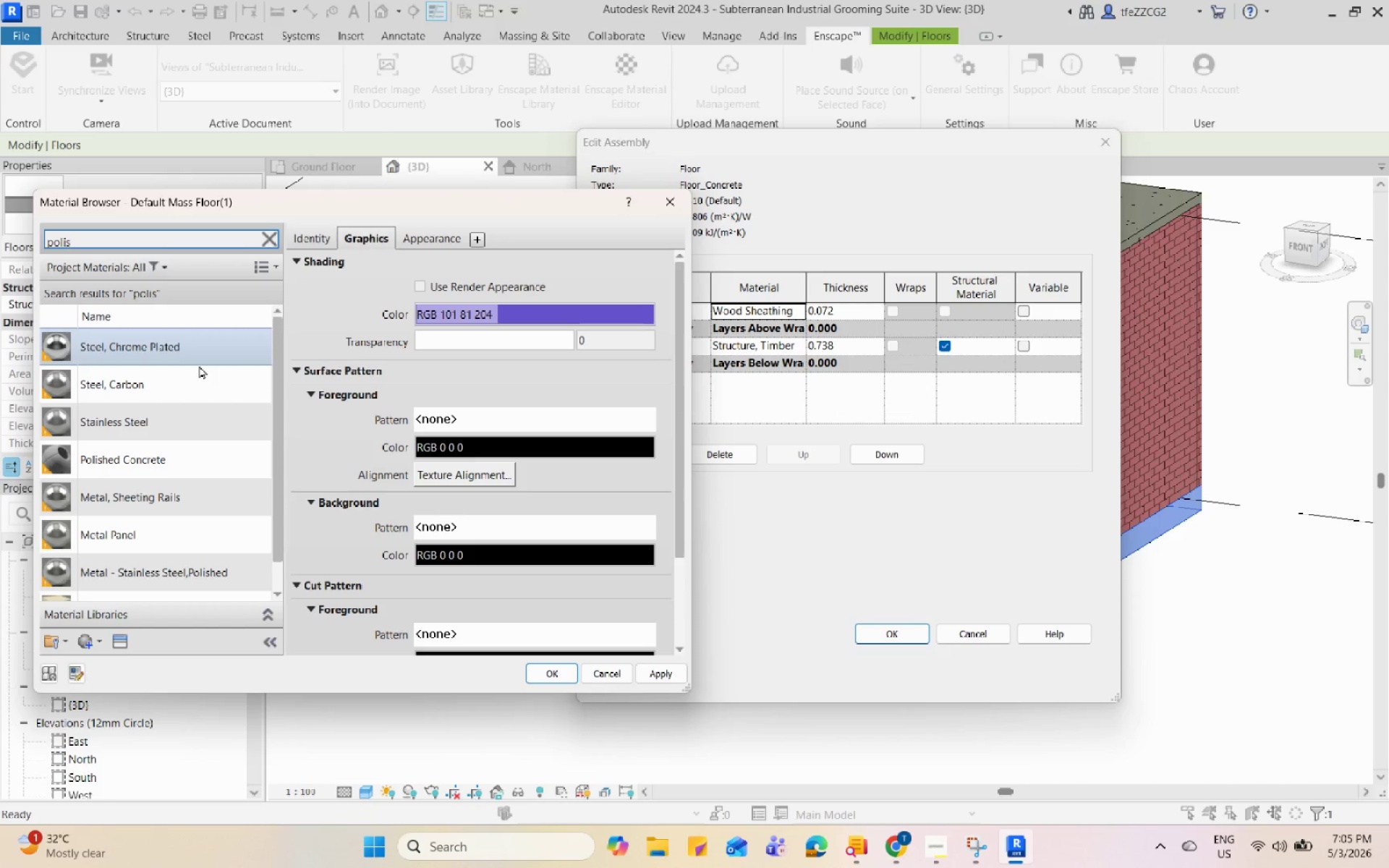 
scroll: coordinate [216, 344], scroll_direction: down, amount: 1.0
 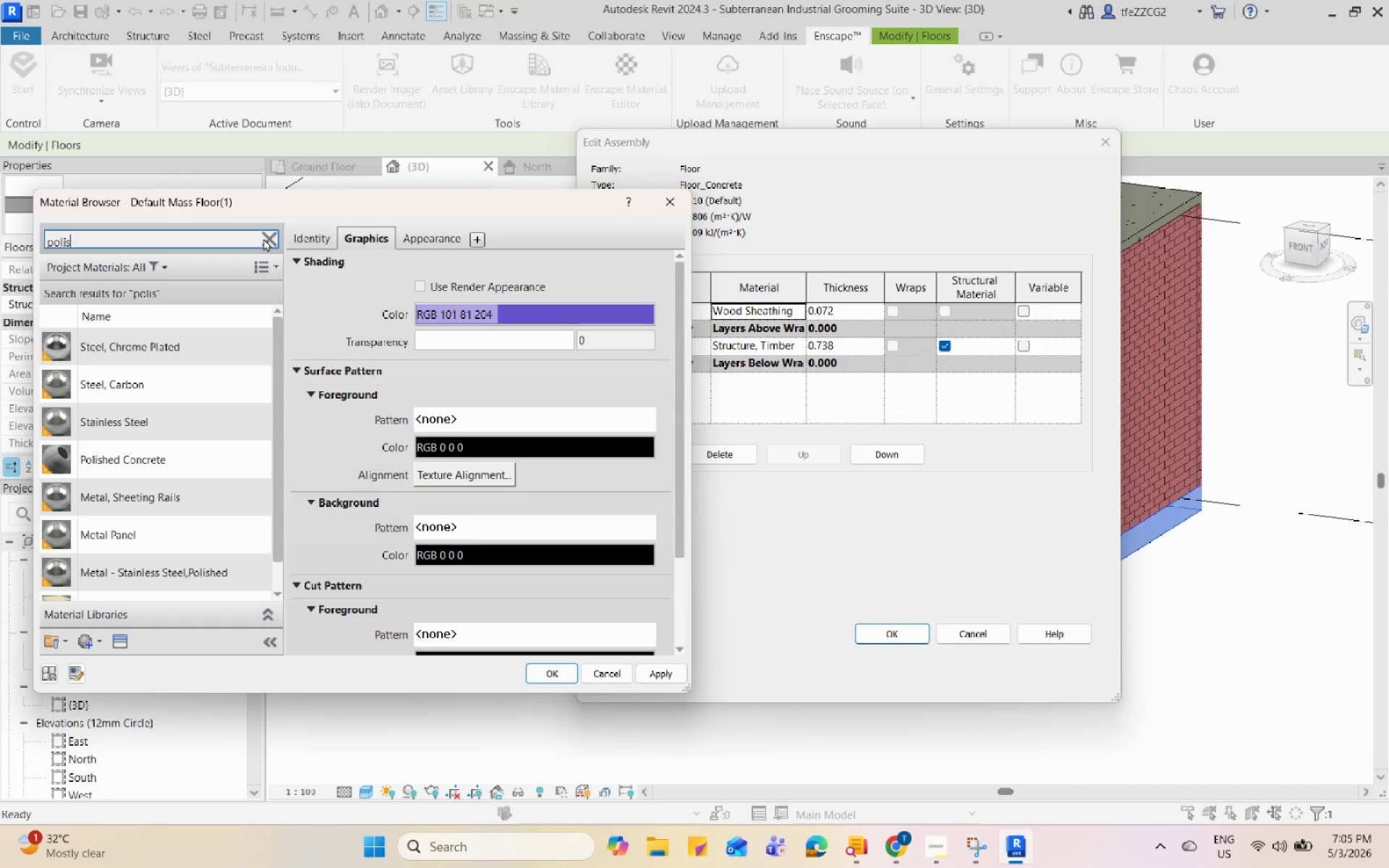 
left_click_drag(start_coordinate=[265, 237], to_coordinate=[270, 235])
 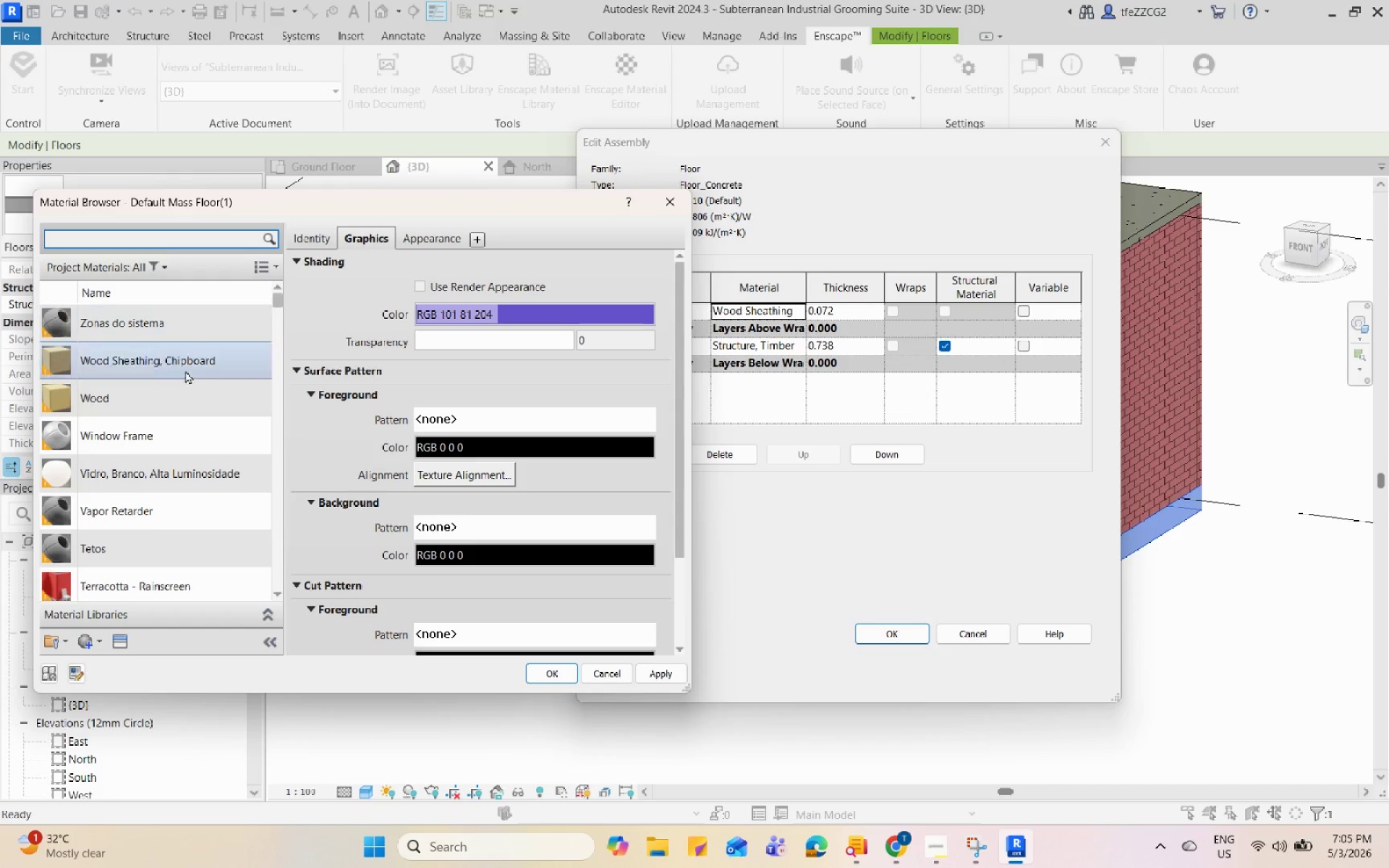 
scroll: coordinate [179, 512], scroll_direction: down, amount: 4.0
 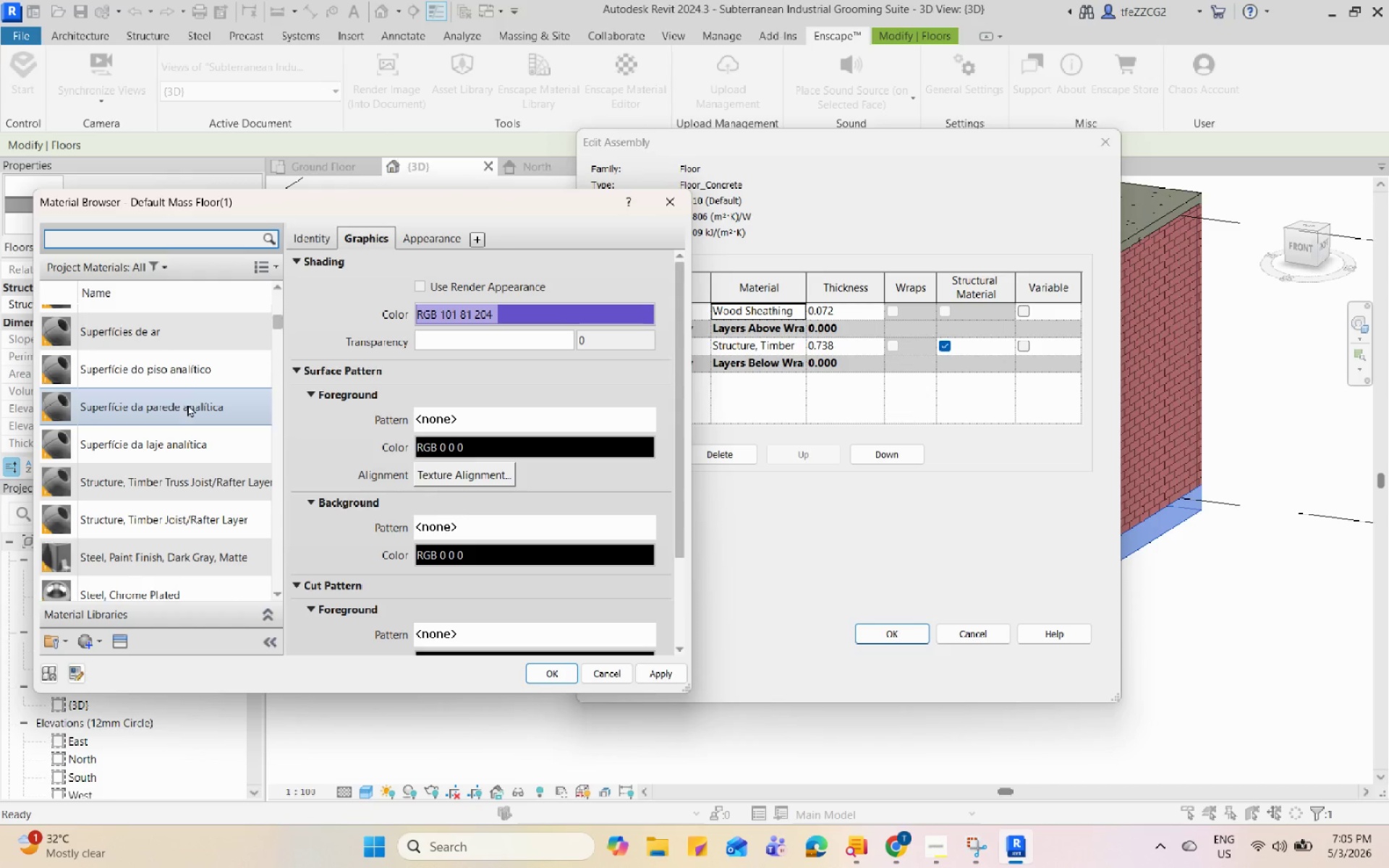 
left_click([185, 469])
 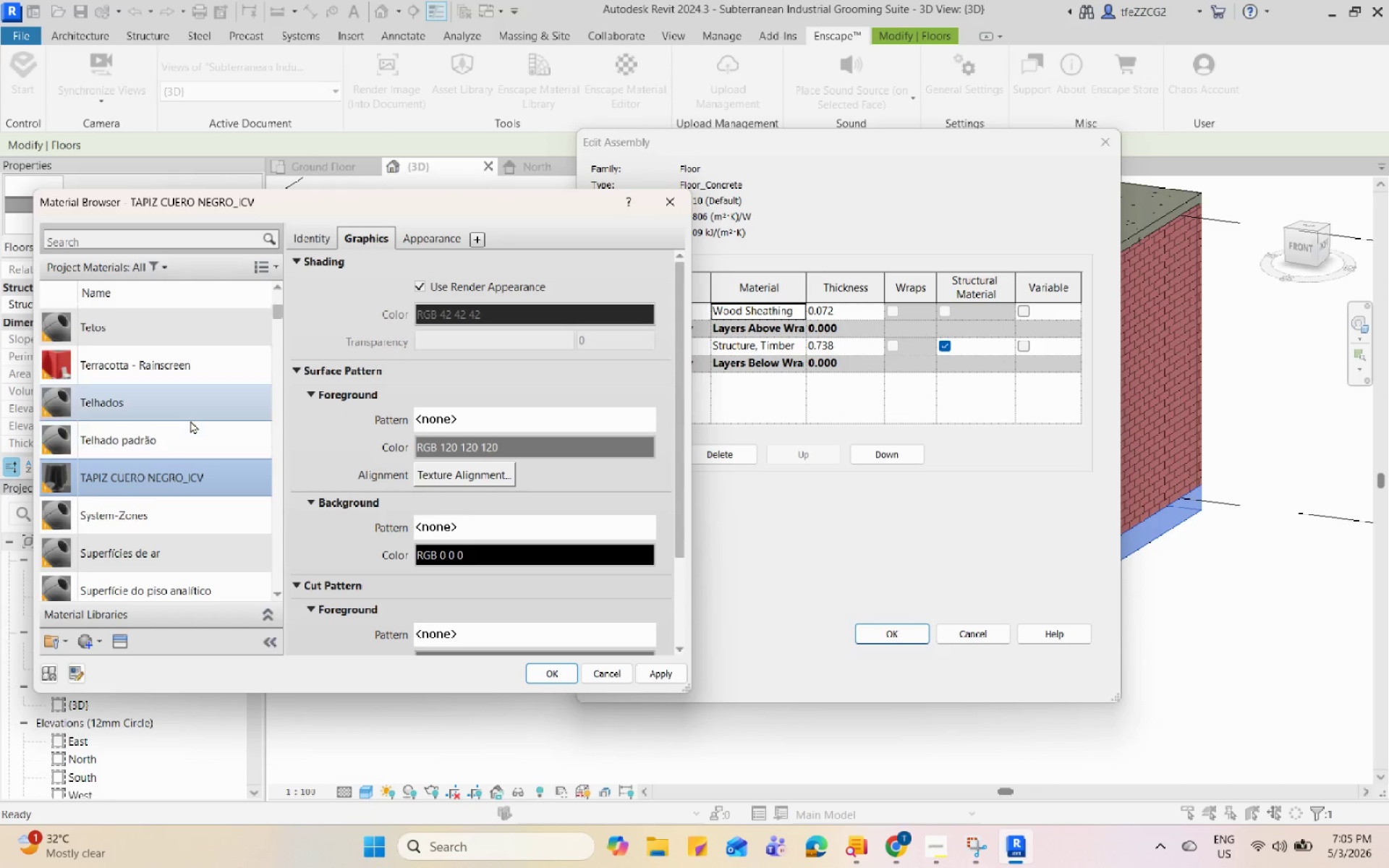 
scroll: coordinate [185, 383], scroll_direction: up, amount: 2.0
 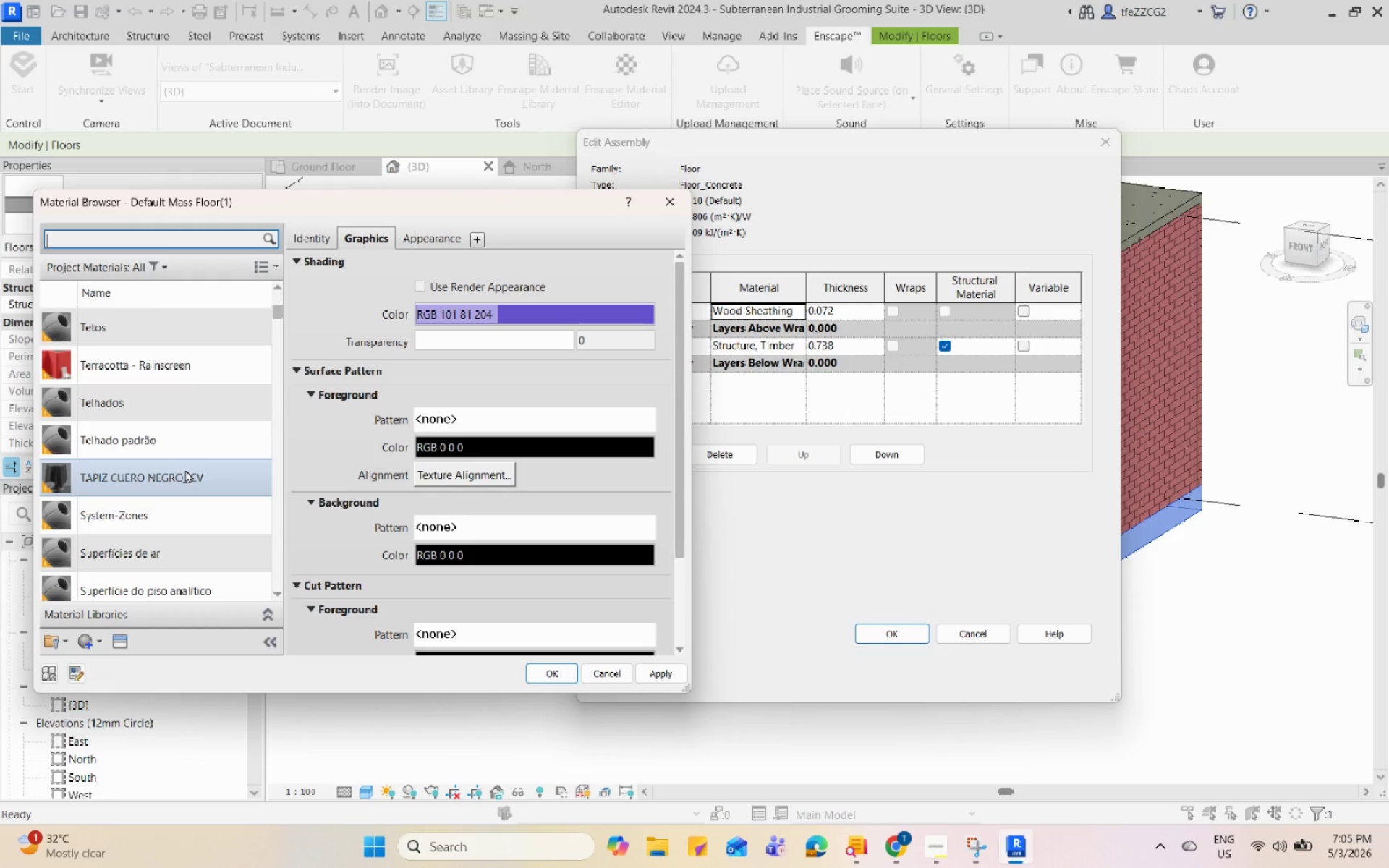 
double_click([190, 420])
 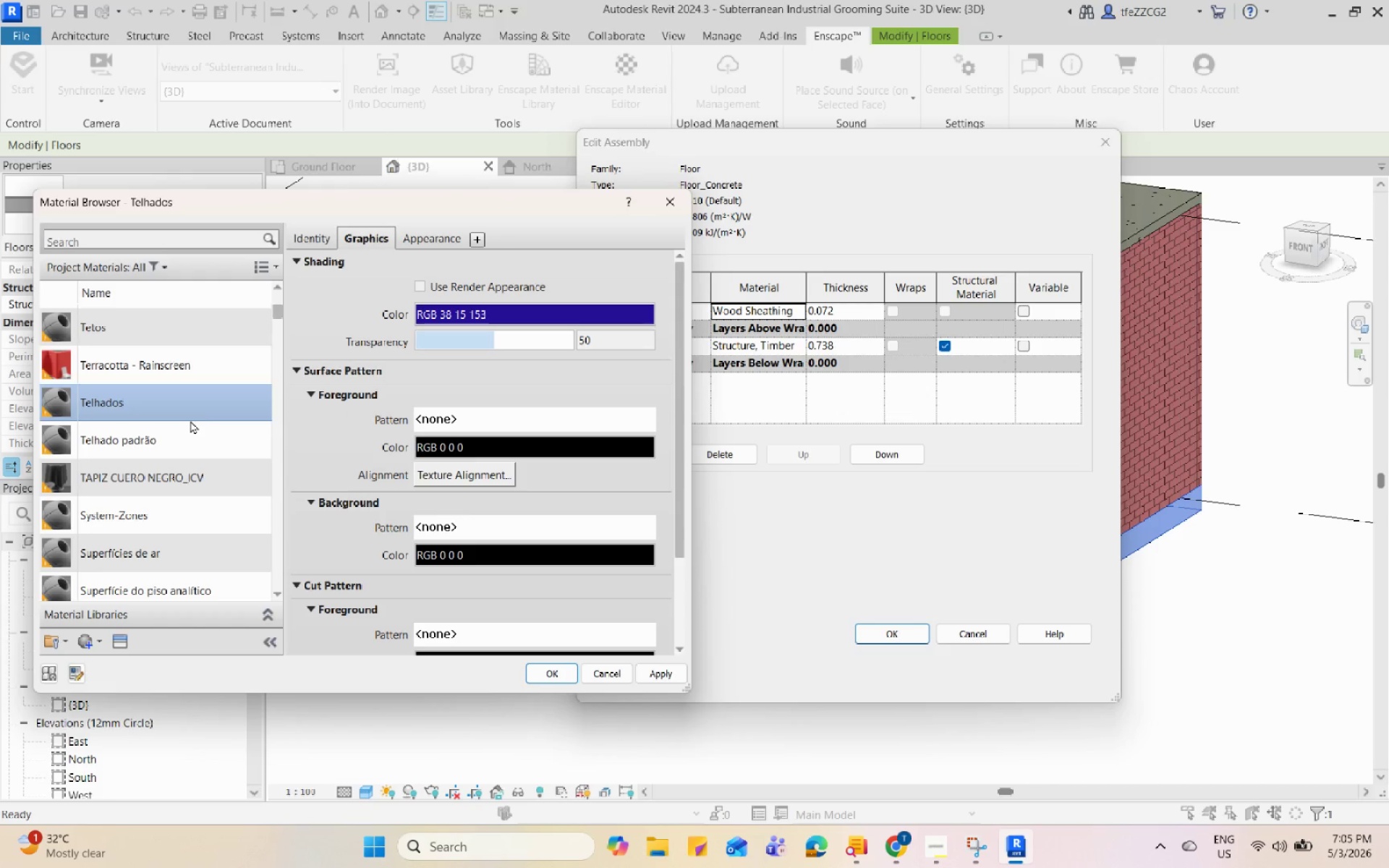 
scroll: coordinate [173, 509], scroll_direction: down, amount: 16.0
 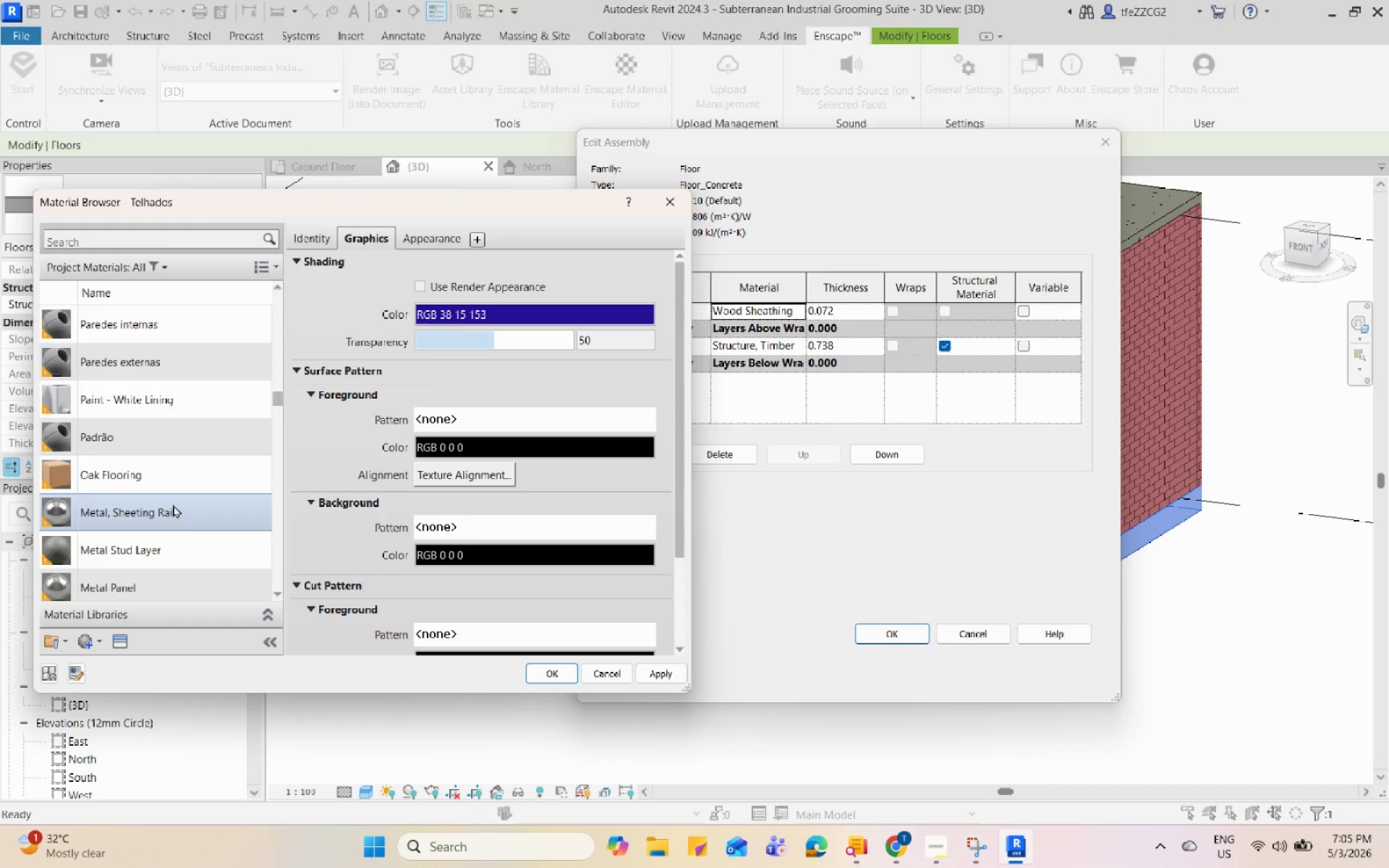 
scroll: coordinate [190, 354], scroll_direction: up, amount: 2.0
 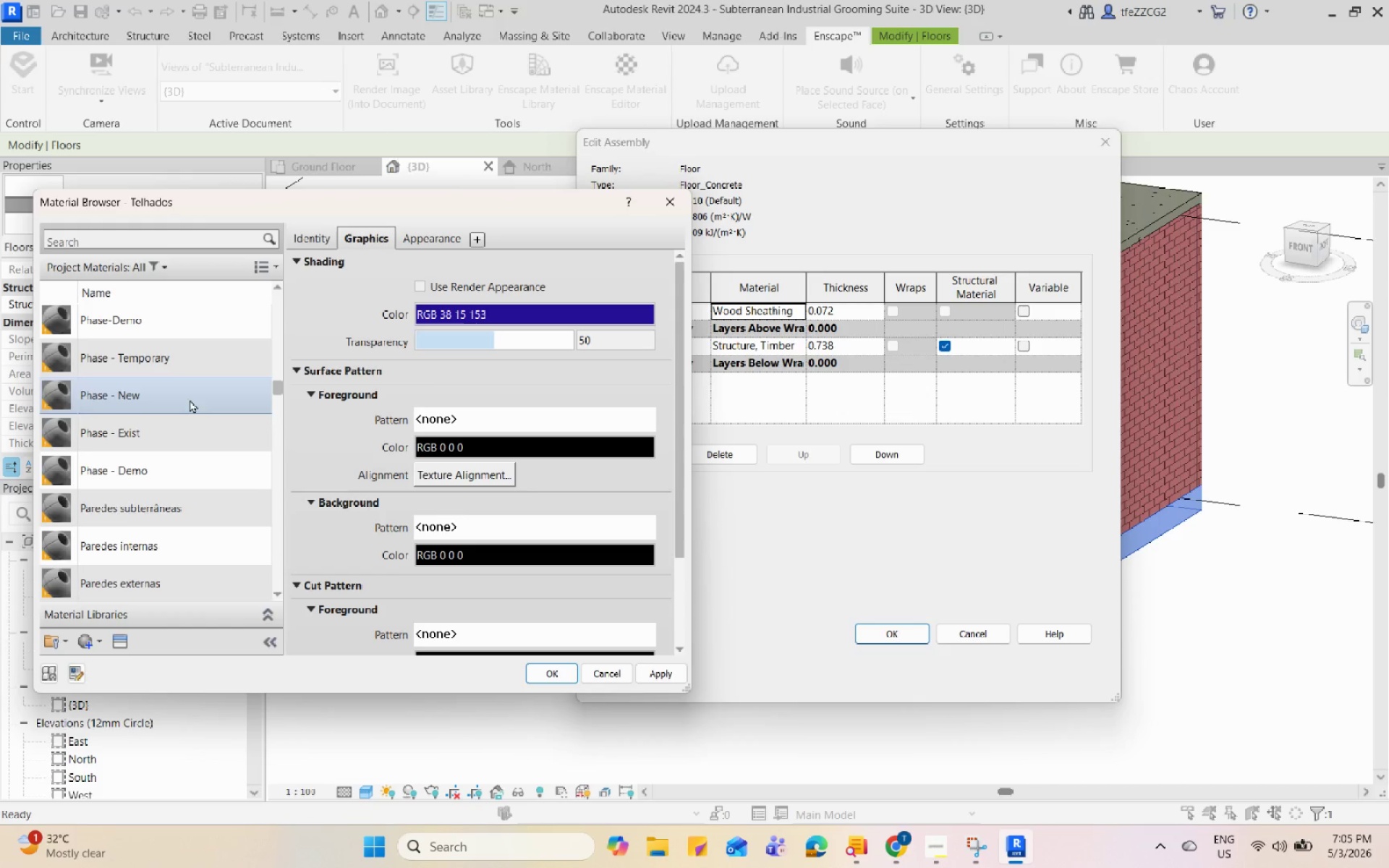 
scroll: coordinate [163, 539], scroll_direction: down, amount: 18.0
 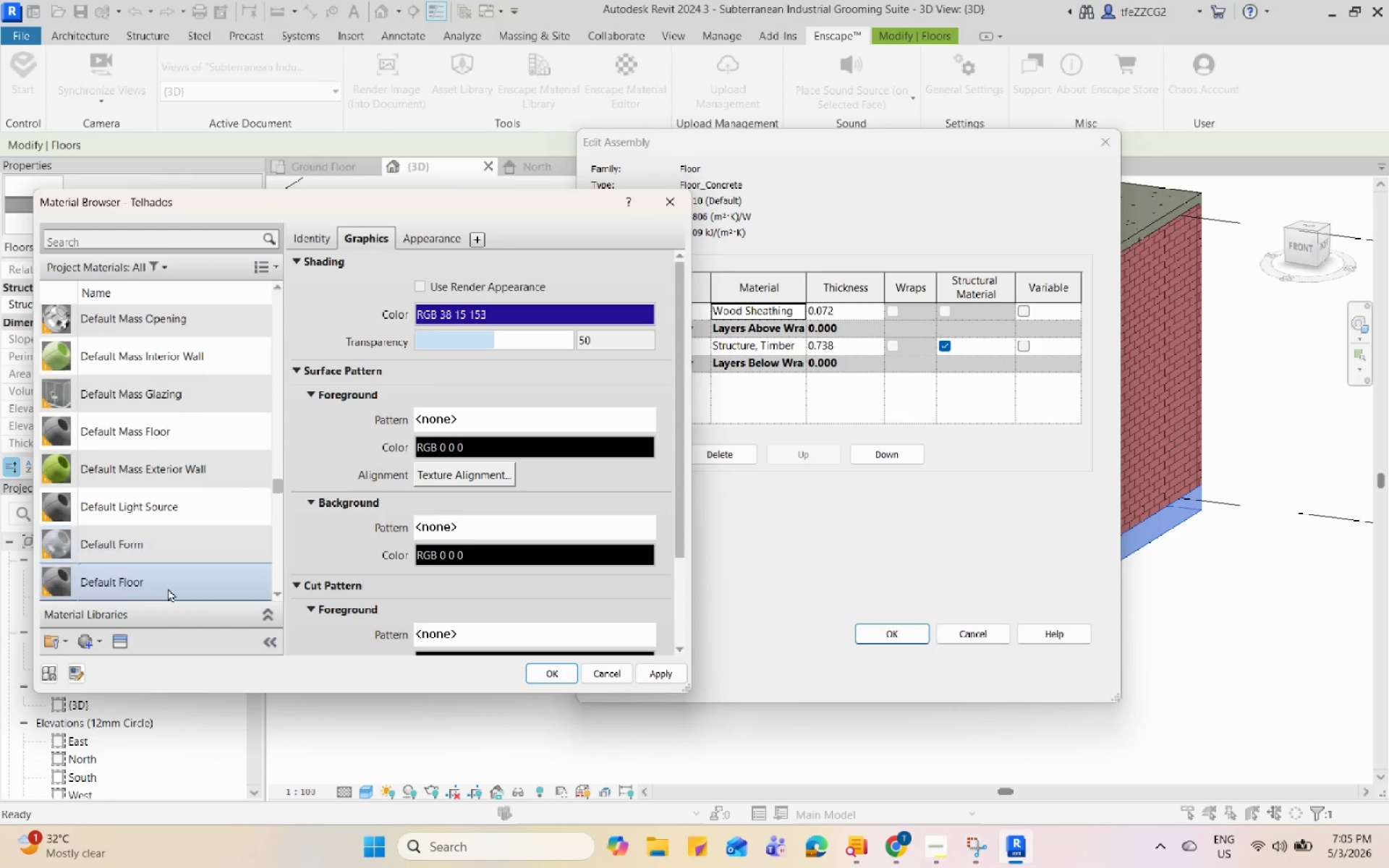 
left_click([167, 582])
 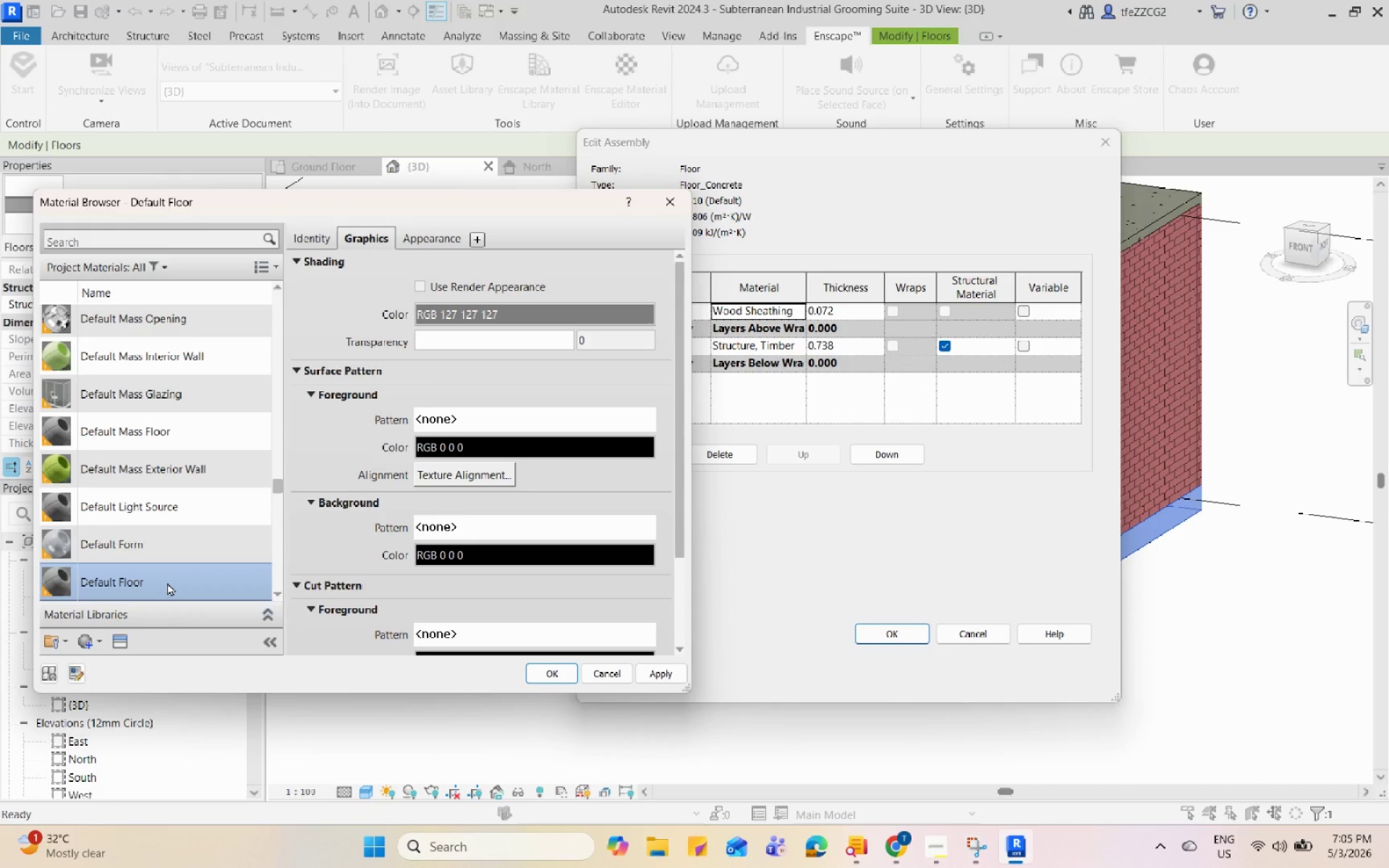 
right_click([167, 582])
 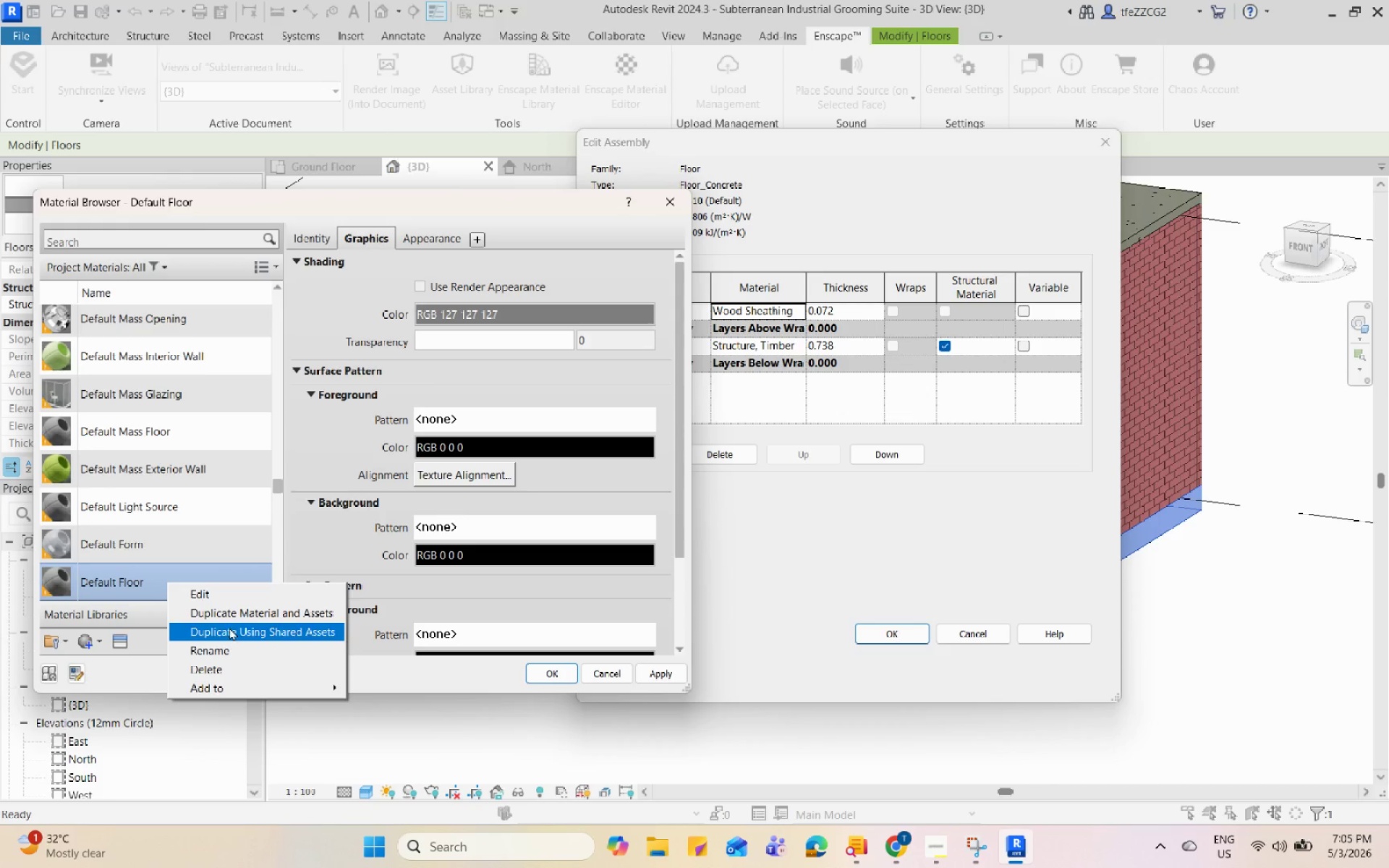 
left_click([237, 613])
 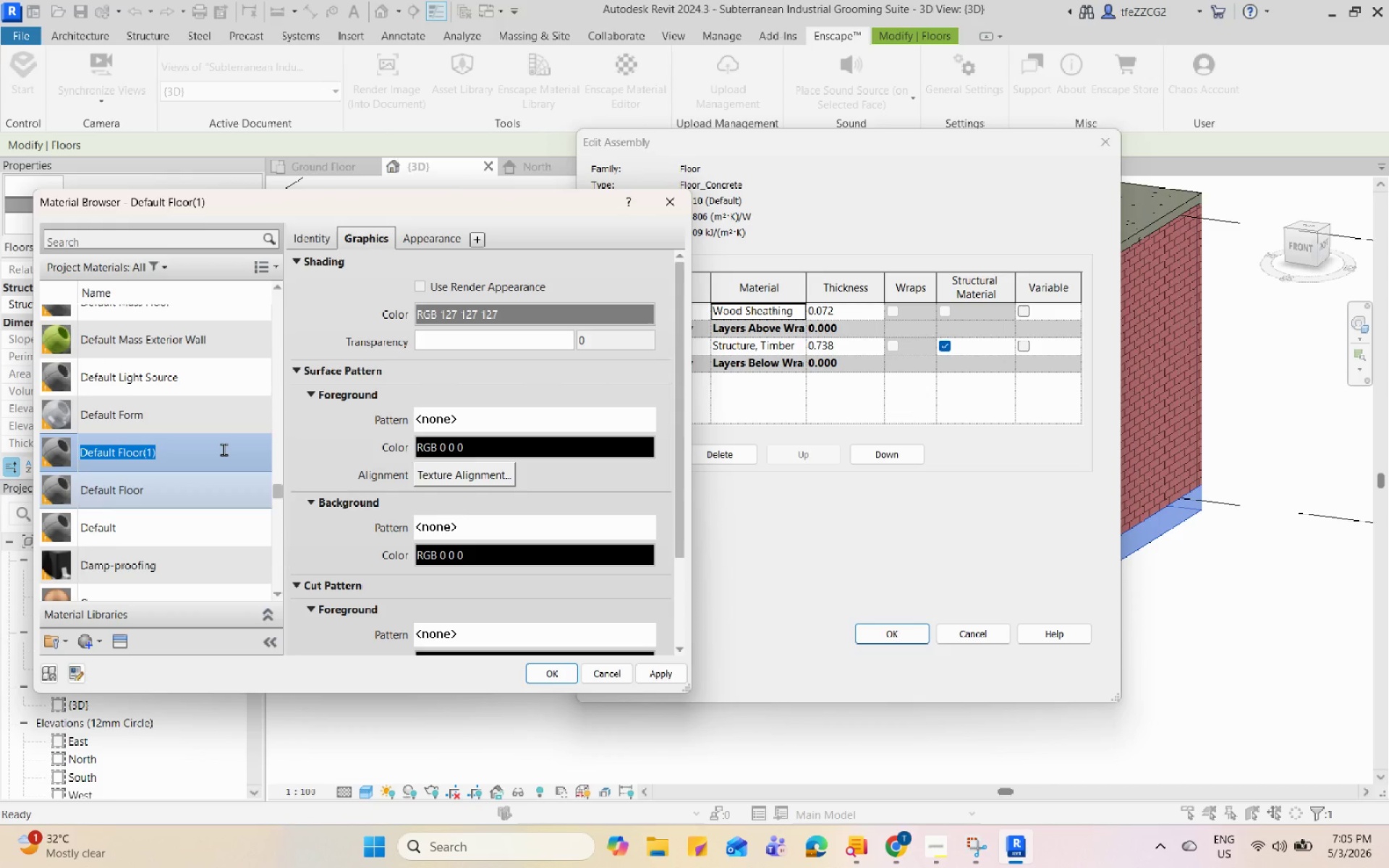 
type(Polished Concrete)
 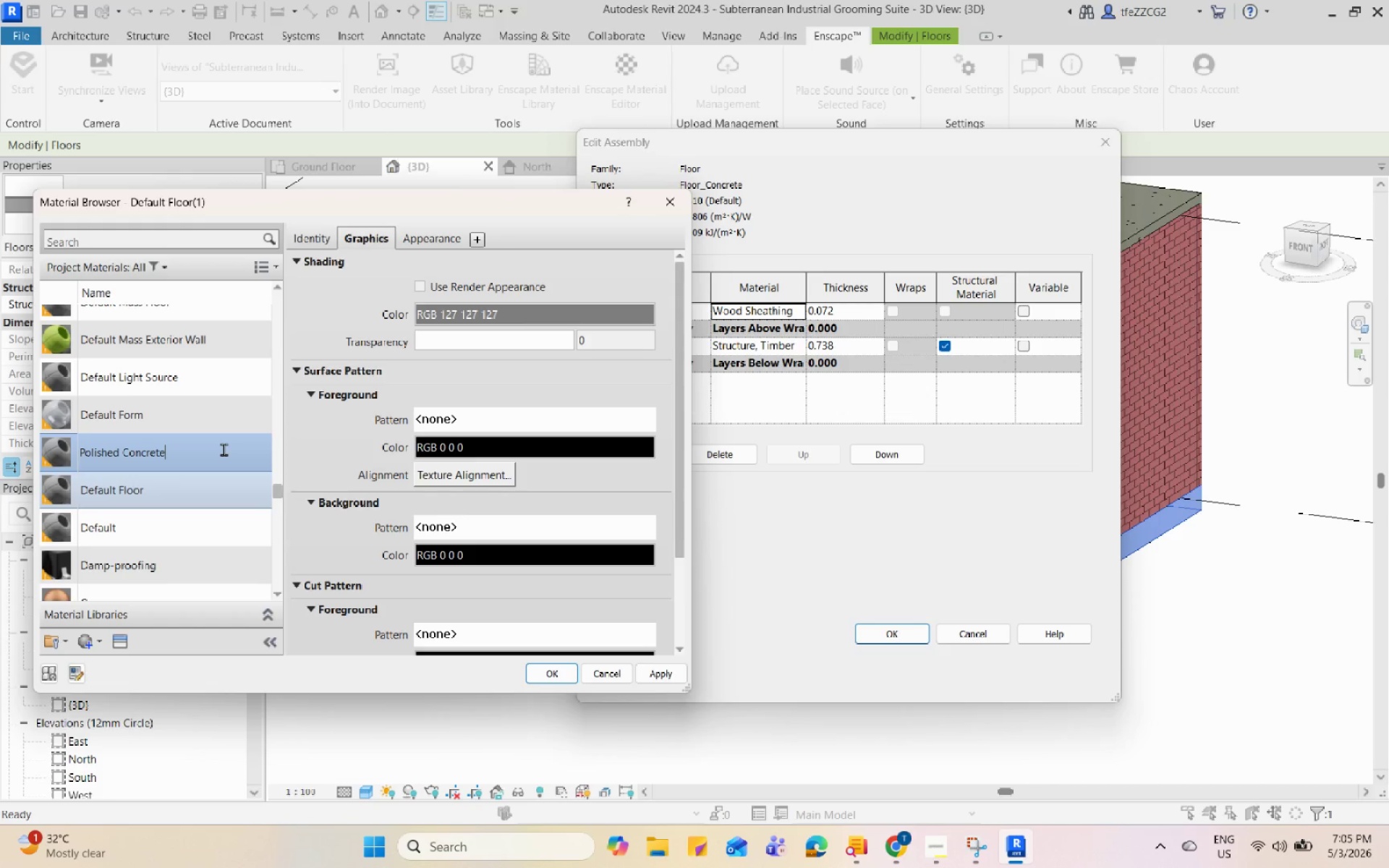 
left_click([420, 239])
 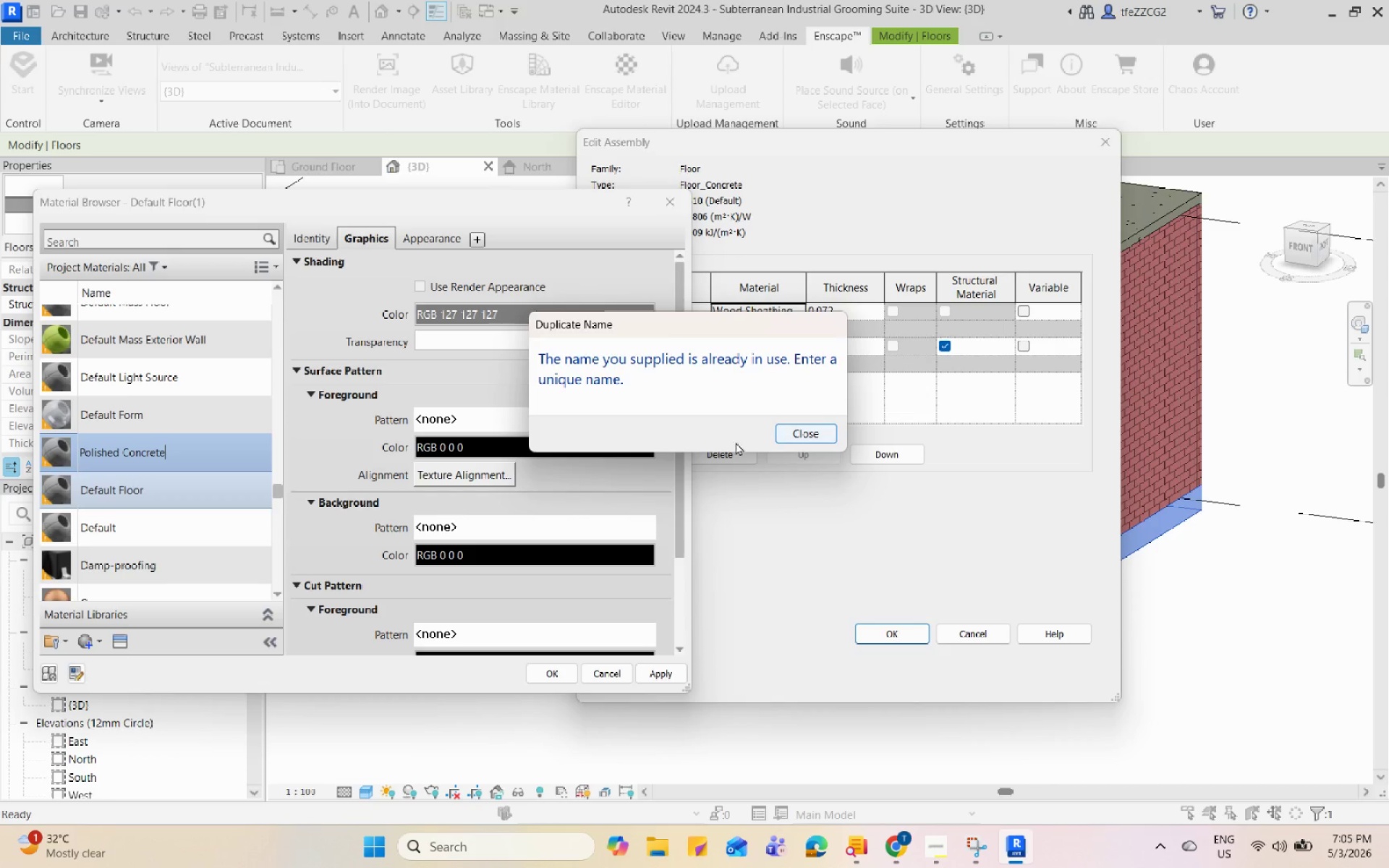 
left_click([804, 432])
 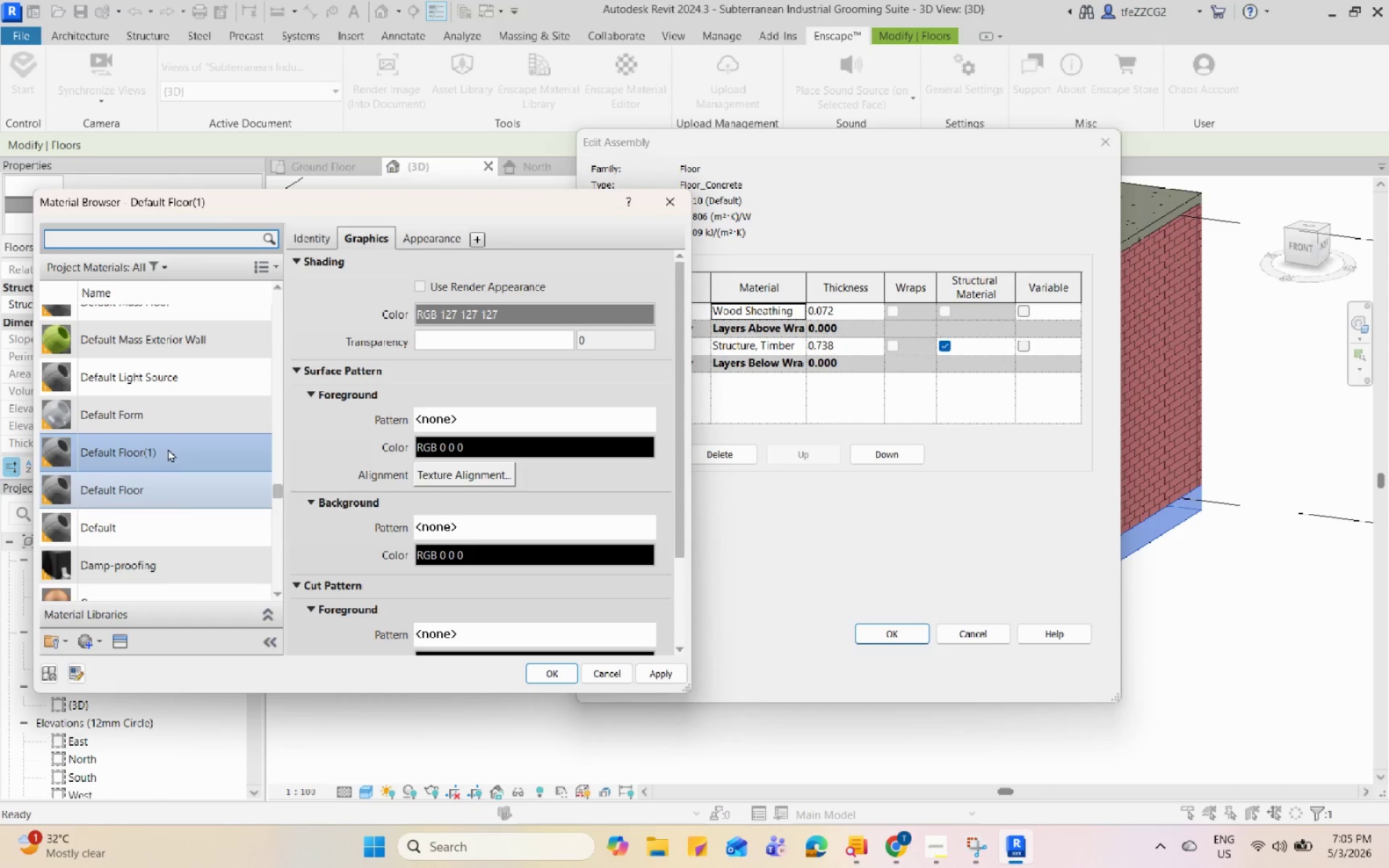 
scroll: coordinate [218, 566], scroll_direction: down, amount: 26.0
 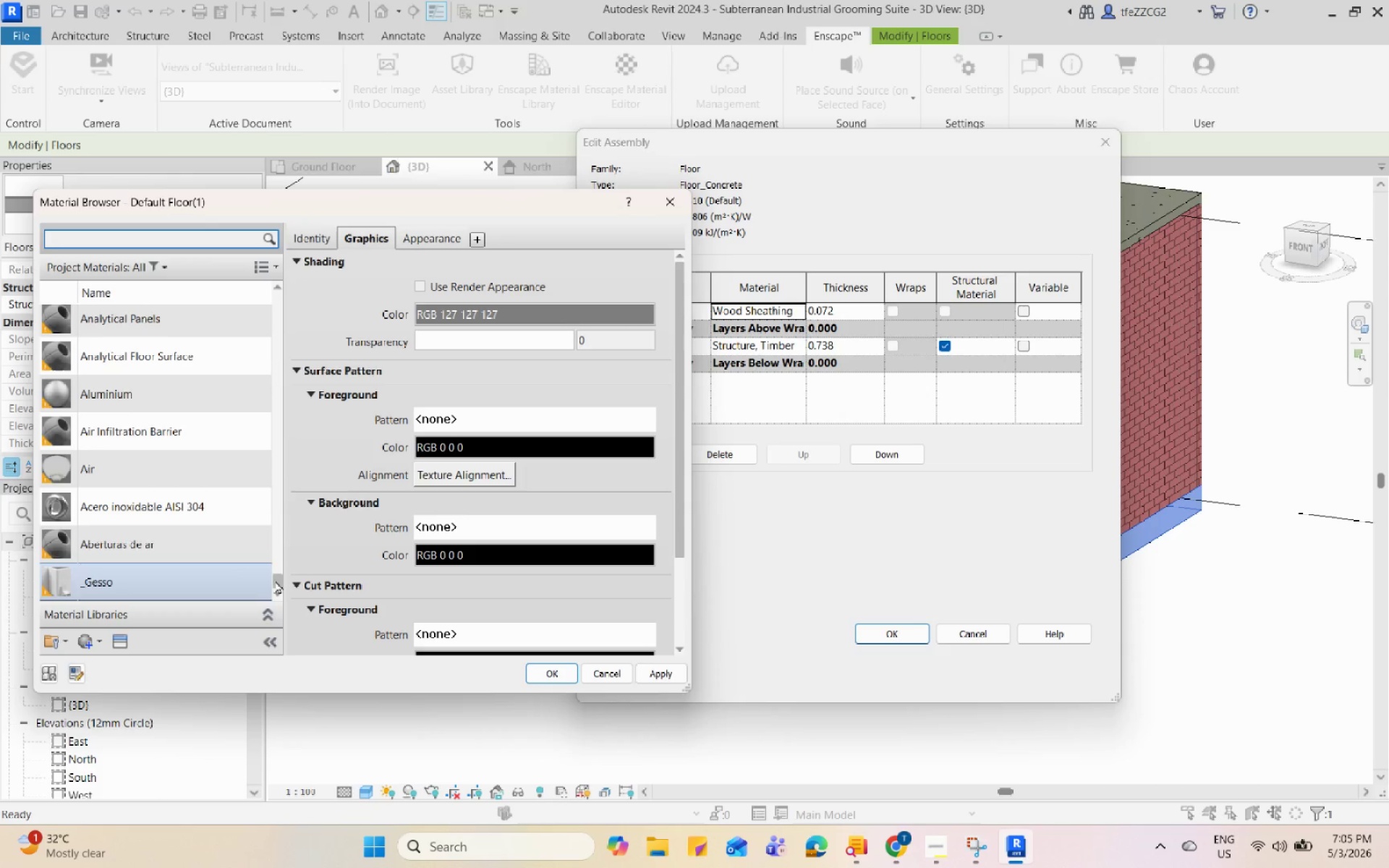 
left_click_drag(start_coordinate=[281, 576], to_coordinate=[271, 362])
 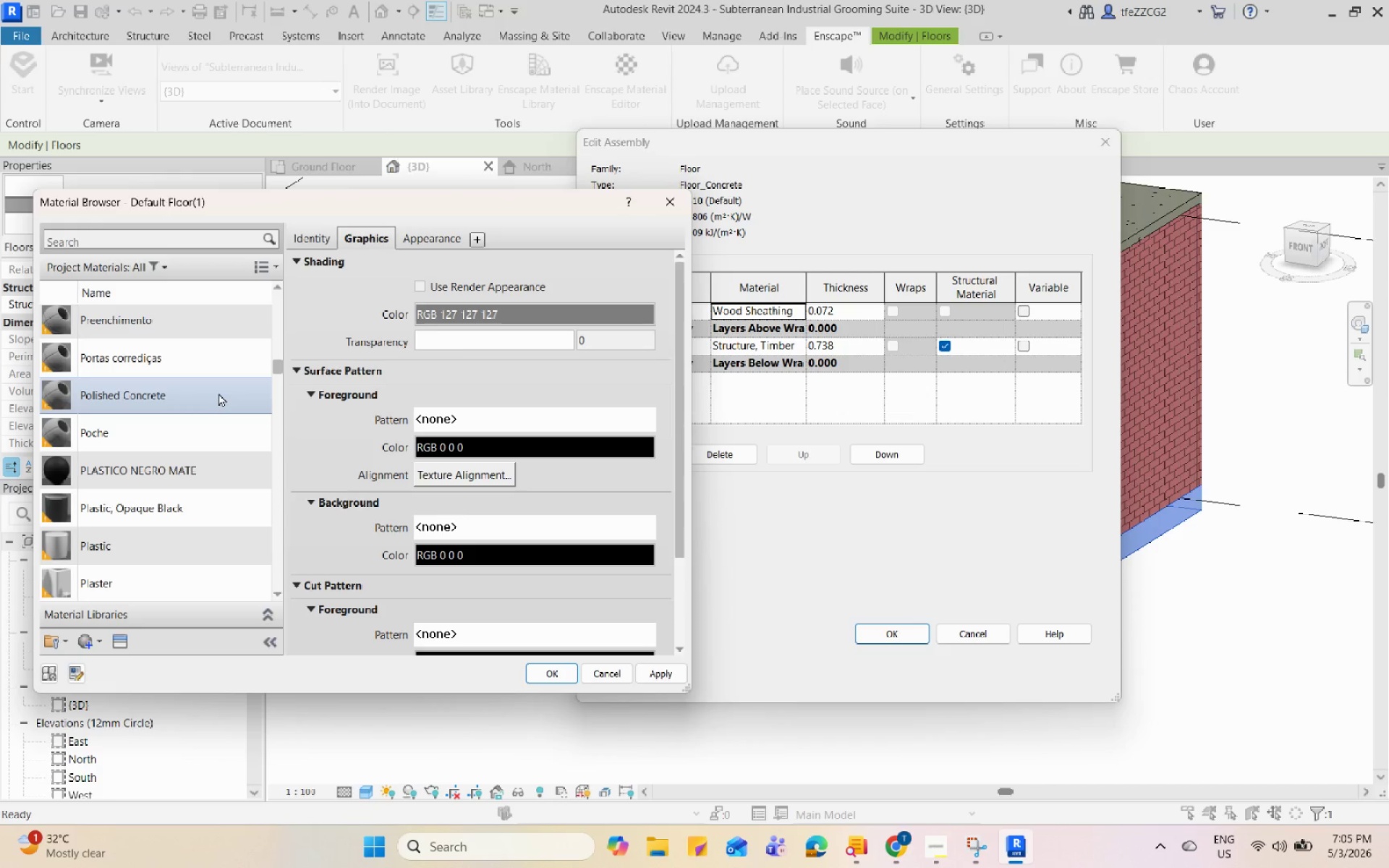 
left_click([218, 392])
 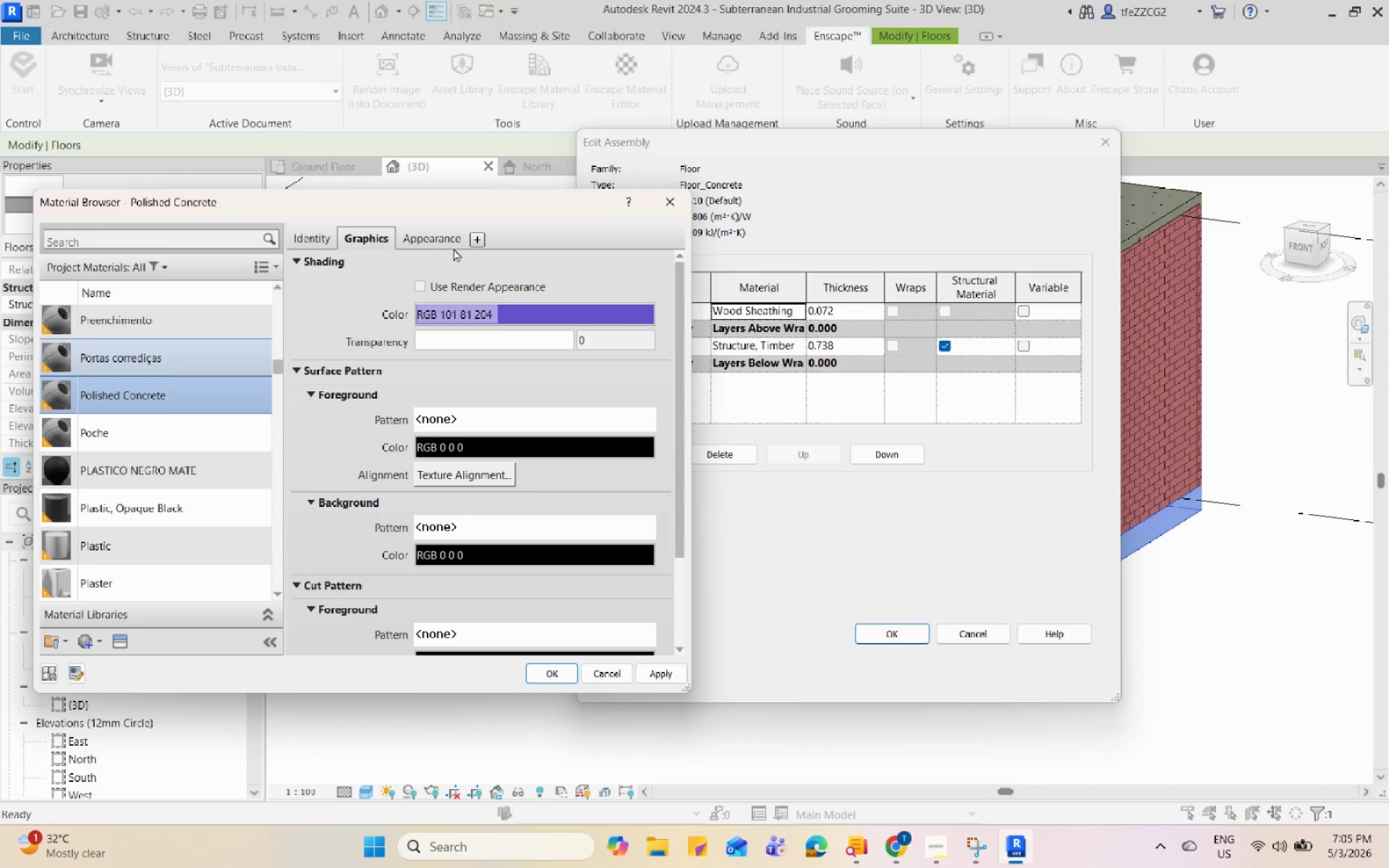 
left_click([443, 239])
 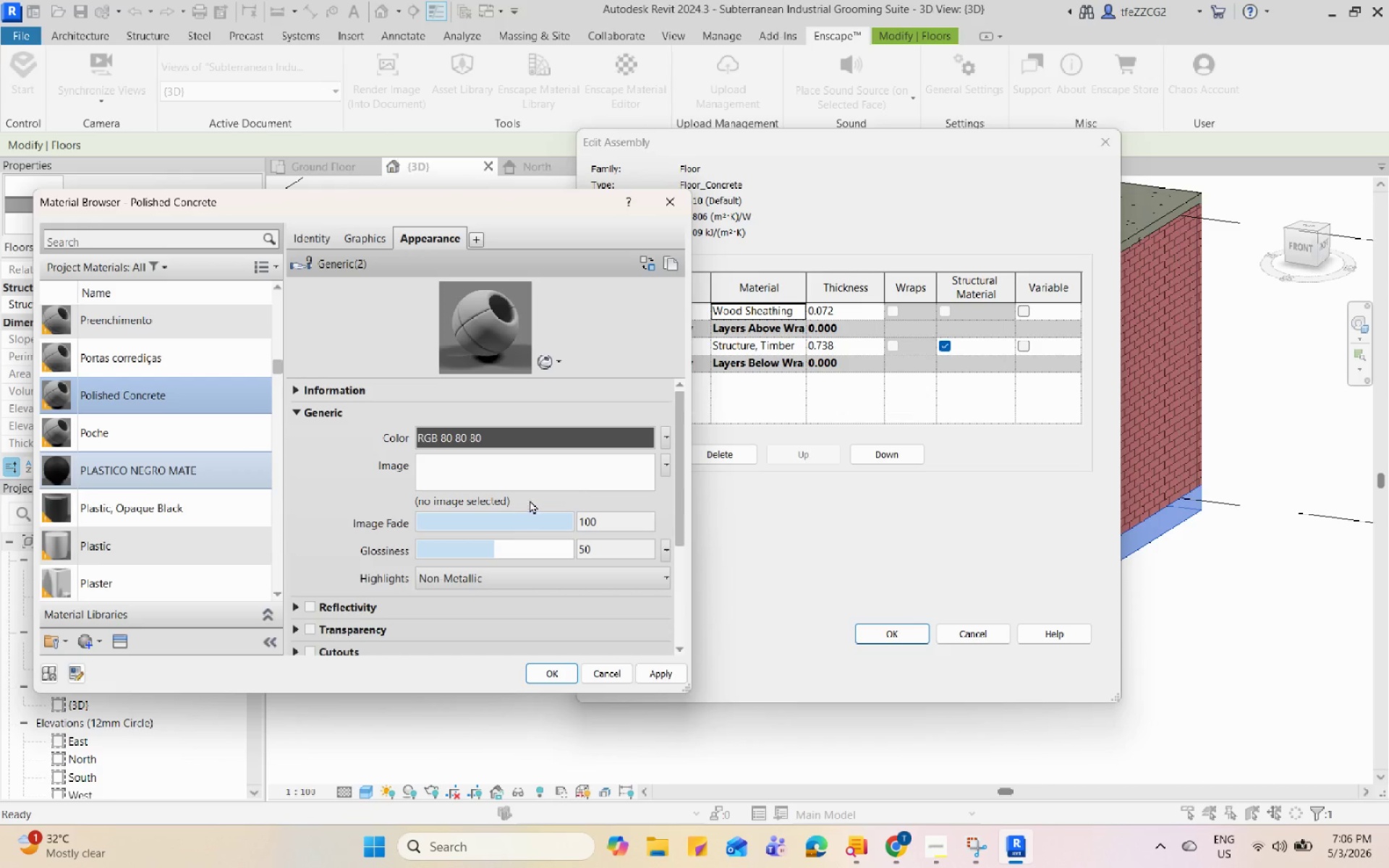 
scroll: coordinate [436, 428], scroll_direction: down, amount: 1.0
 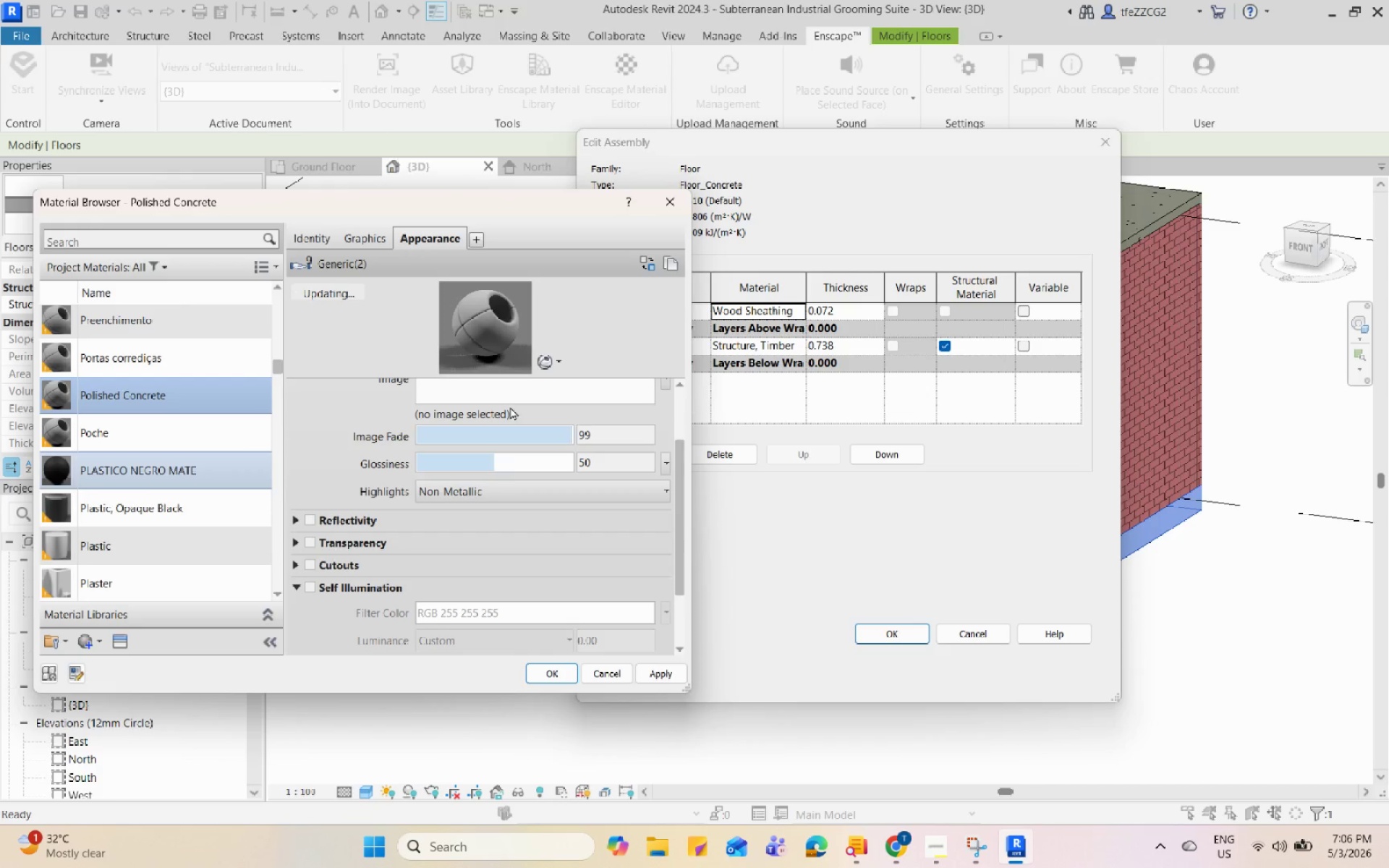 
left_click([512, 396])
 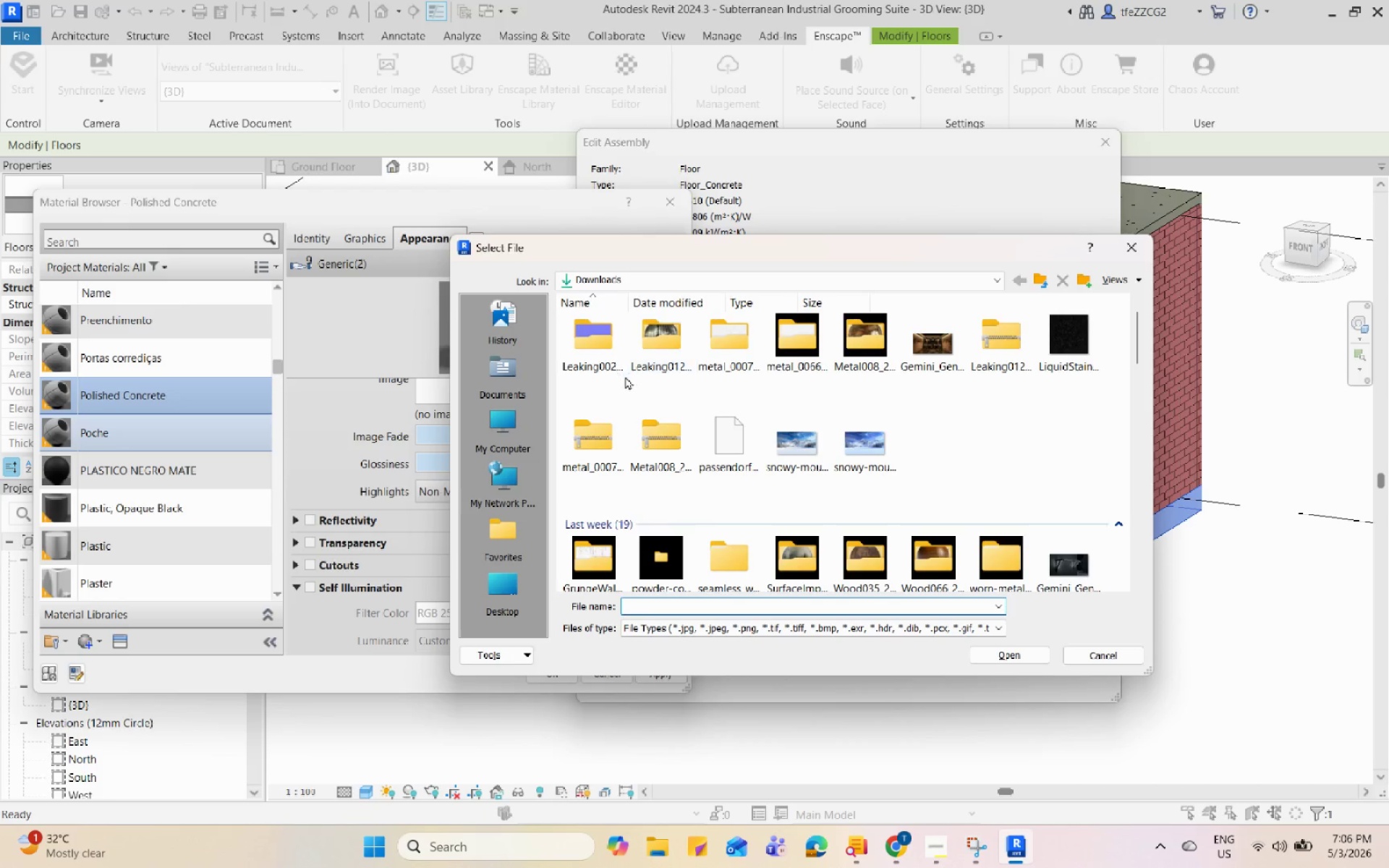 
left_click([516, 587])
 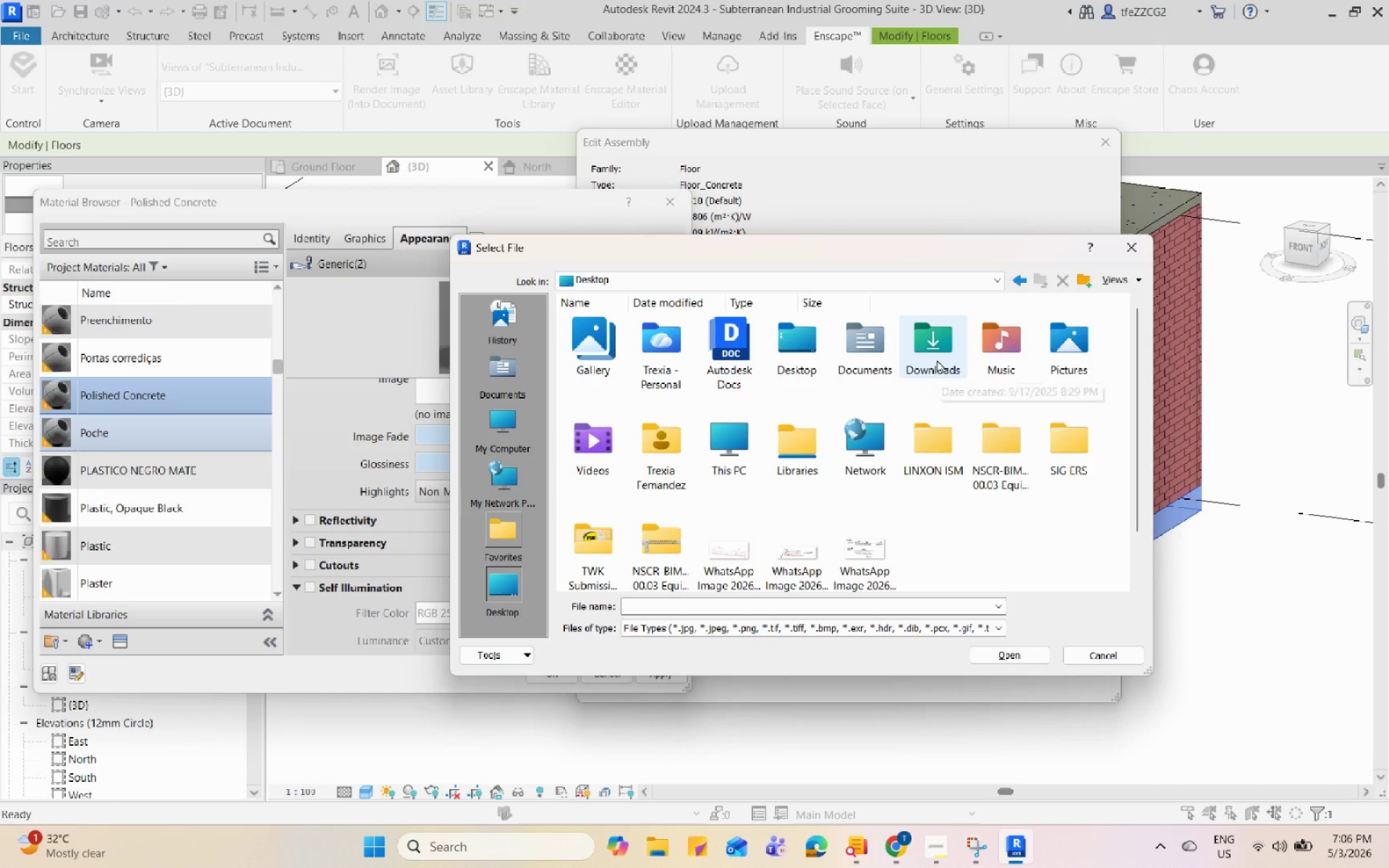 
scroll: coordinate [747, 463], scroll_direction: down, amount: 2.0
 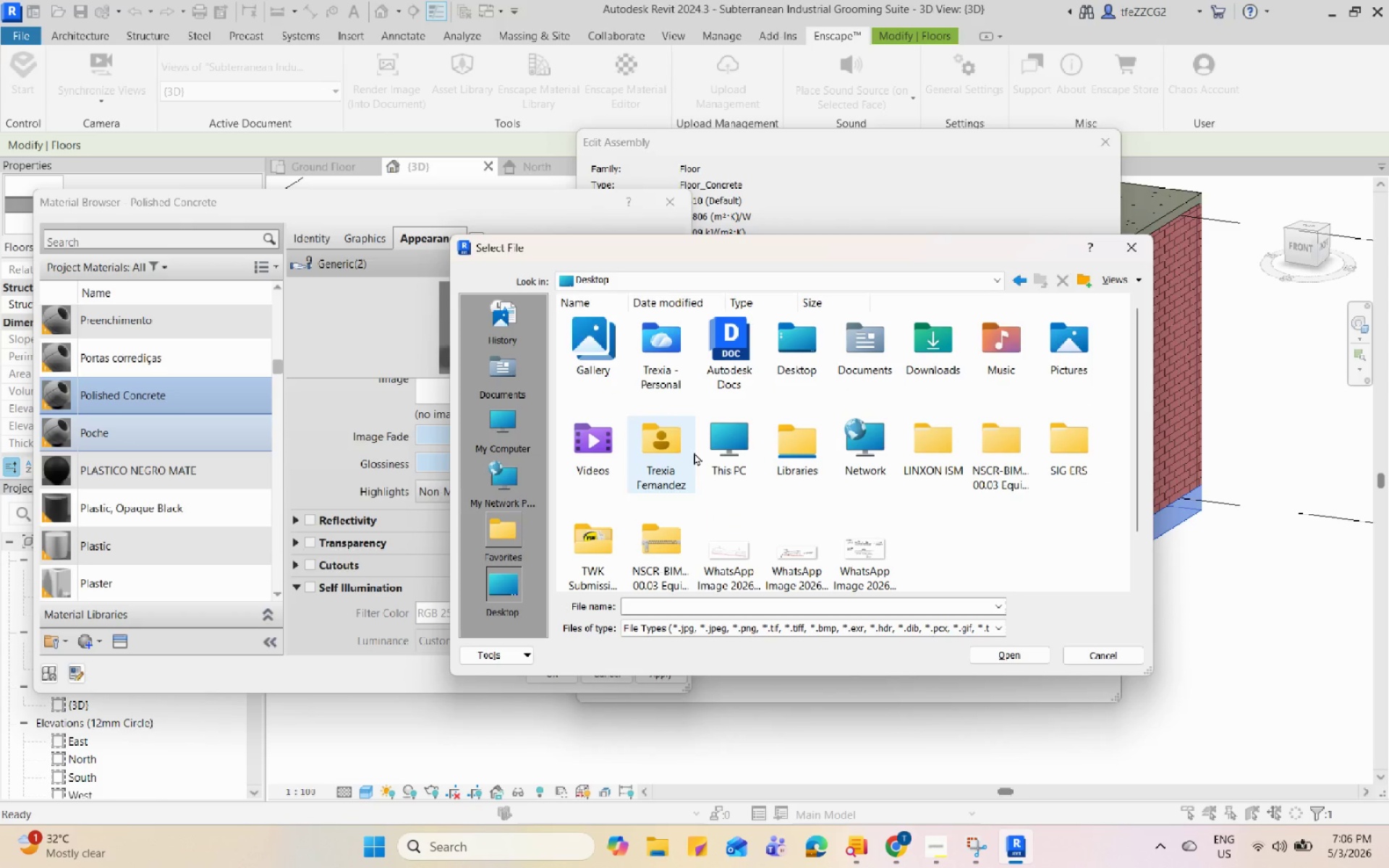 
double_click([726, 438])
 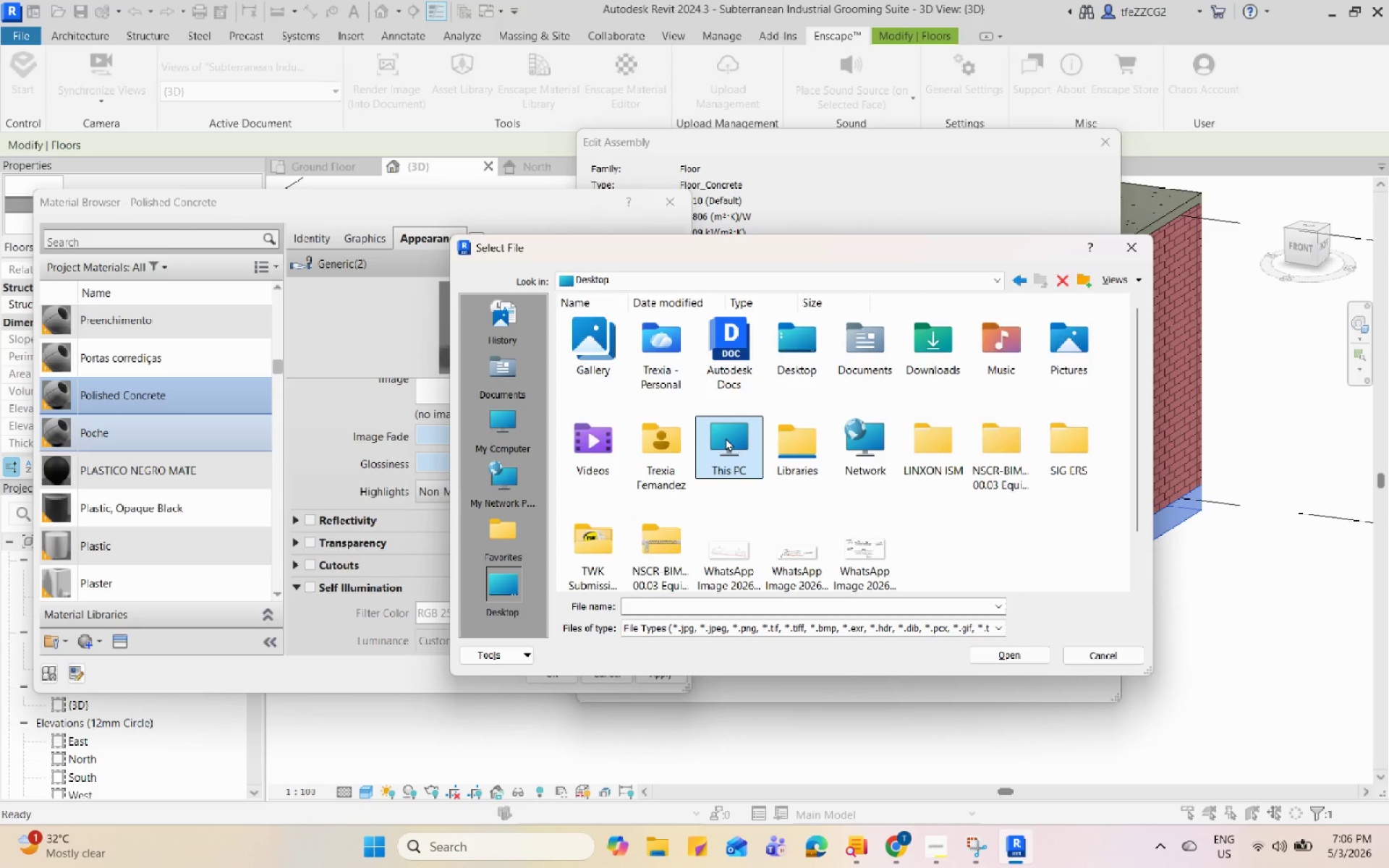 
triple_click([726, 438])
 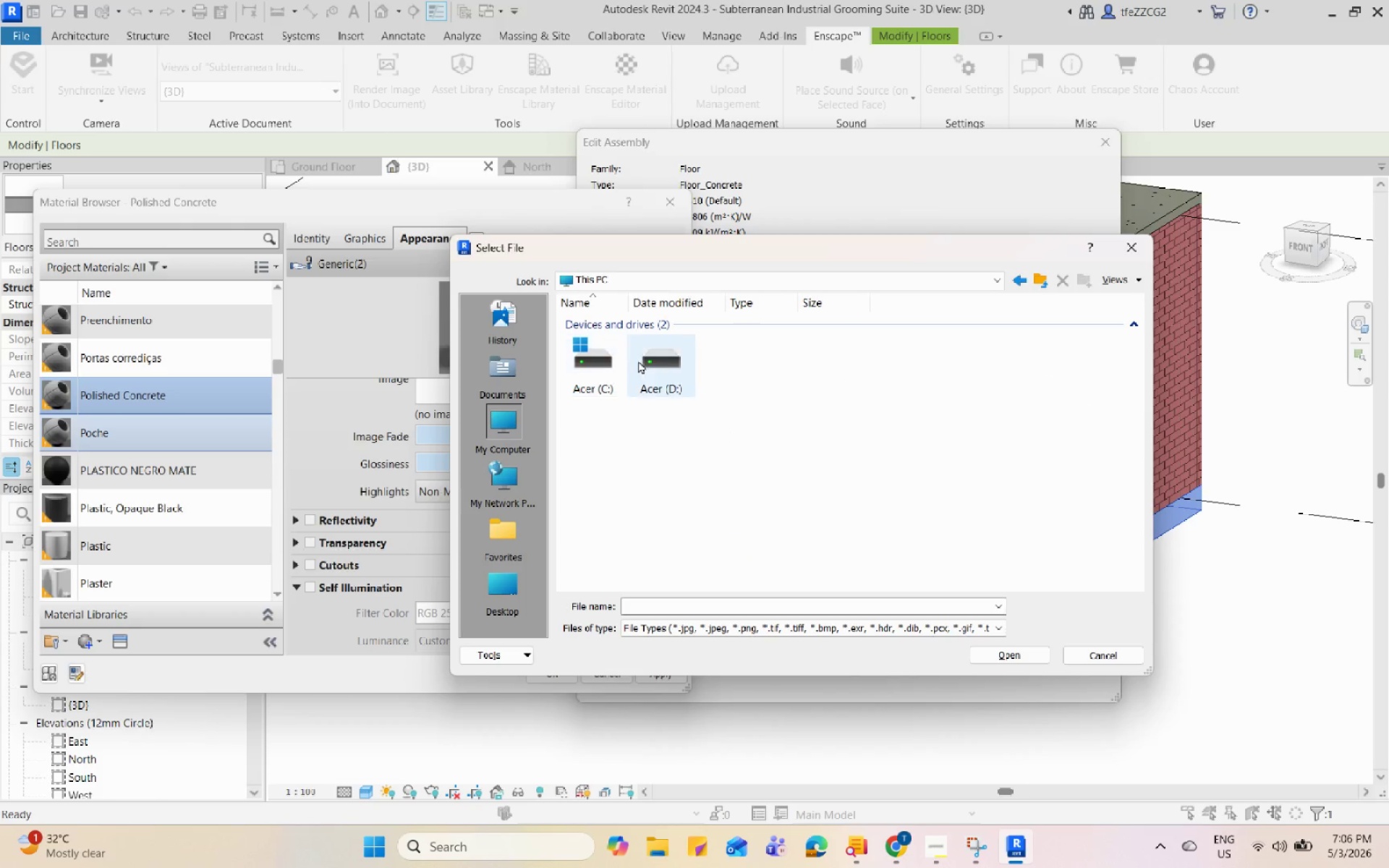 
double_click([641, 359])
 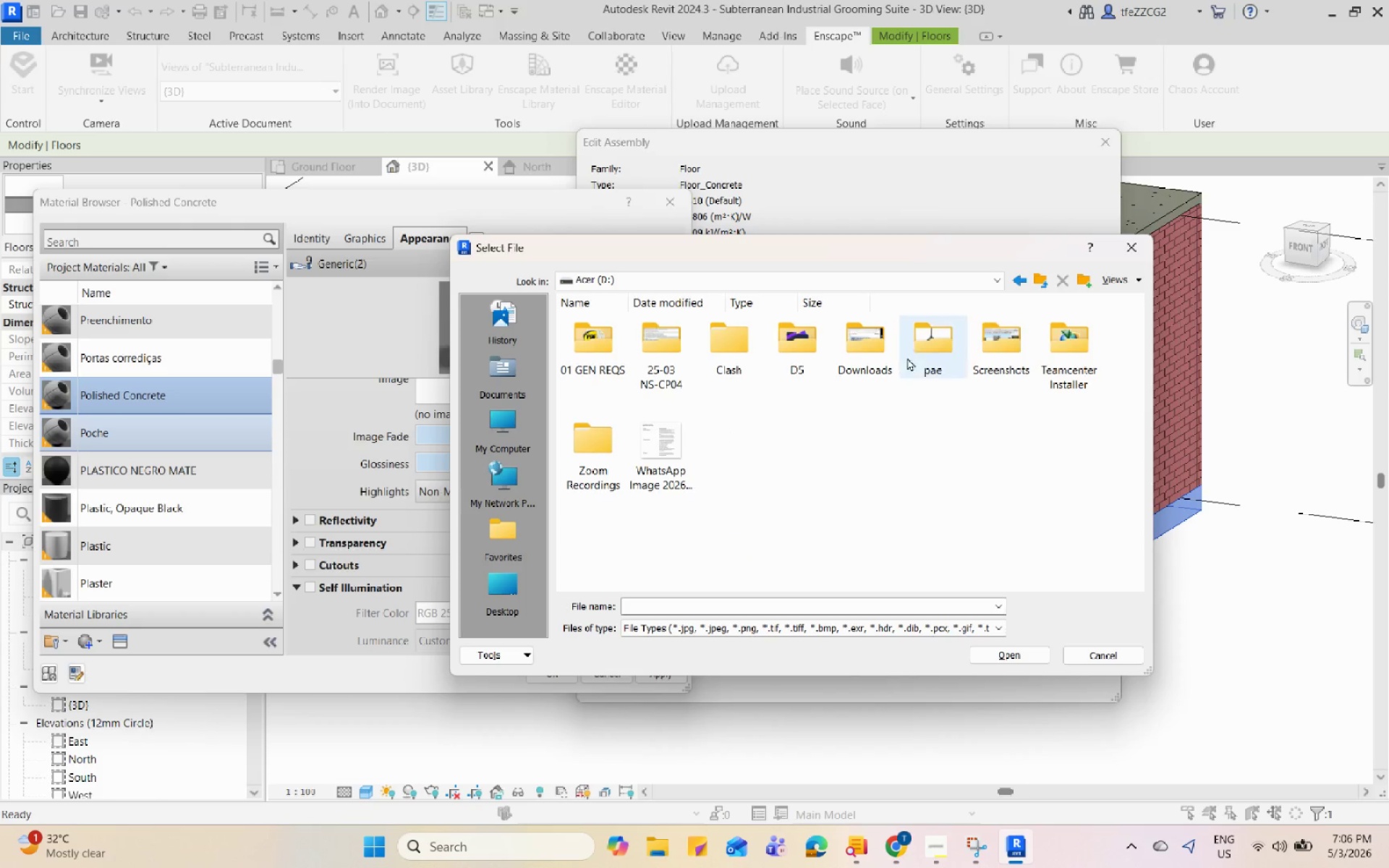 
double_click([922, 349])
 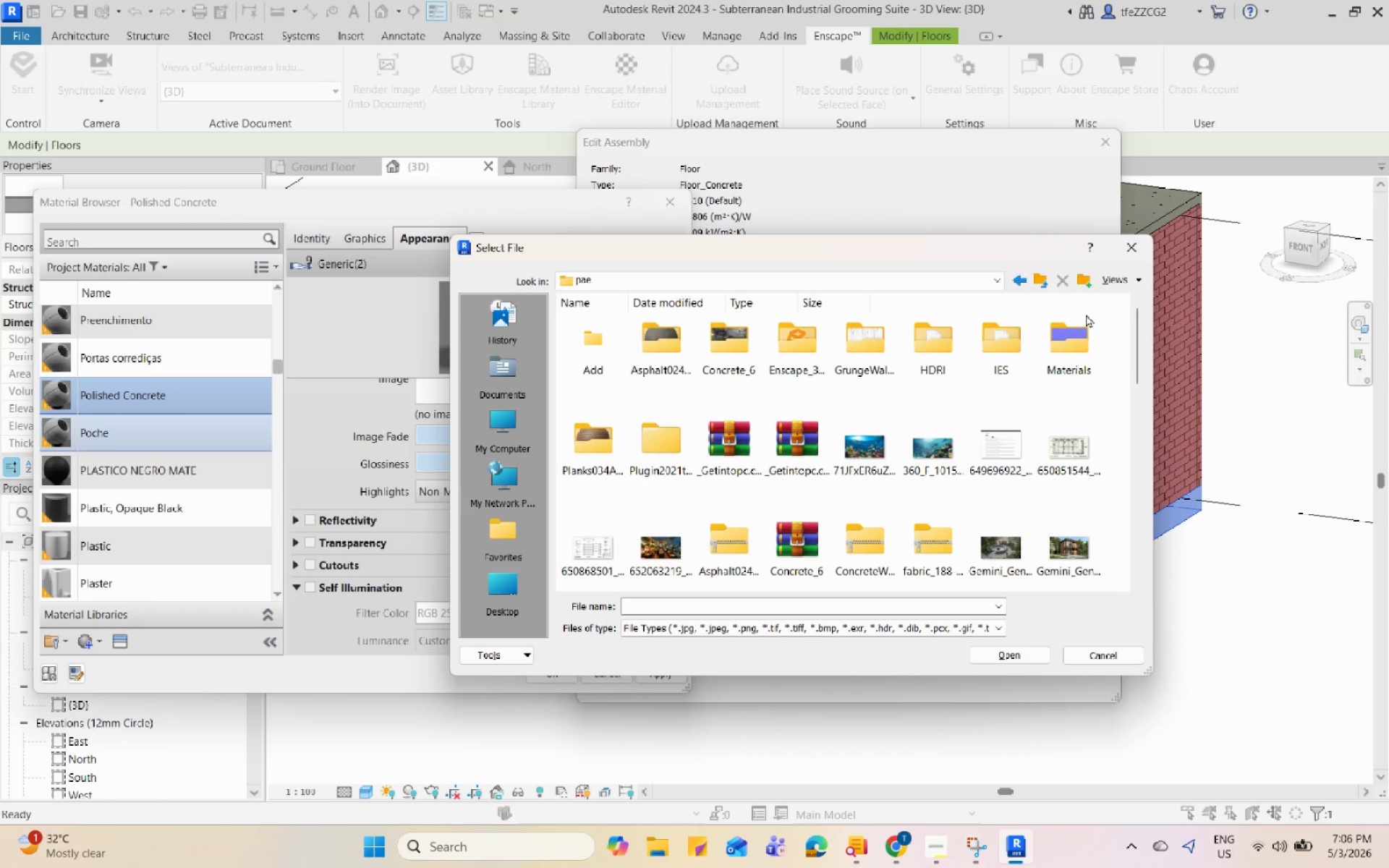 
double_click([1078, 328])
 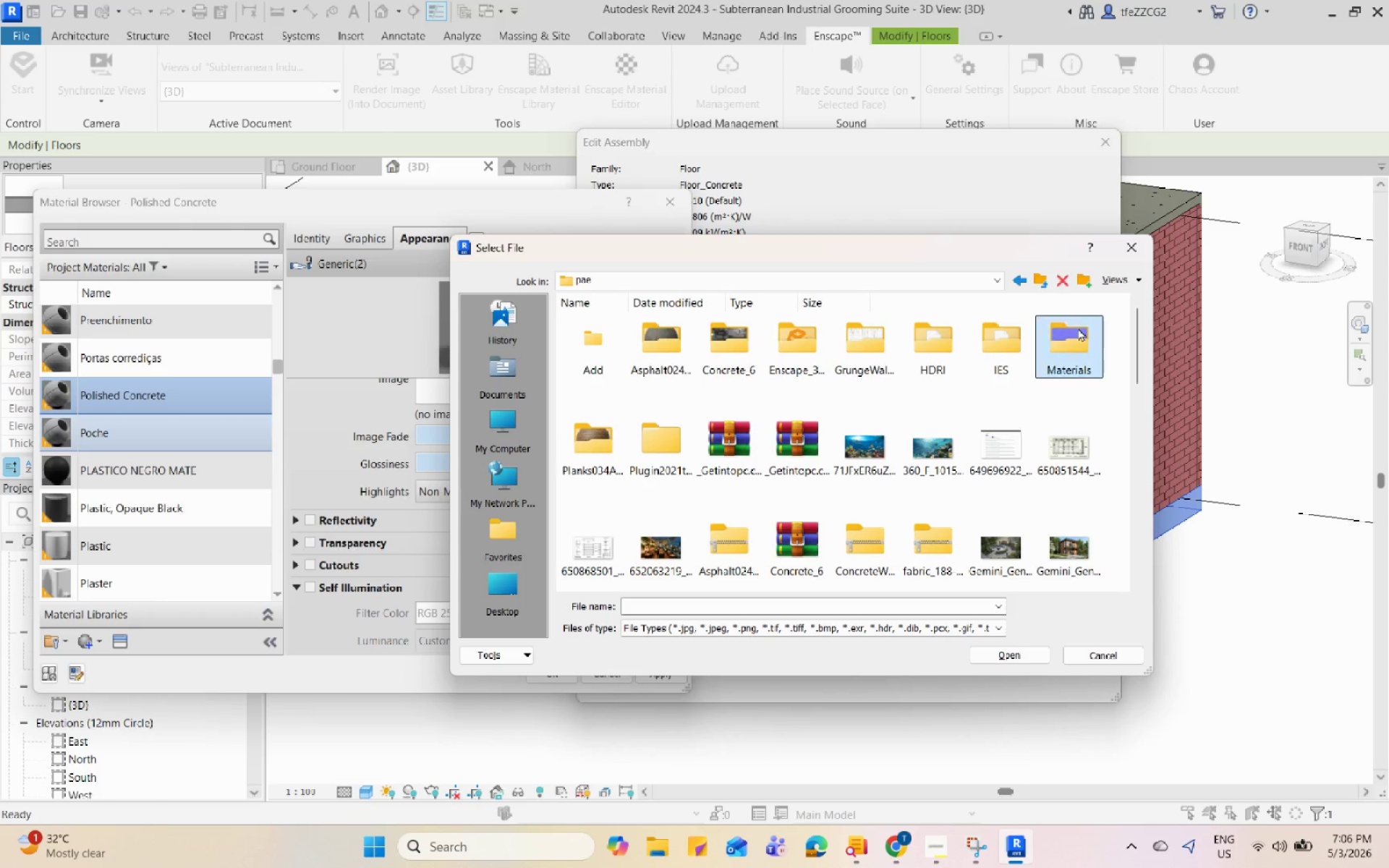 
triple_click([1078, 328])
 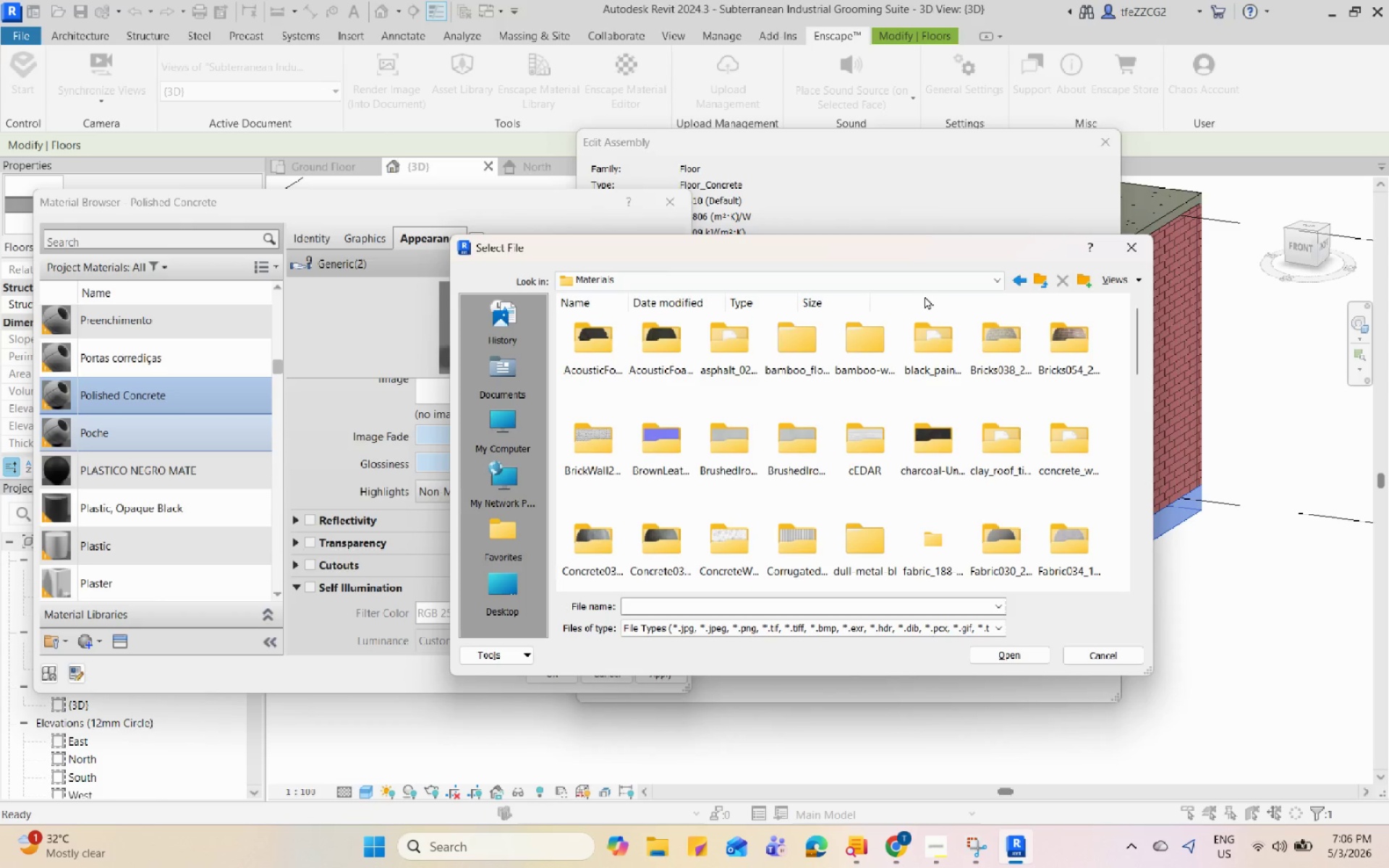 
scroll: coordinate [939, 454], scroll_direction: down, amount: 1.0
 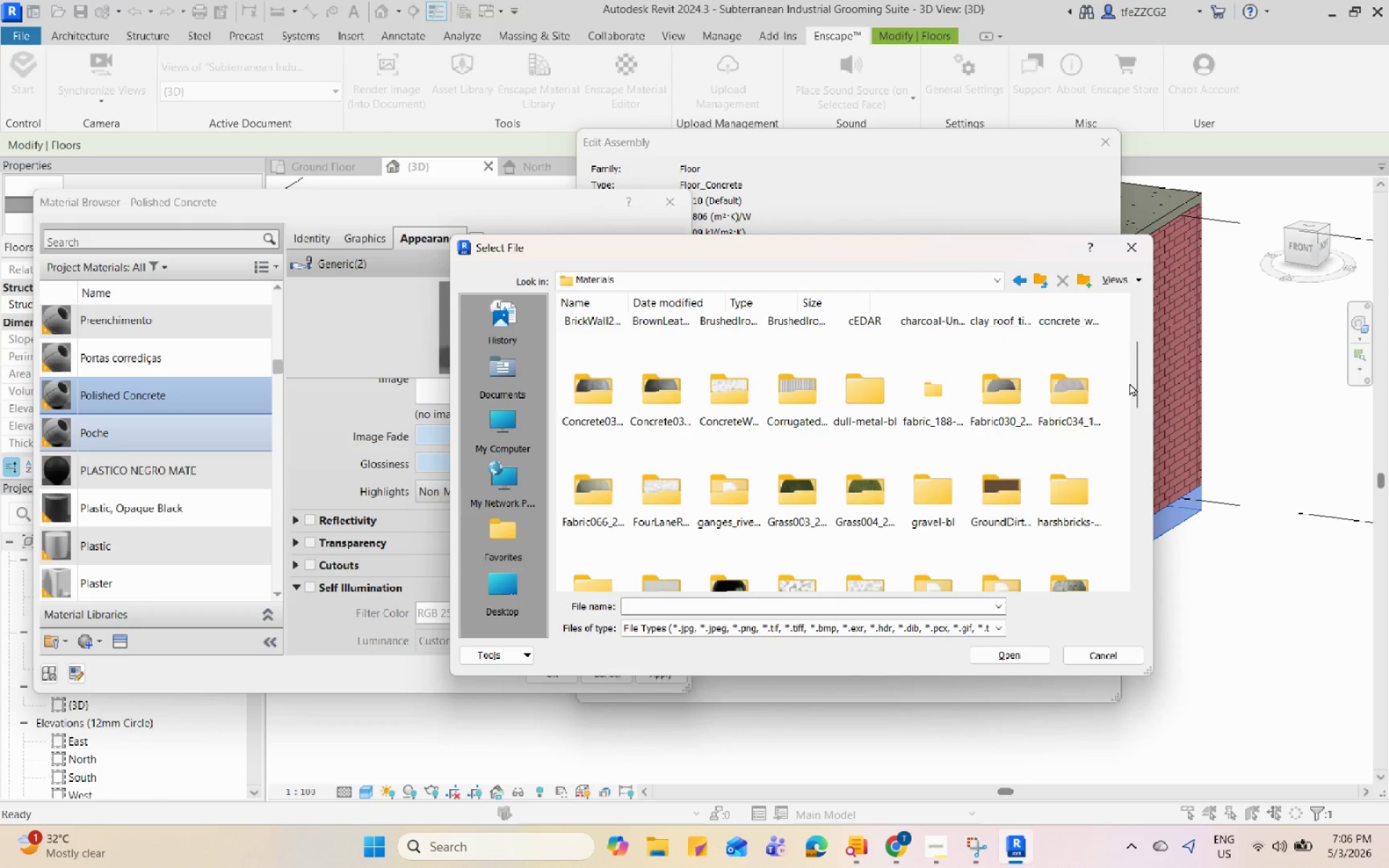 
left_click_drag(start_coordinate=[1138, 378], to_coordinate=[1125, 451])
 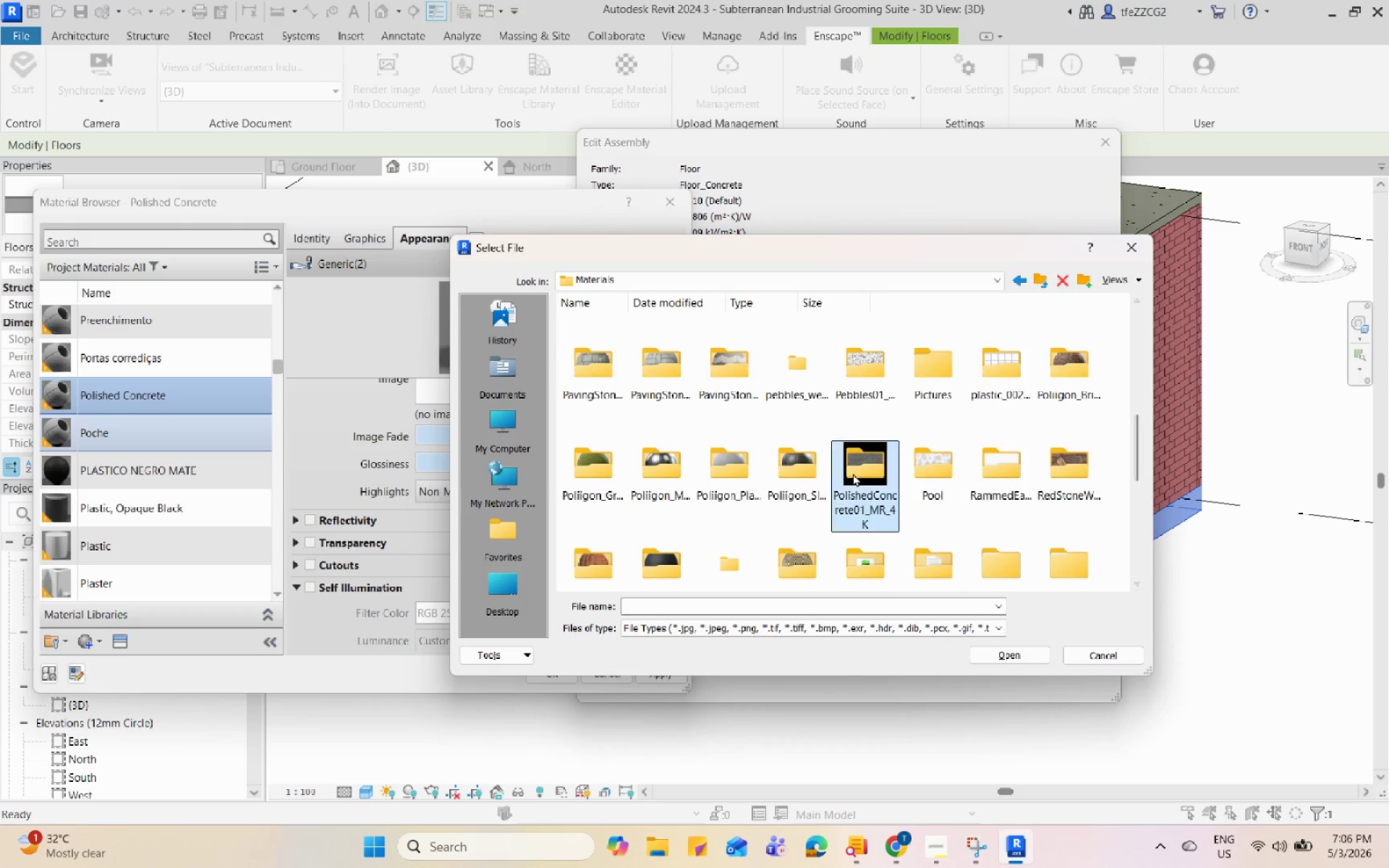 
double_click([853, 473])
 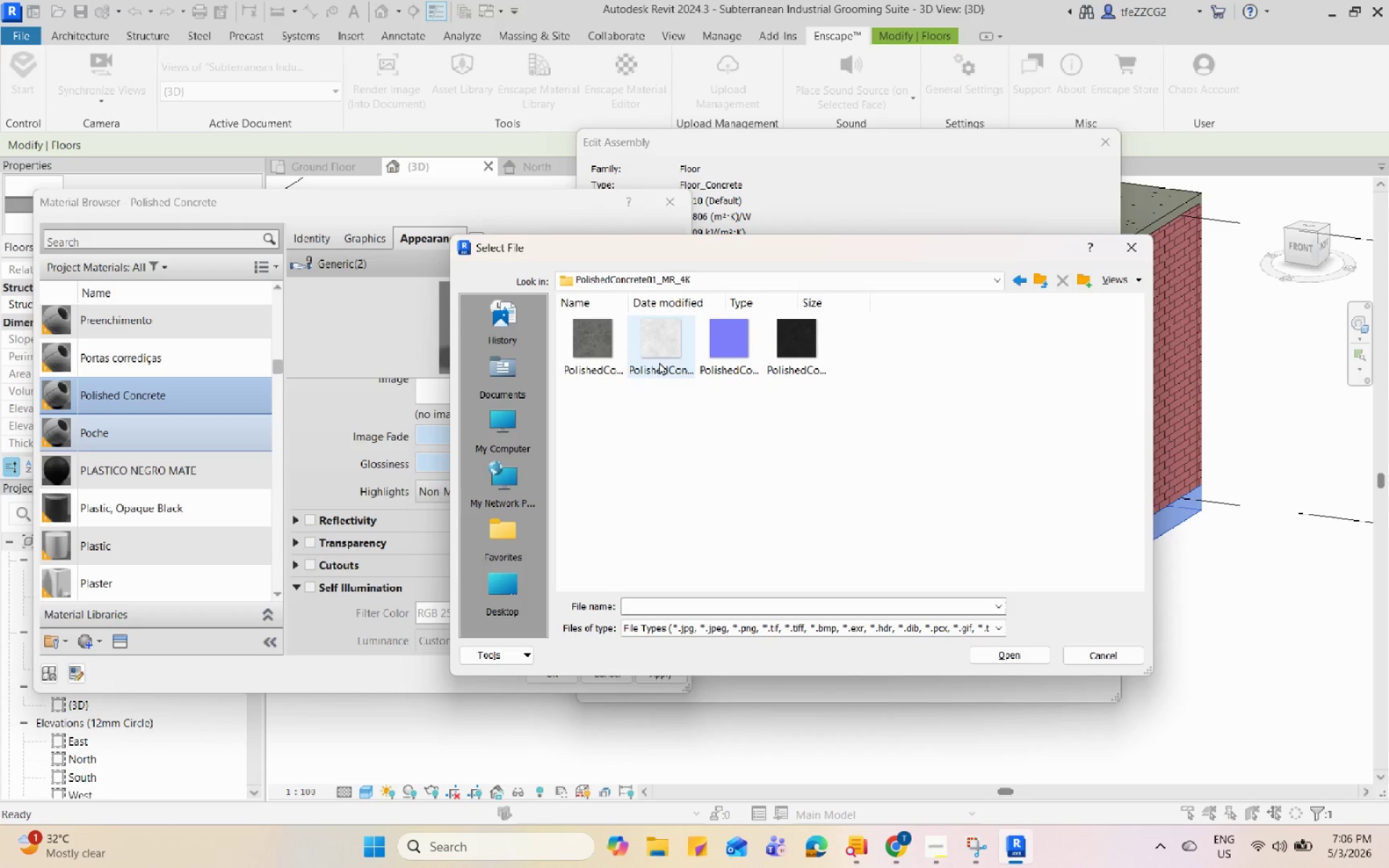 
left_click([616, 357])
 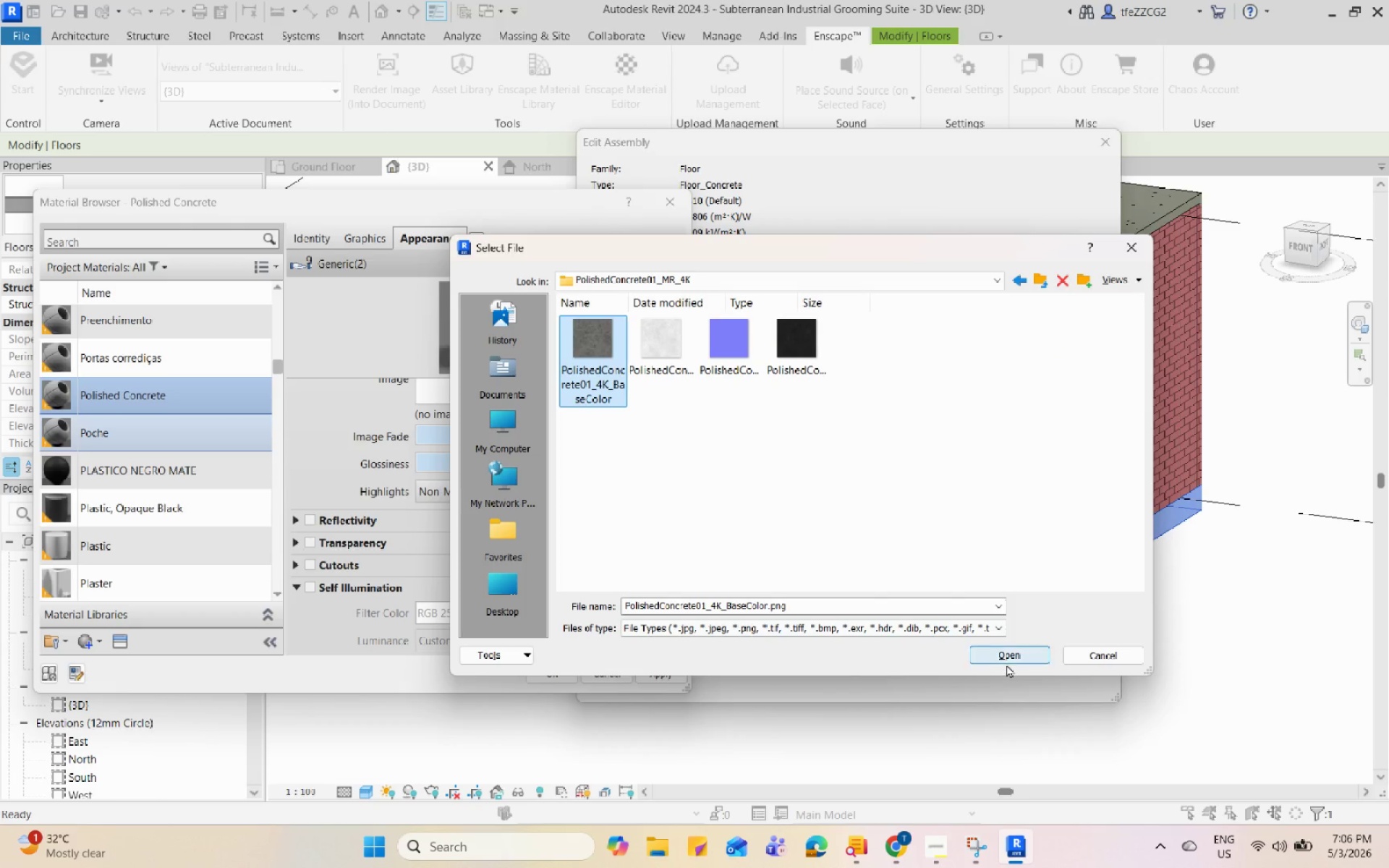 
left_click([1007, 658])
 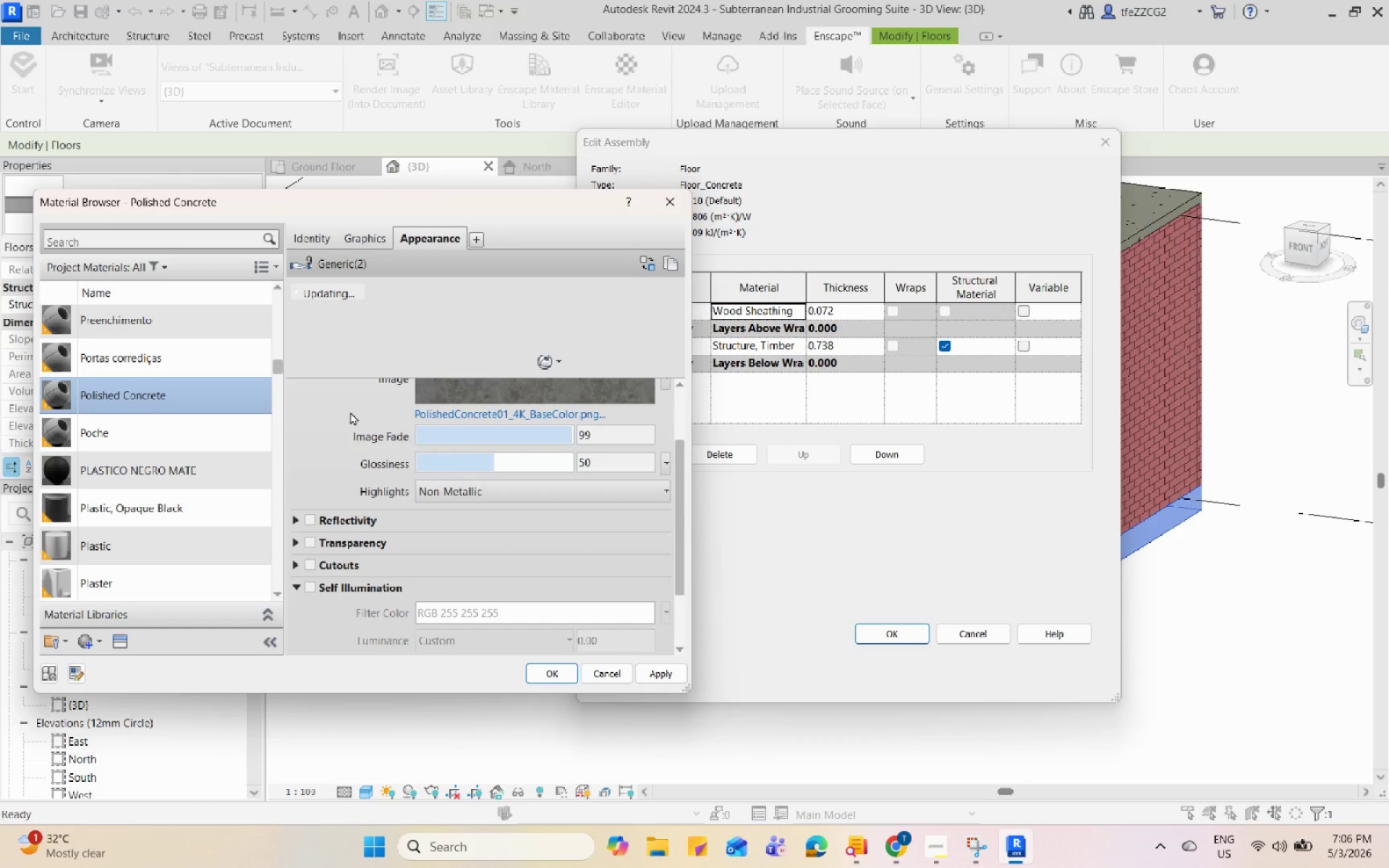 
scroll: coordinate [332, 407], scroll_direction: up, amount: 3.0
 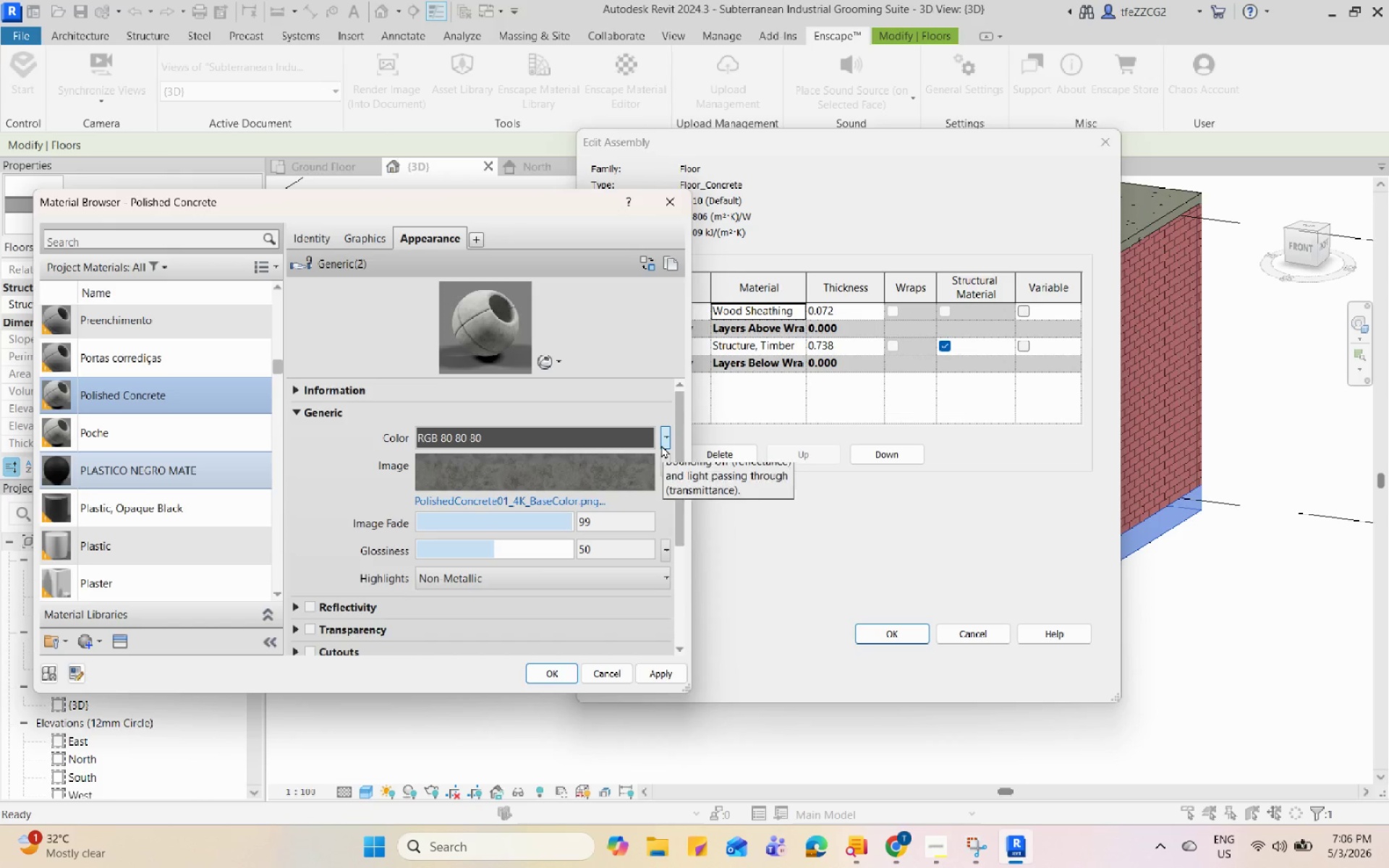 
double_click([670, 439])
 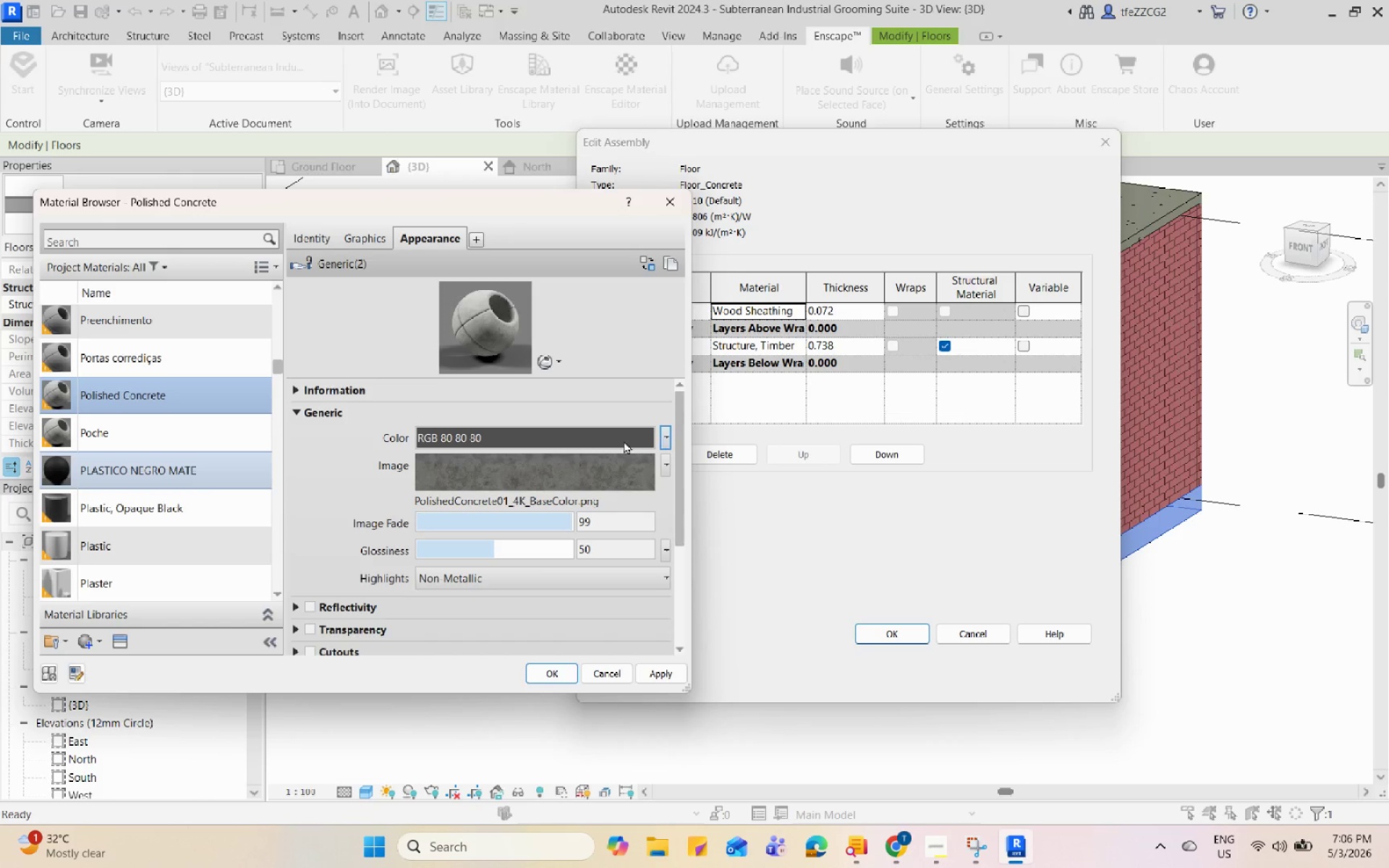 
triple_click([584, 441])
 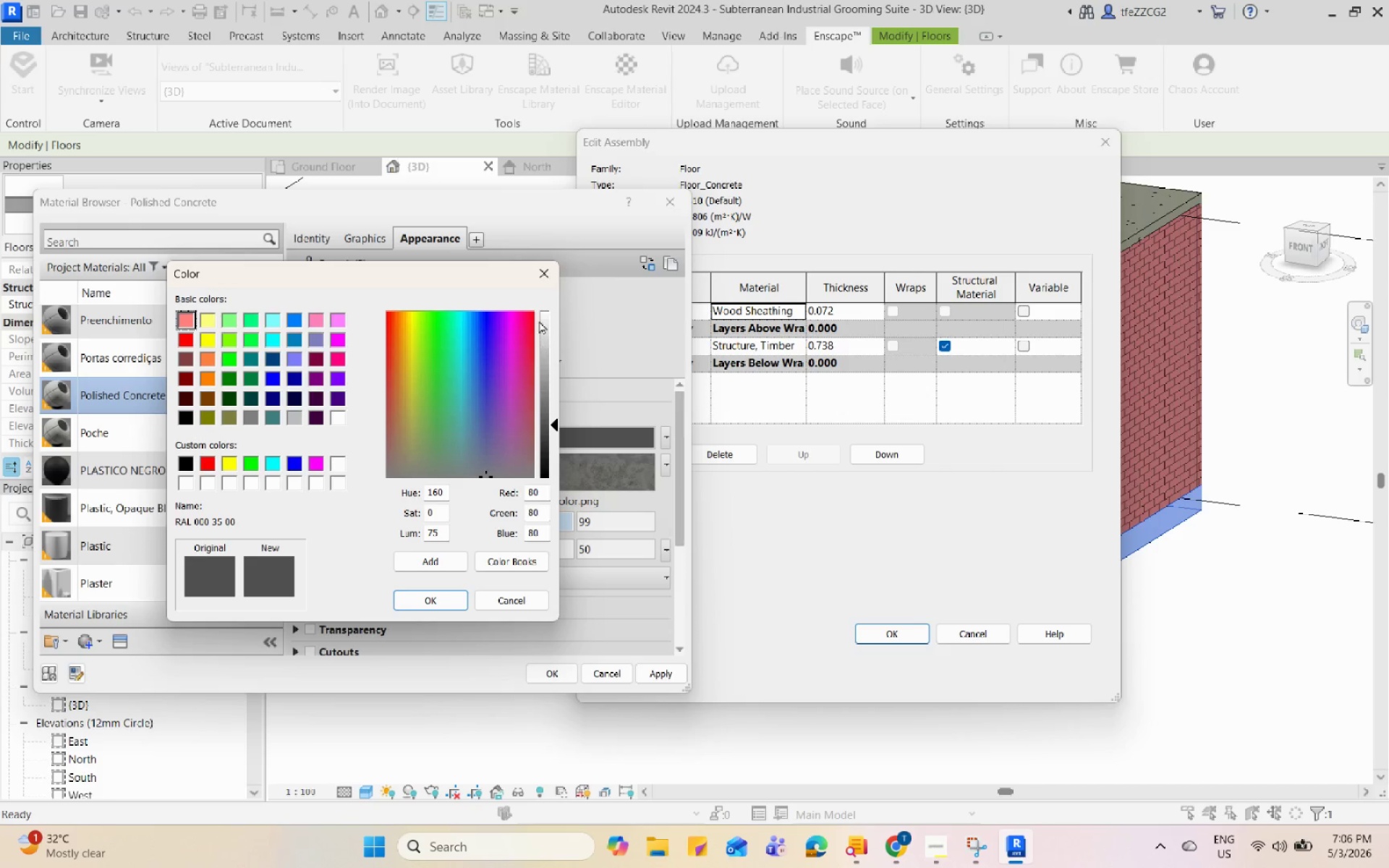 
left_click([549, 277])
 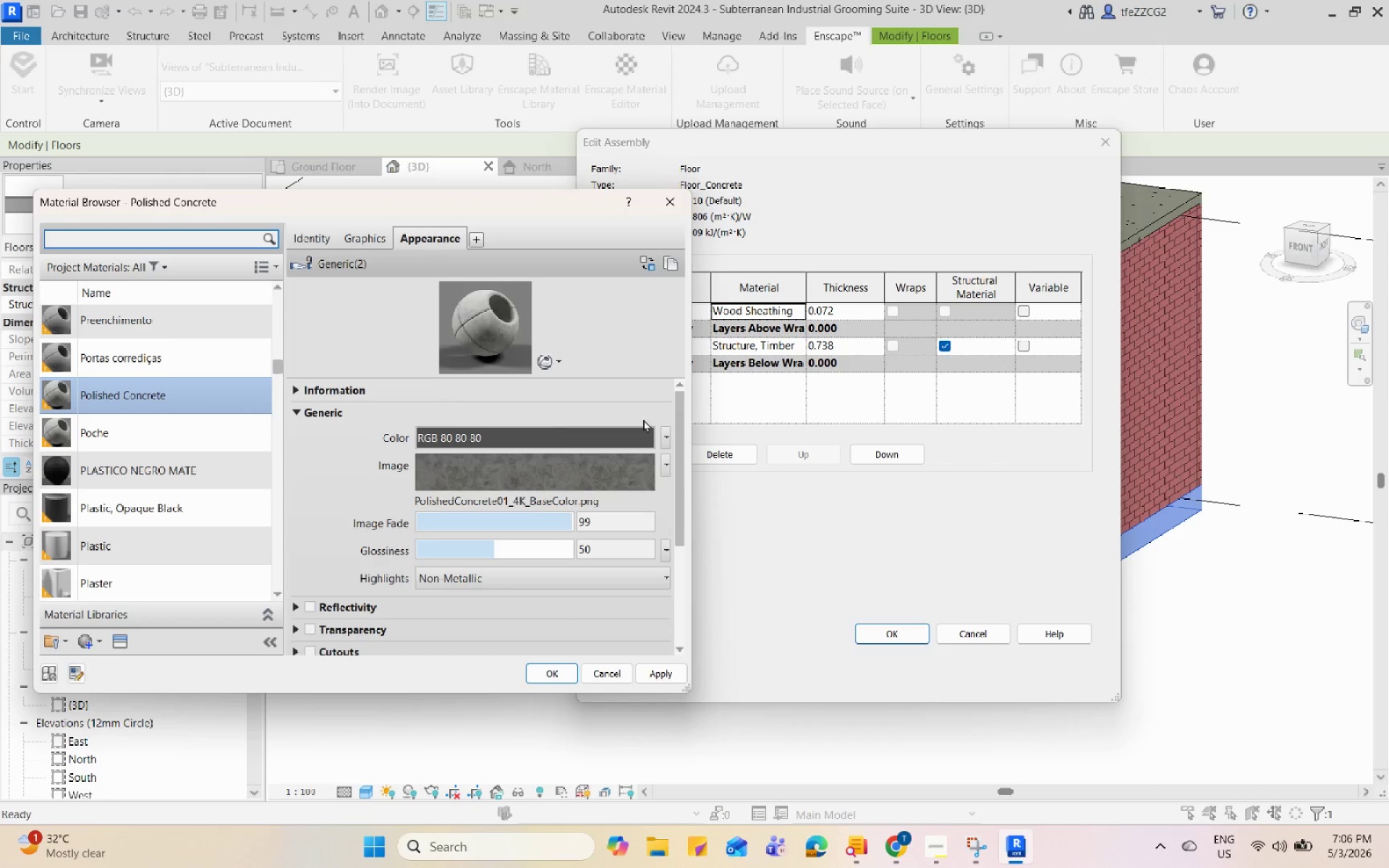 
left_click([665, 434])
 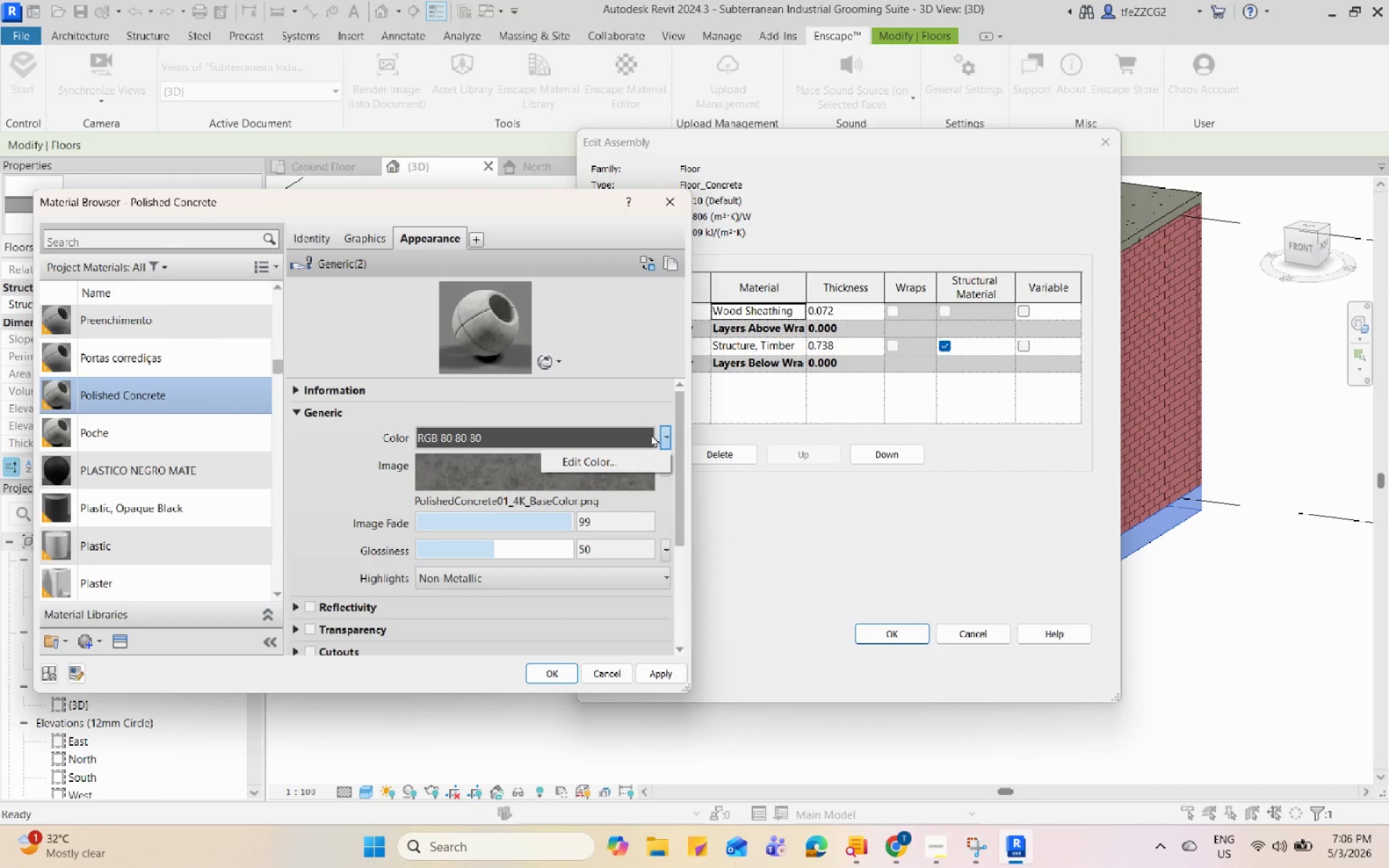 
left_click([645, 434])
 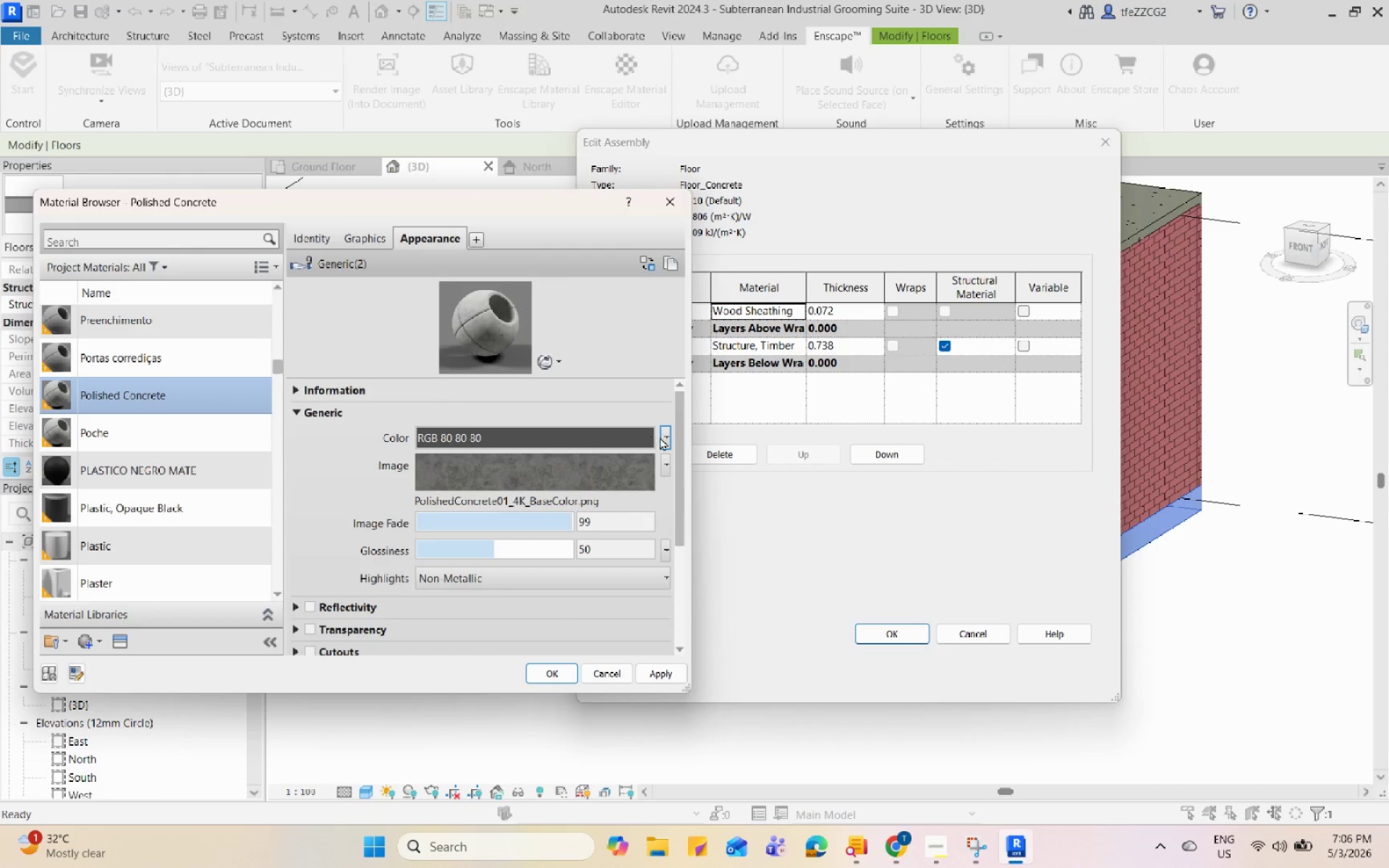 
left_click([660, 437])
 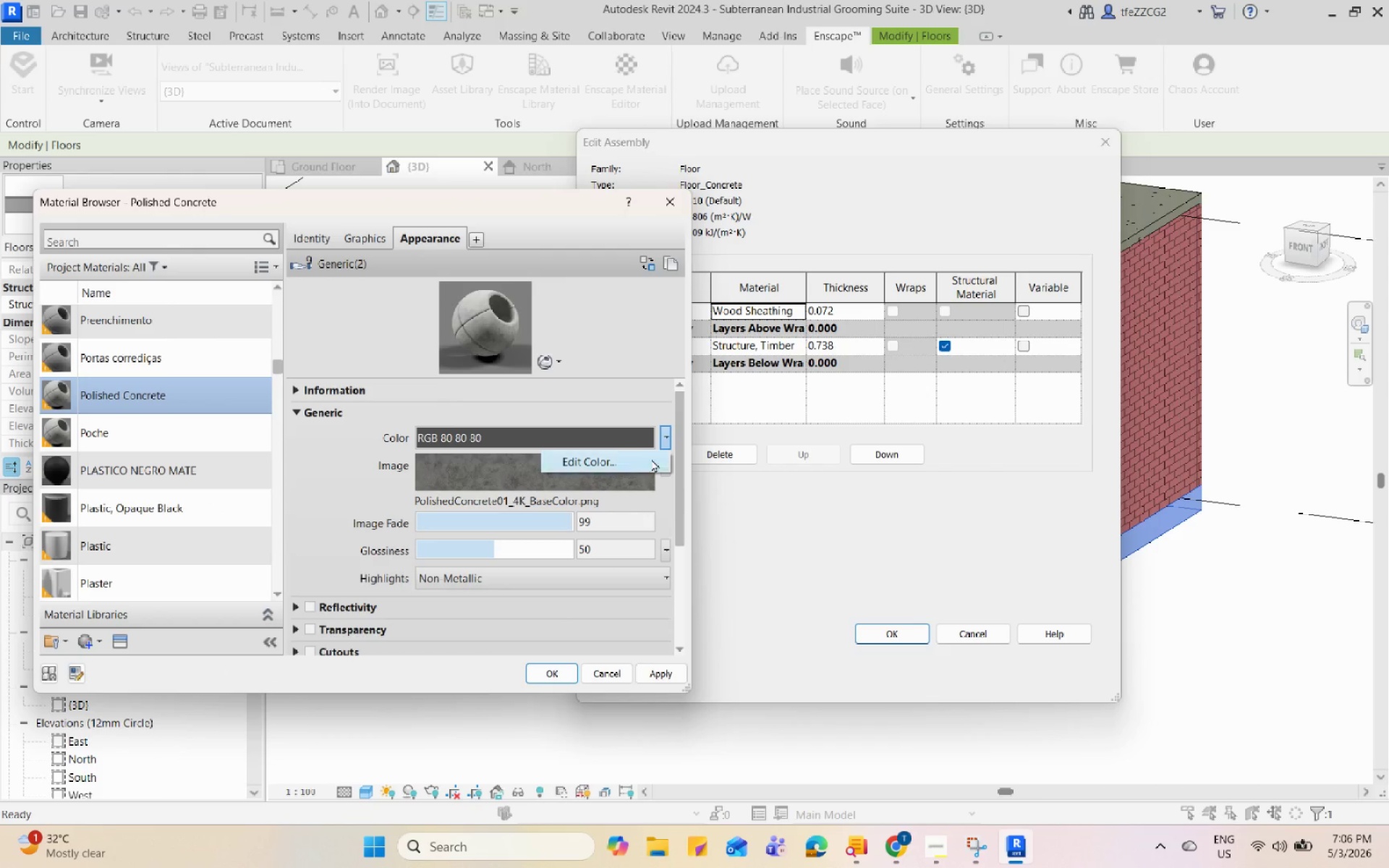 
left_click([651, 461])
 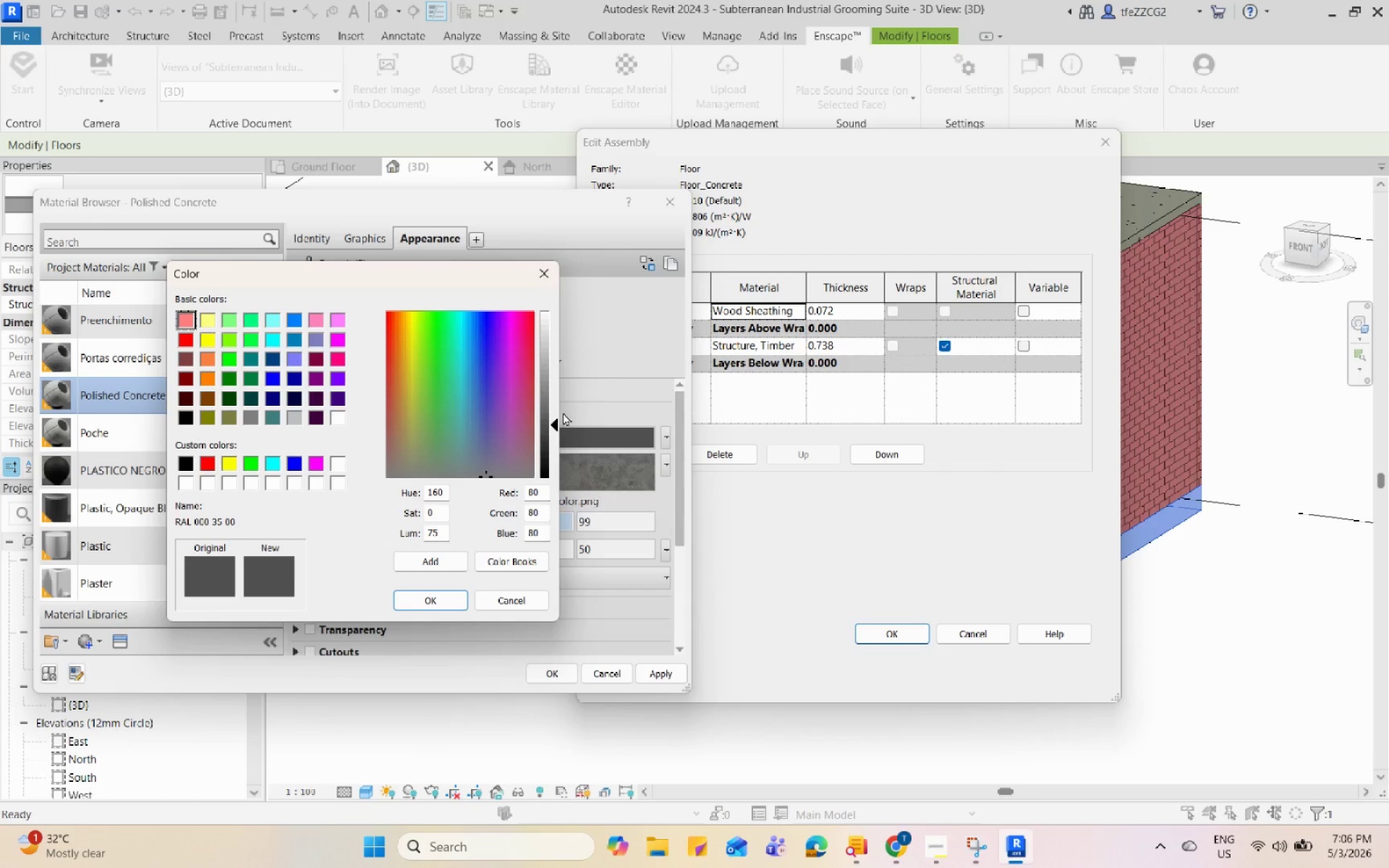 
left_click_drag(start_coordinate=[547, 409], to_coordinate=[551, 386])
 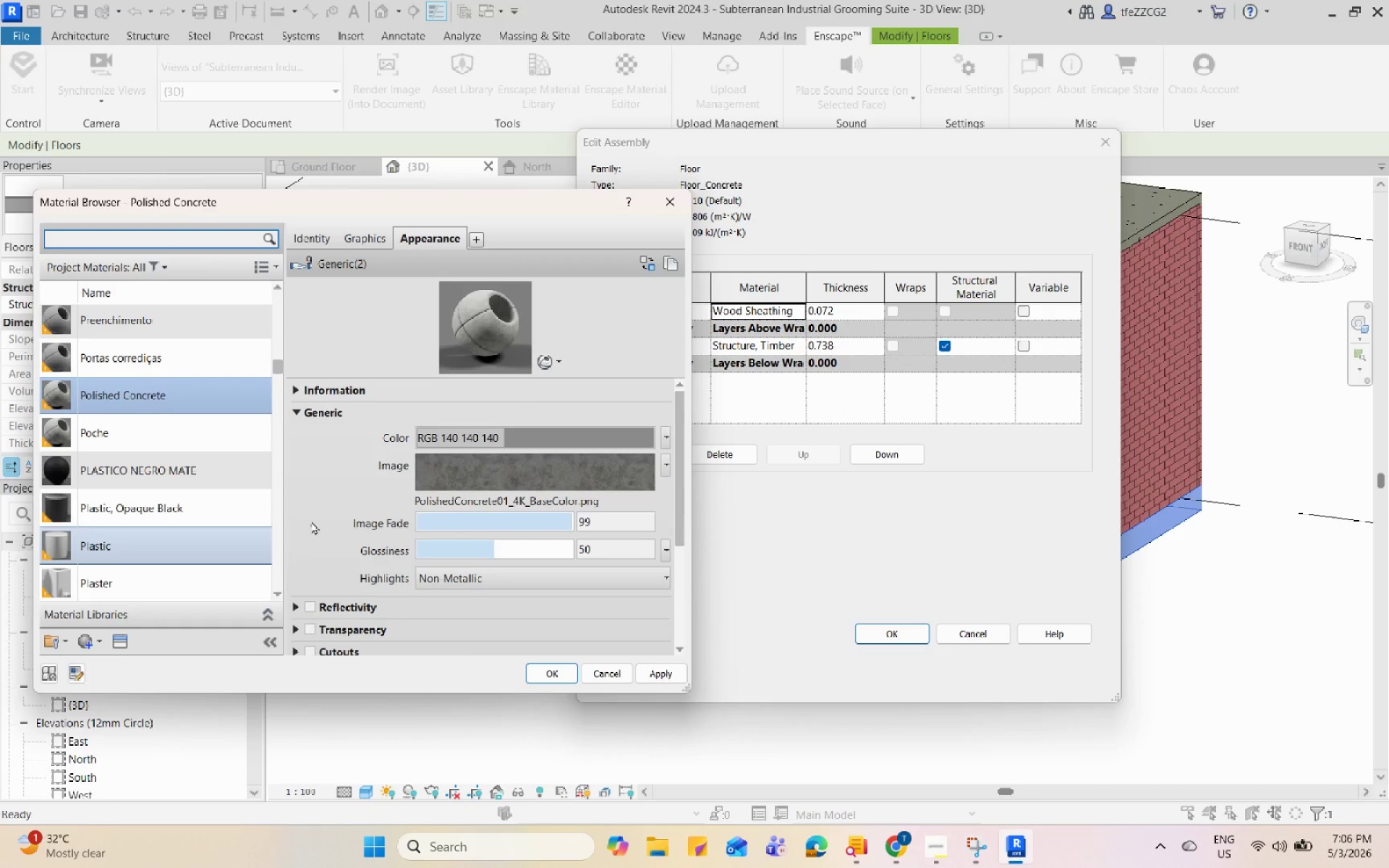 
scroll: coordinate [320, 519], scroll_direction: down, amount: 6.0
 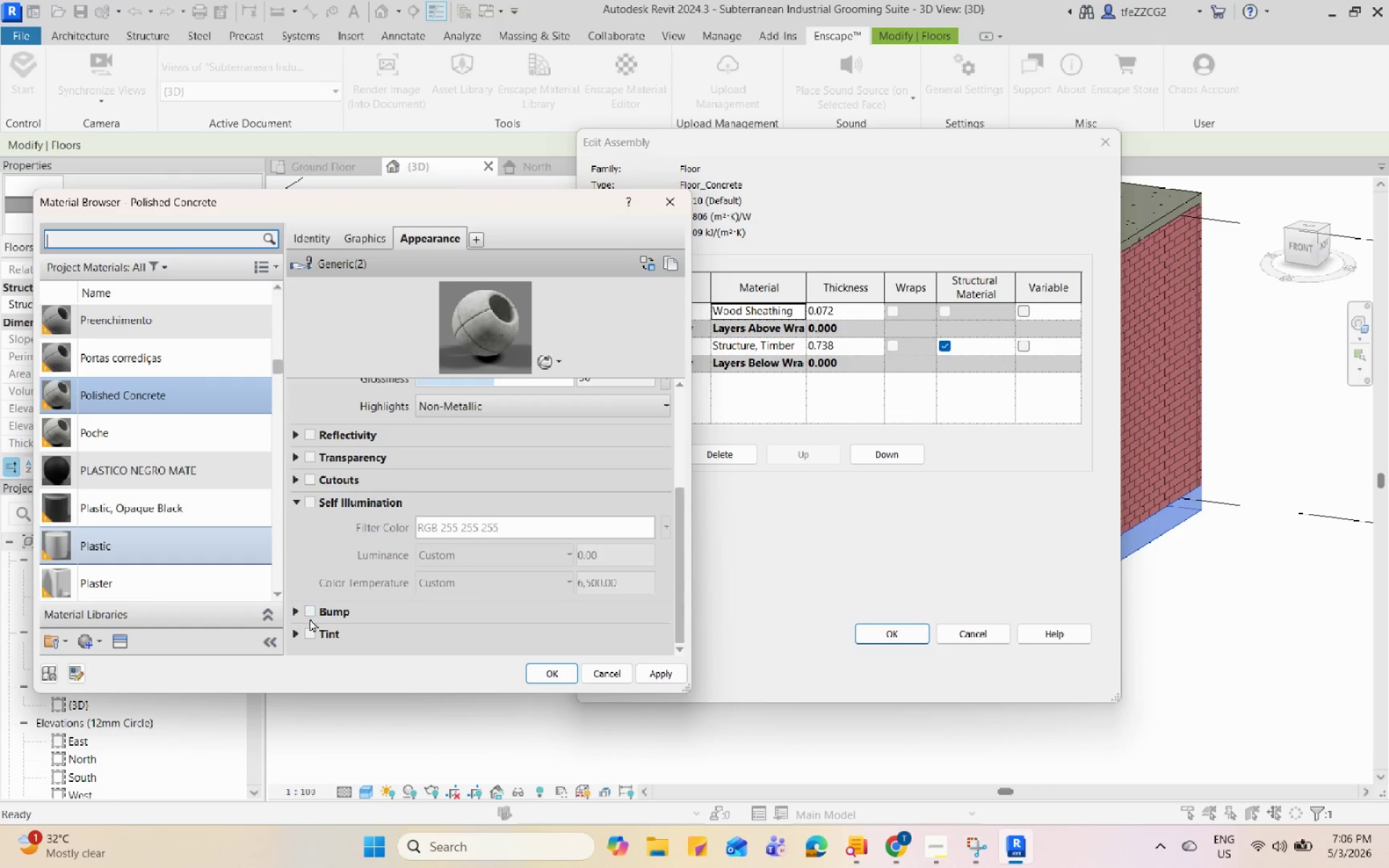 
left_click([308, 610])
 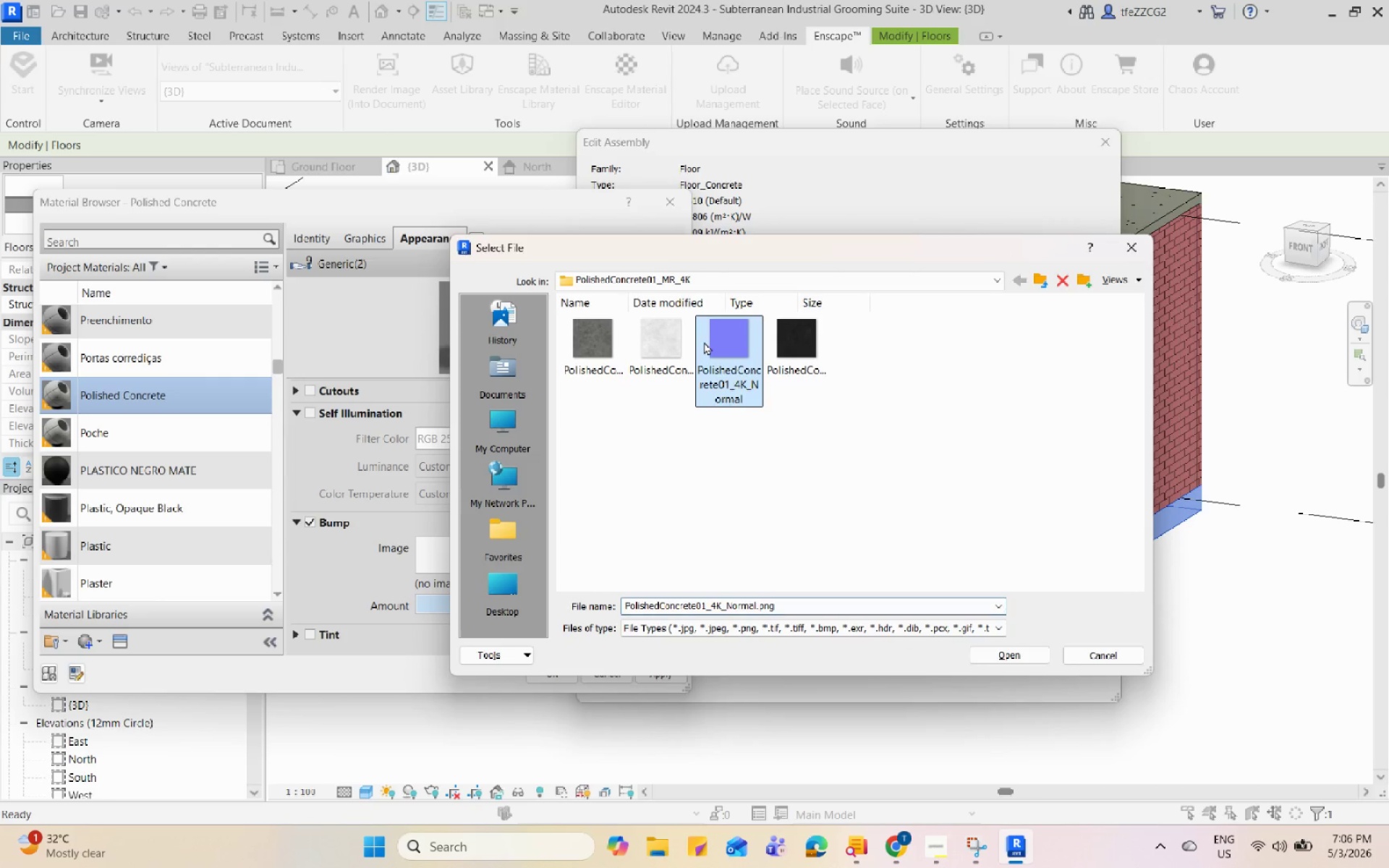 
left_click([995, 658])
 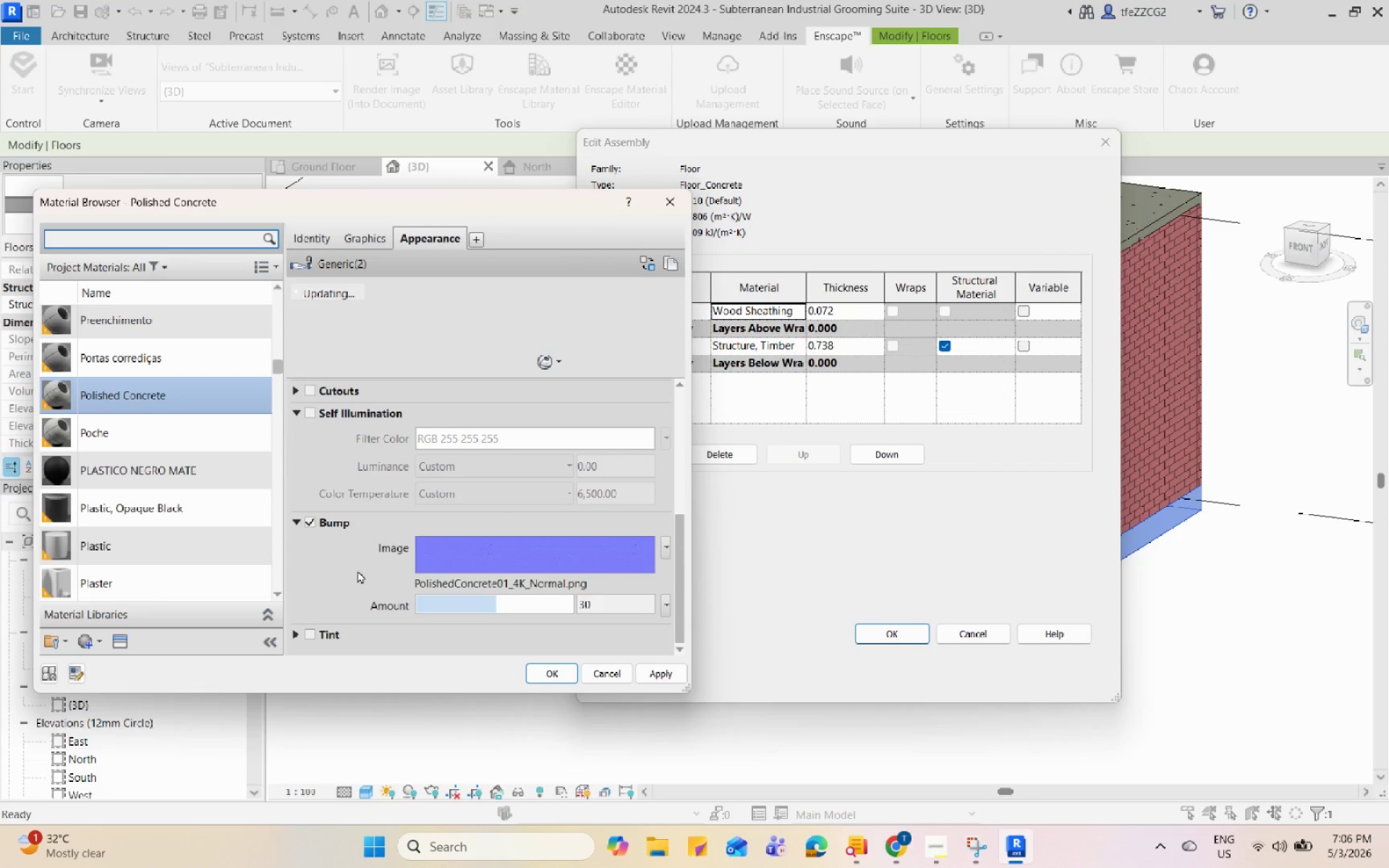 
scroll: coordinate [349, 565], scroll_direction: down, amount: 2.0
 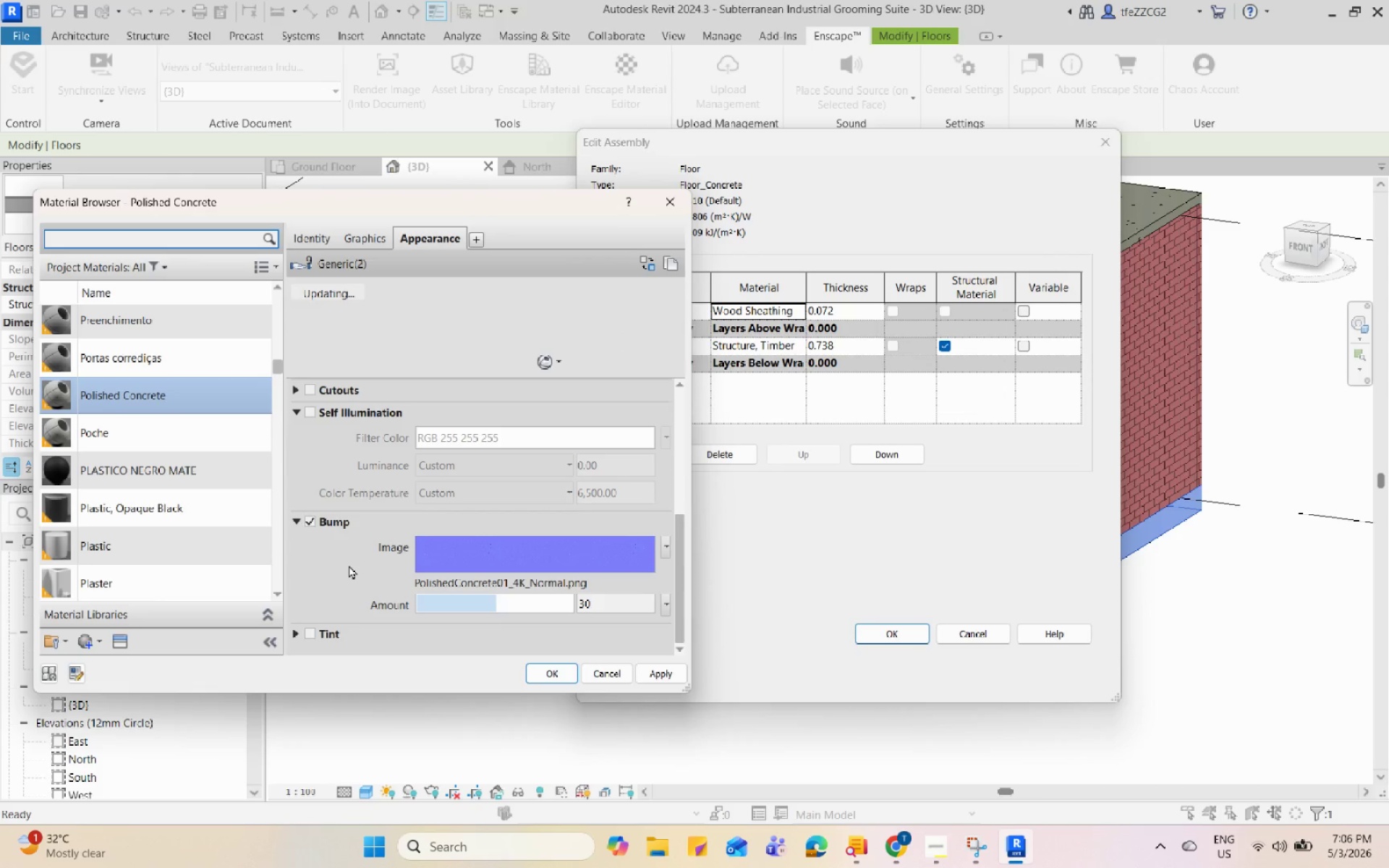 
scroll: coordinate [336, 547], scroll_direction: up, amount: 4.0
 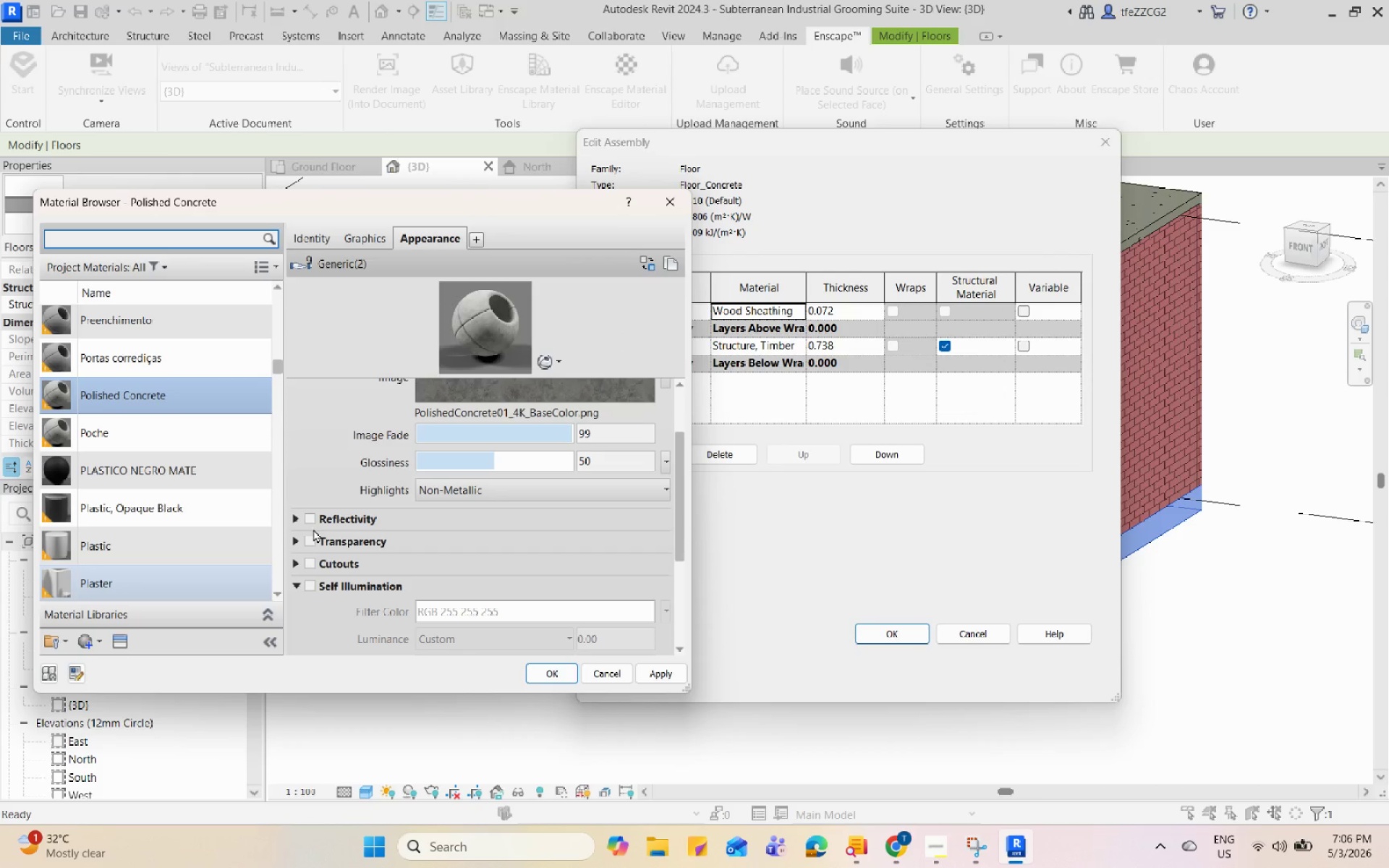 
left_click([296, 517])
 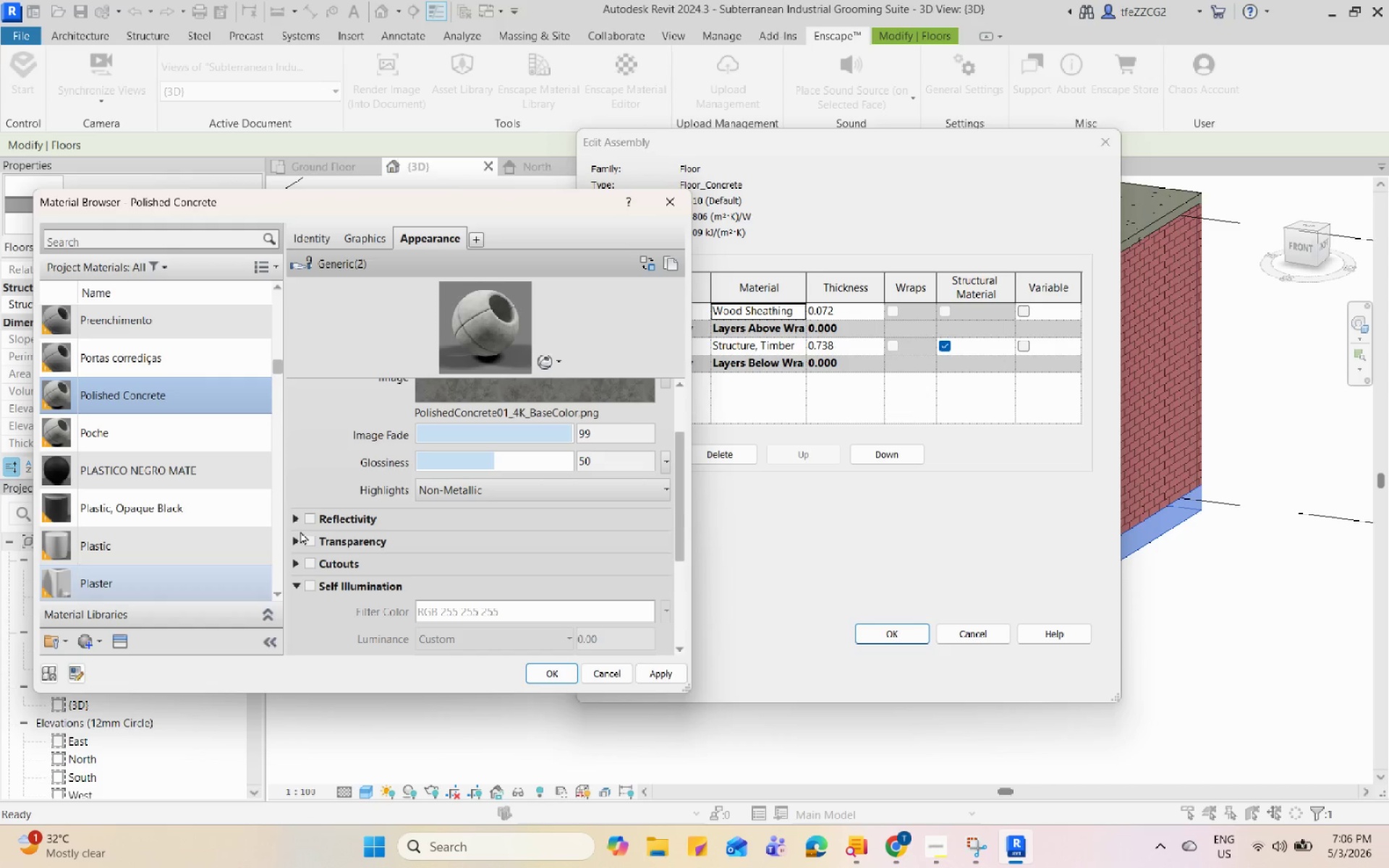 
left_click([298, 540])
 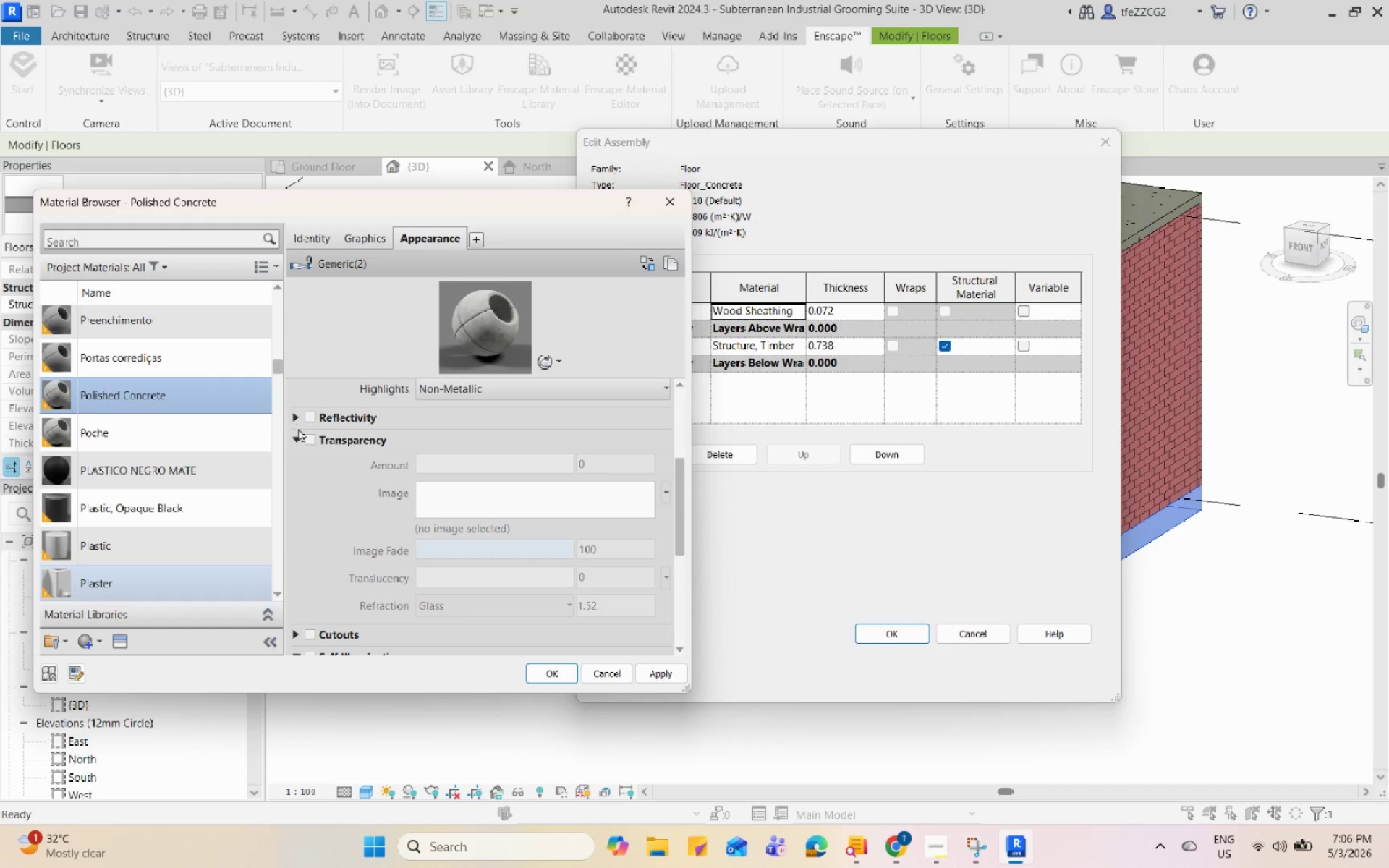 
left_click([297, 441])
 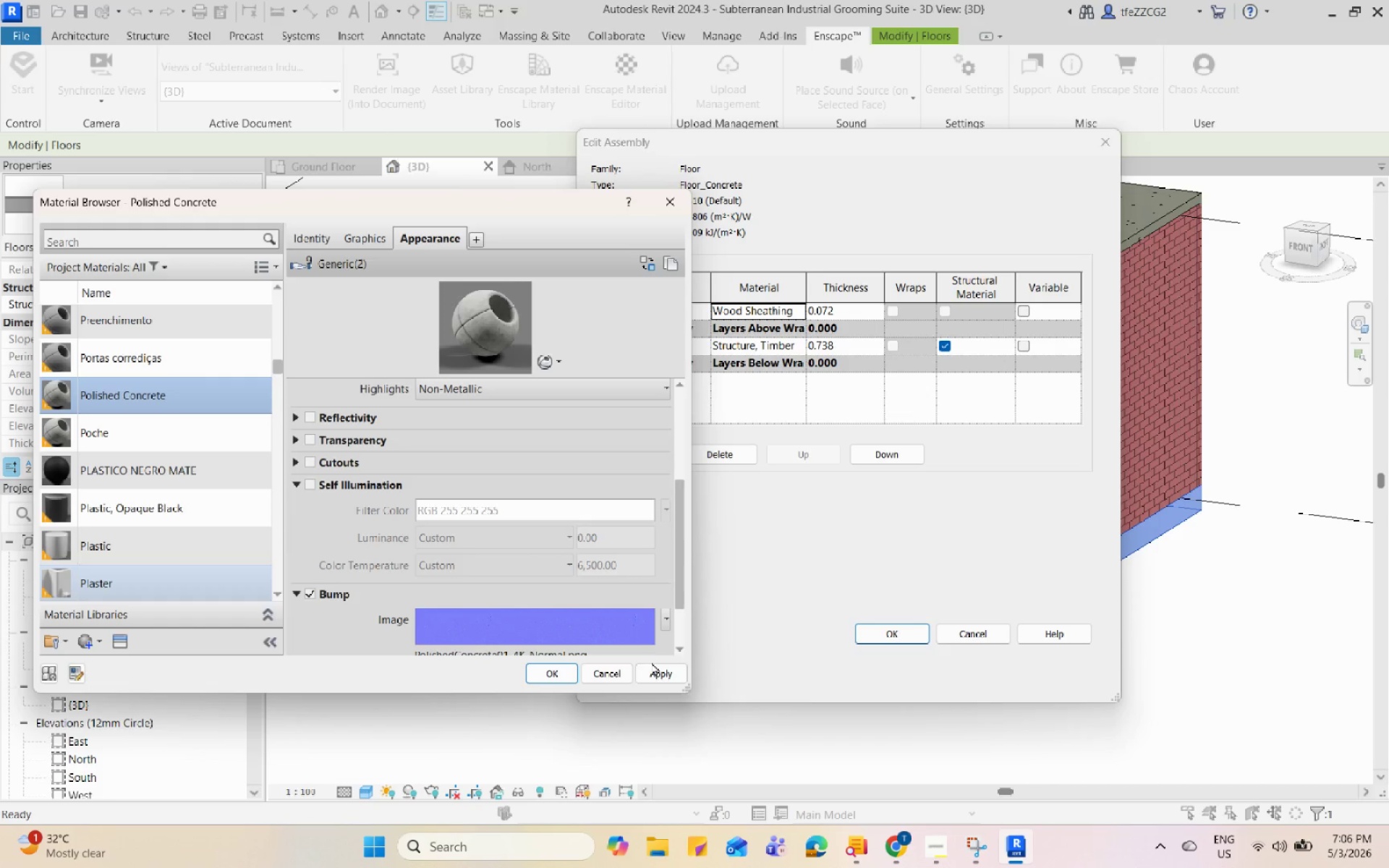 
left_click([653, 663])
 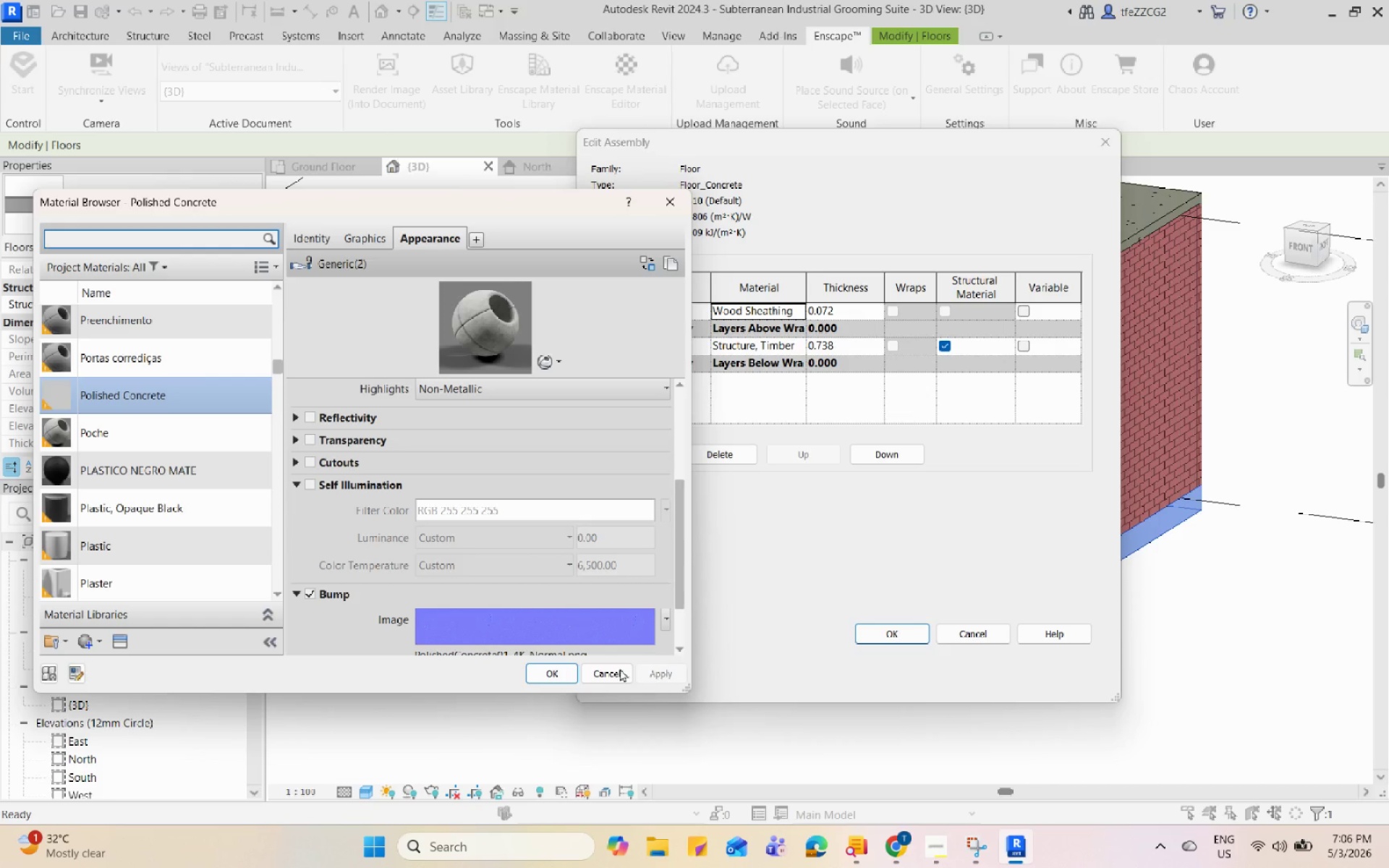 
left_click([576, 674])
 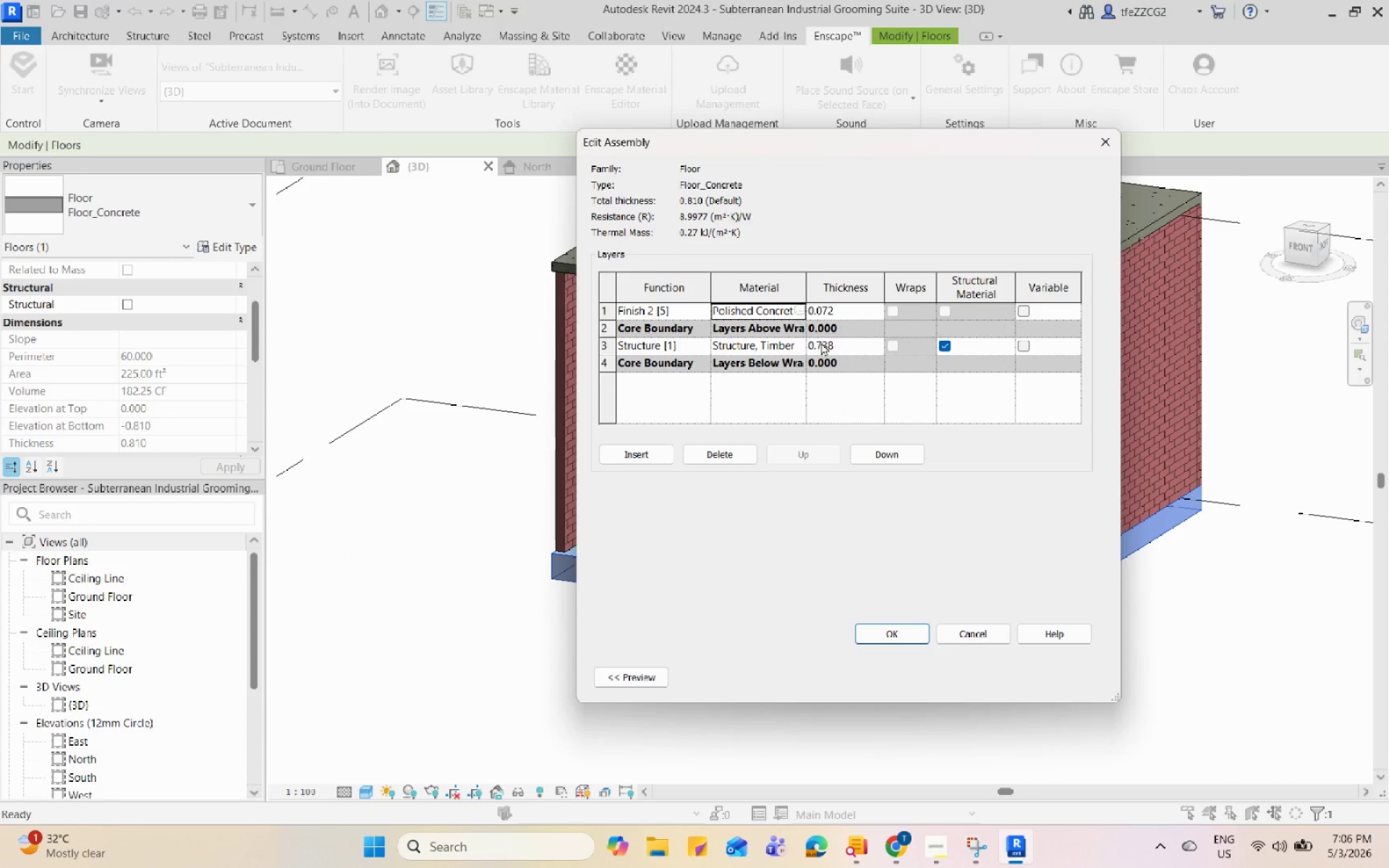 
left_click([909, 626])
 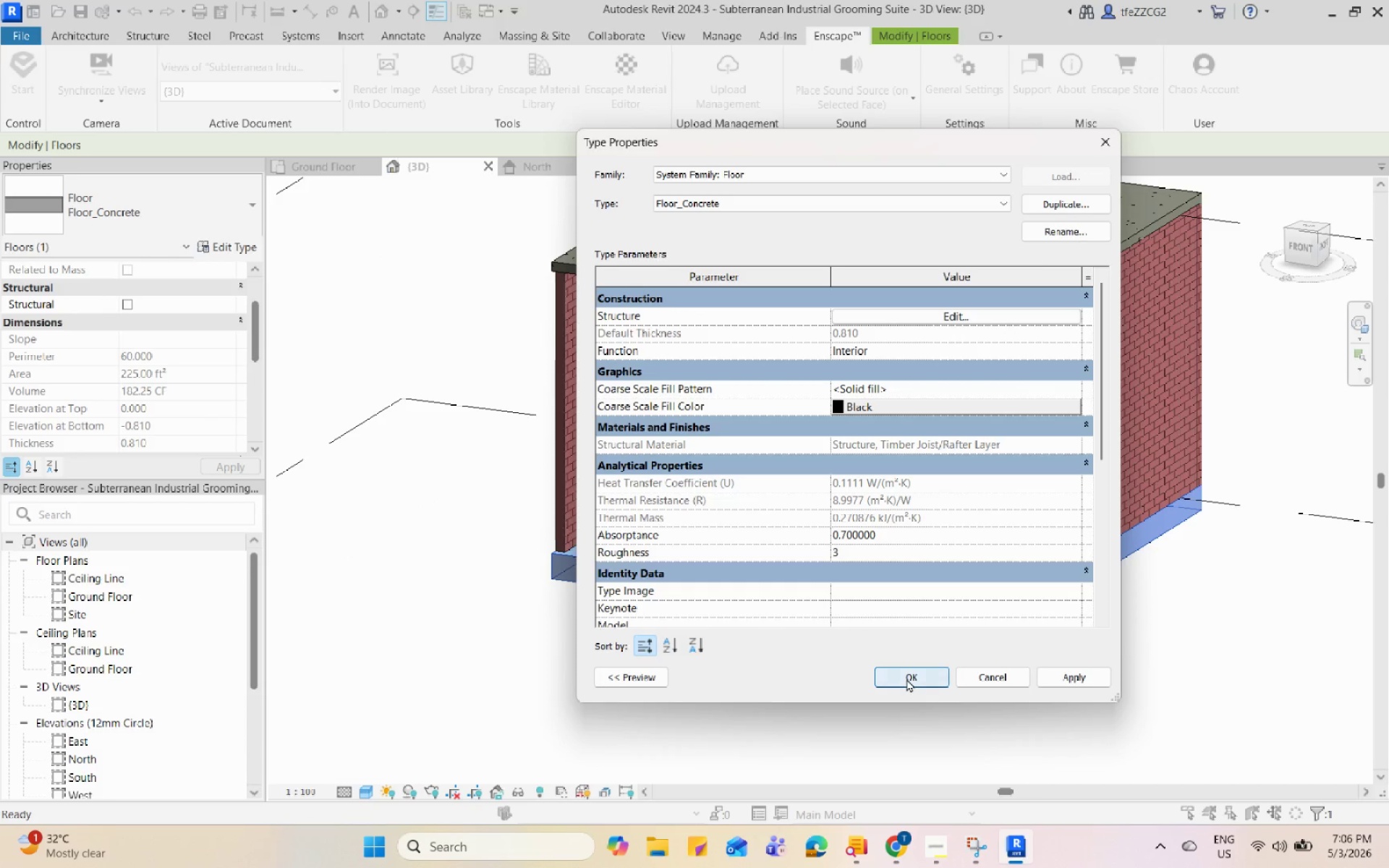 
left_click([1058, 680])
 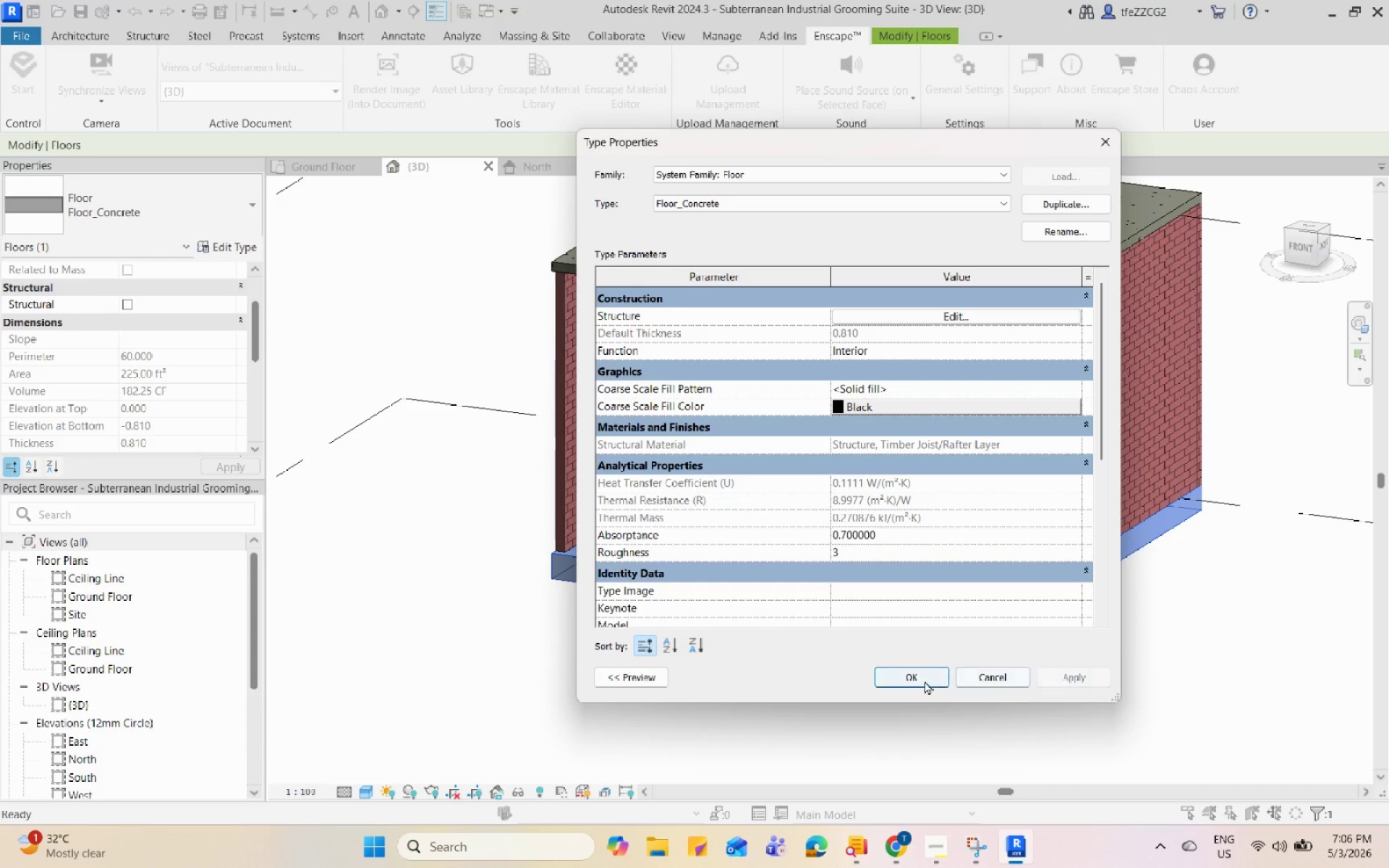 
left_click([918, 678])
 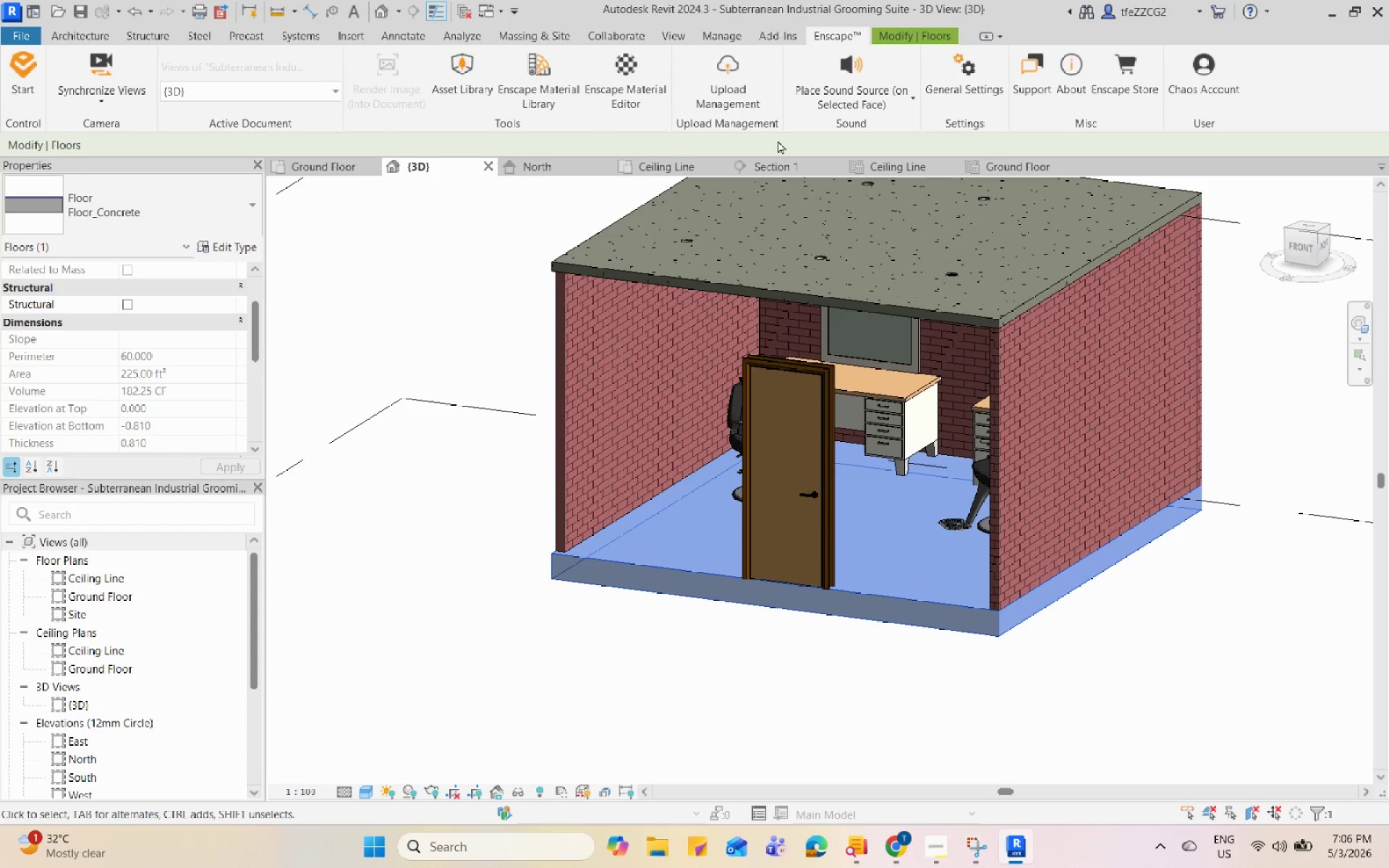 
left_click([616, 88])
 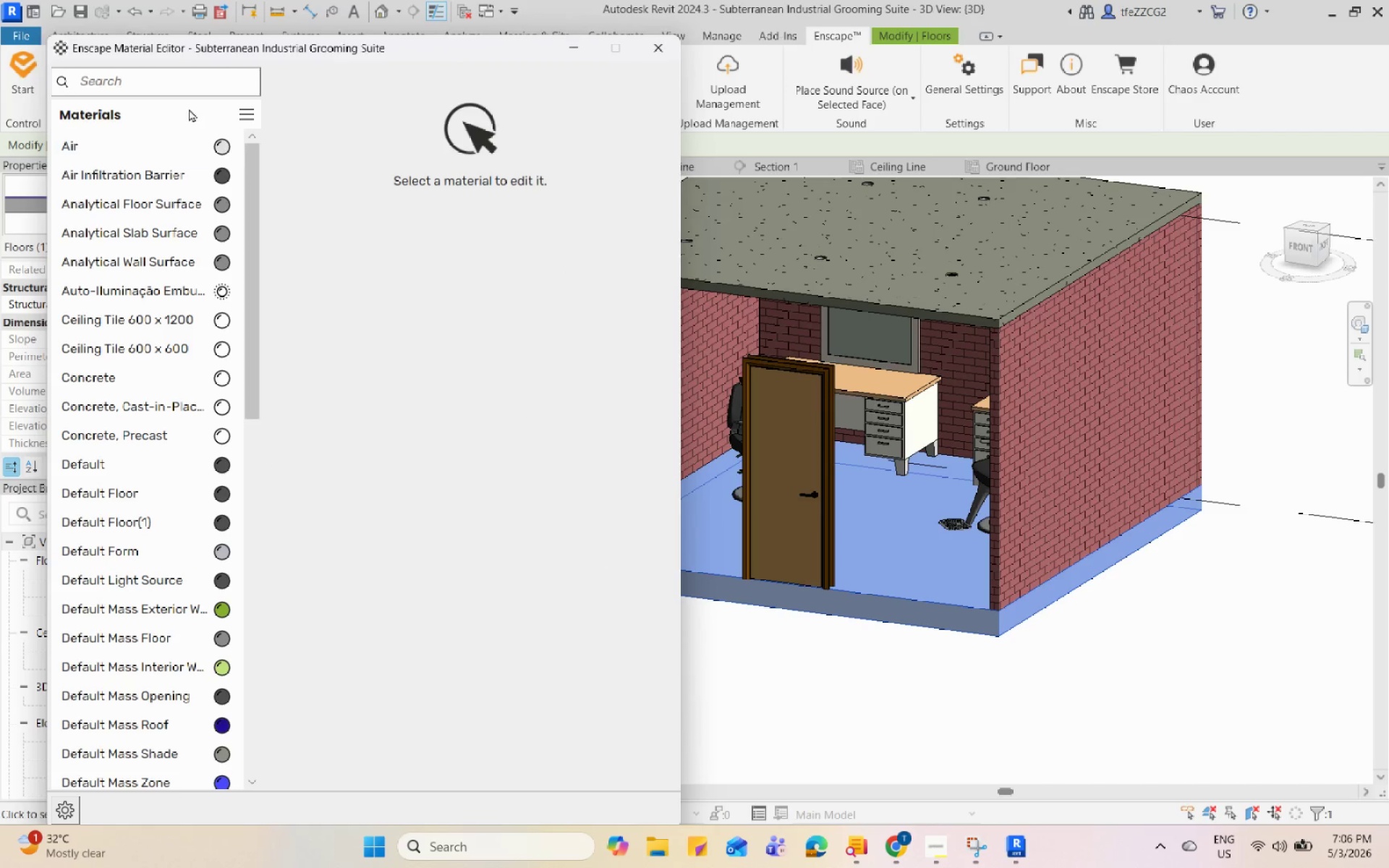 
left_click([169, 81])
 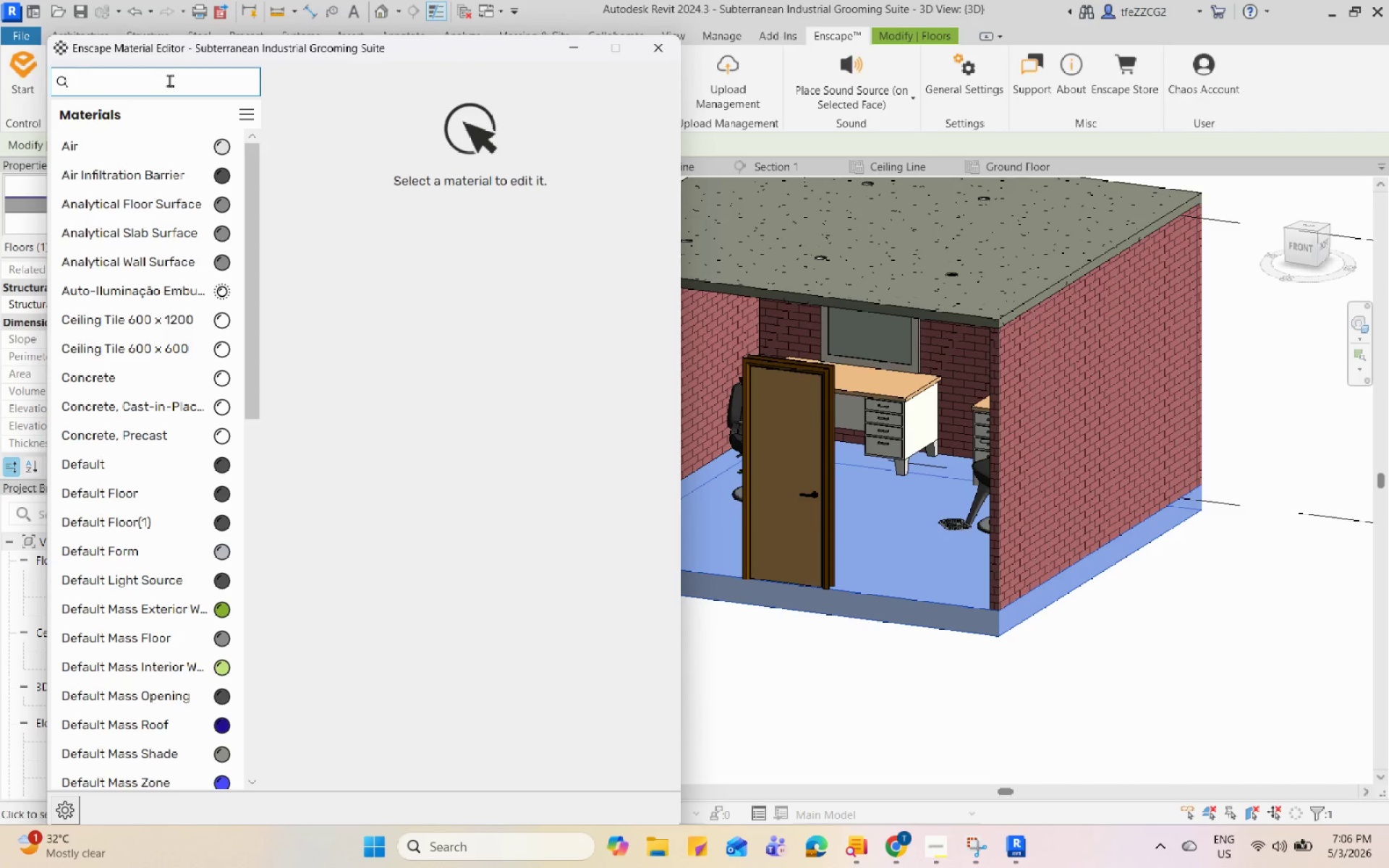 
type(polishe)
 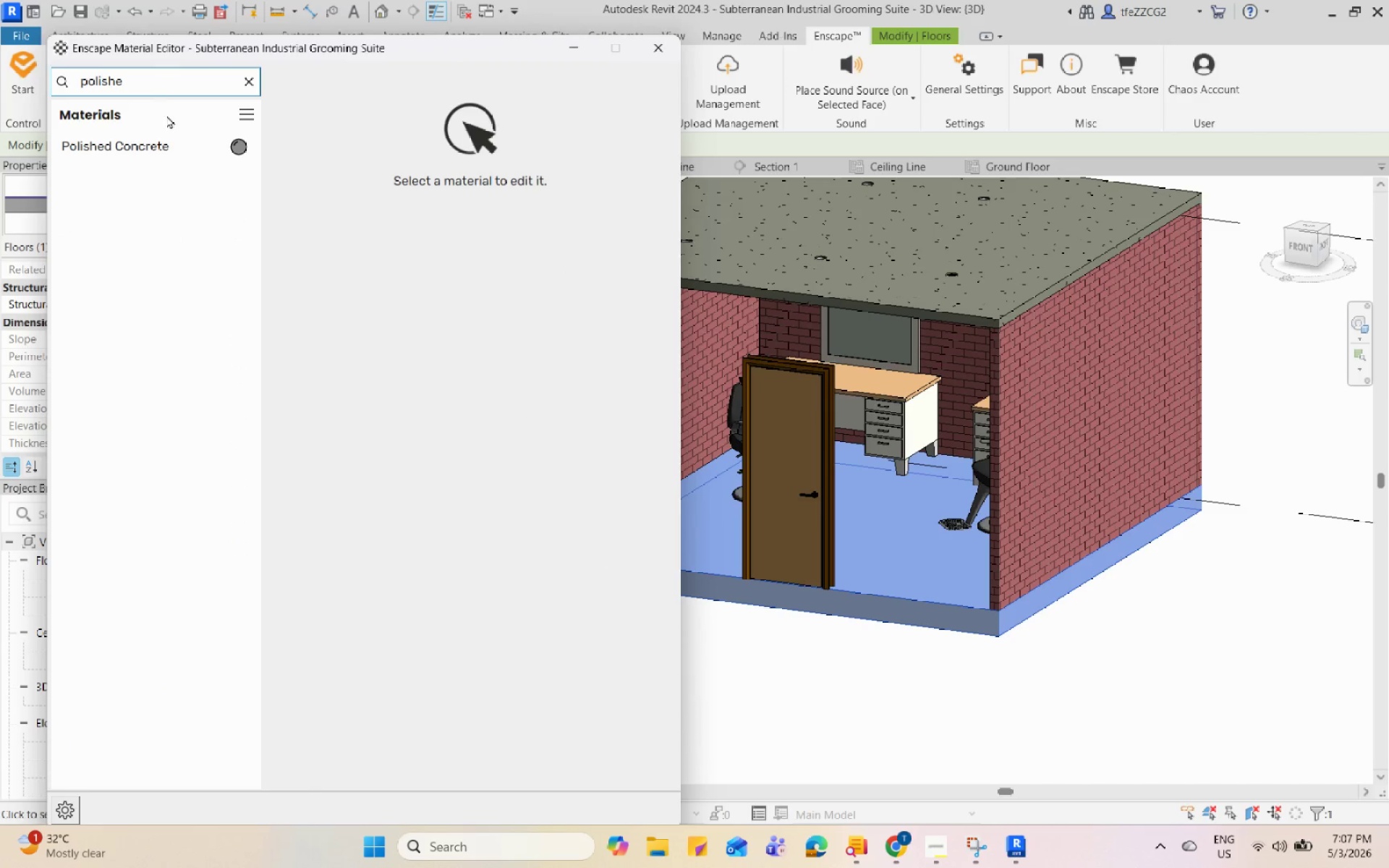 
left_click([166, 148])
 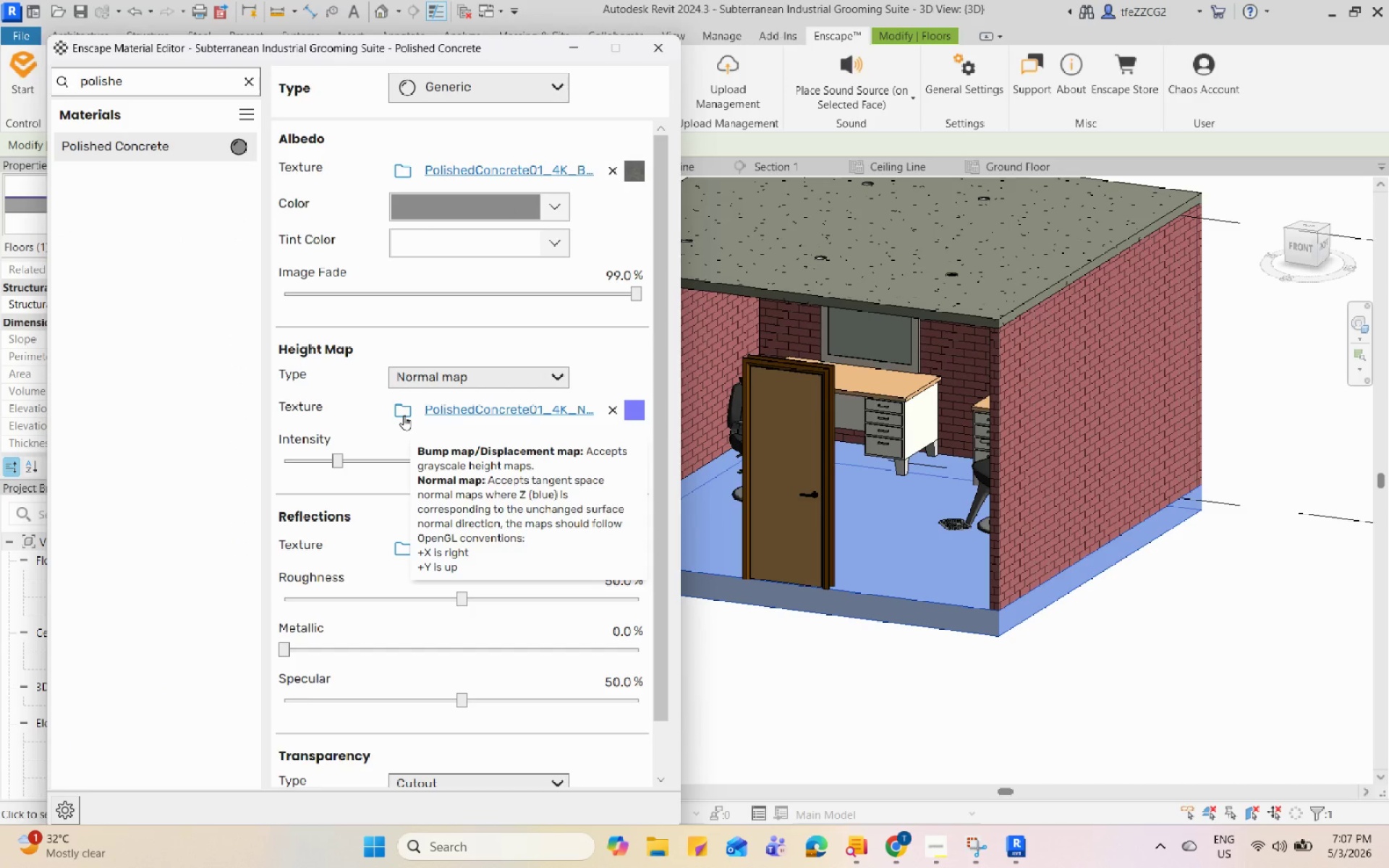 
left_click([401, 546])
 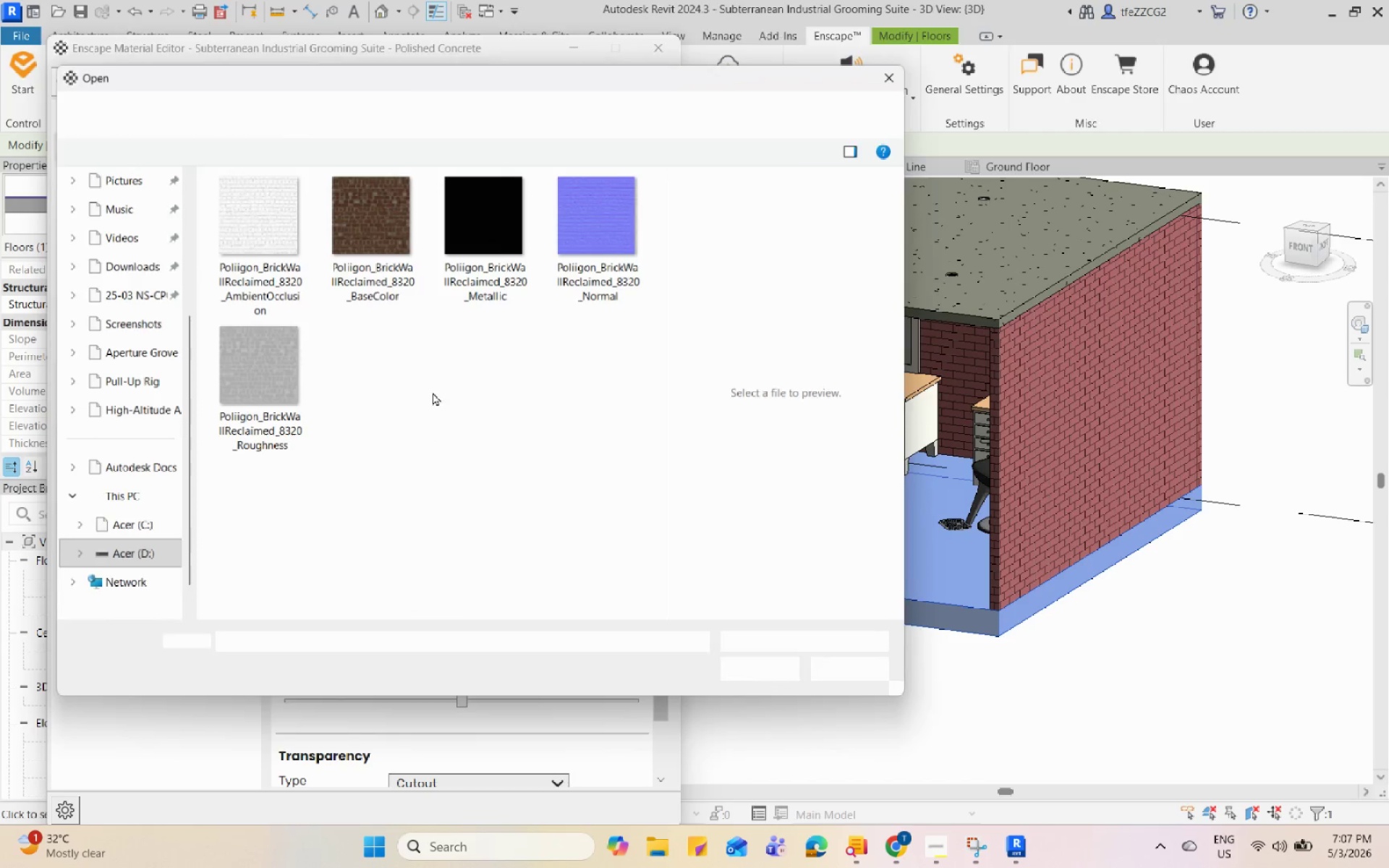 
scroll: coordinate [437, 378], scroll_direction: up, amount: 4.0
 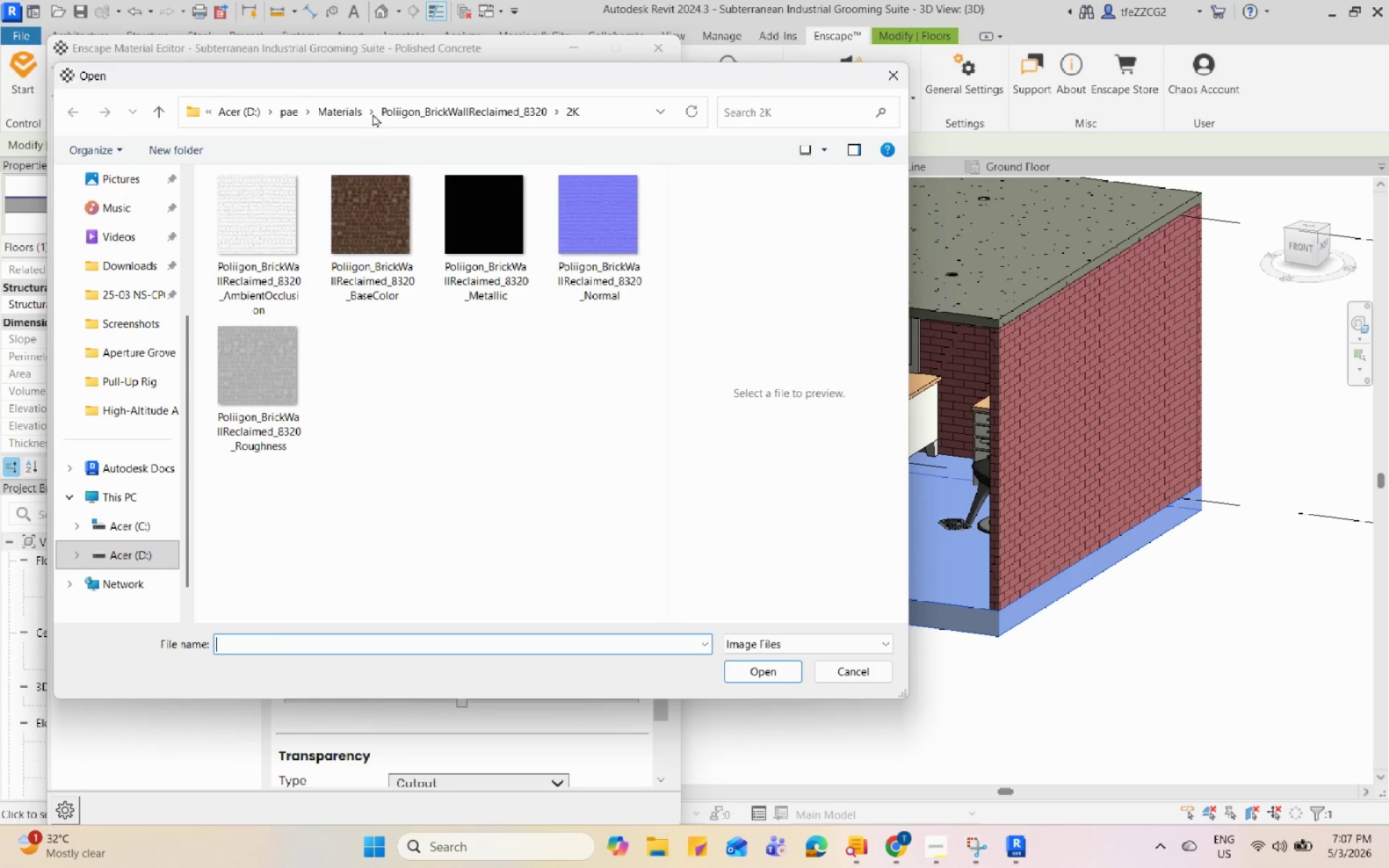 
left_click([326, 115])
 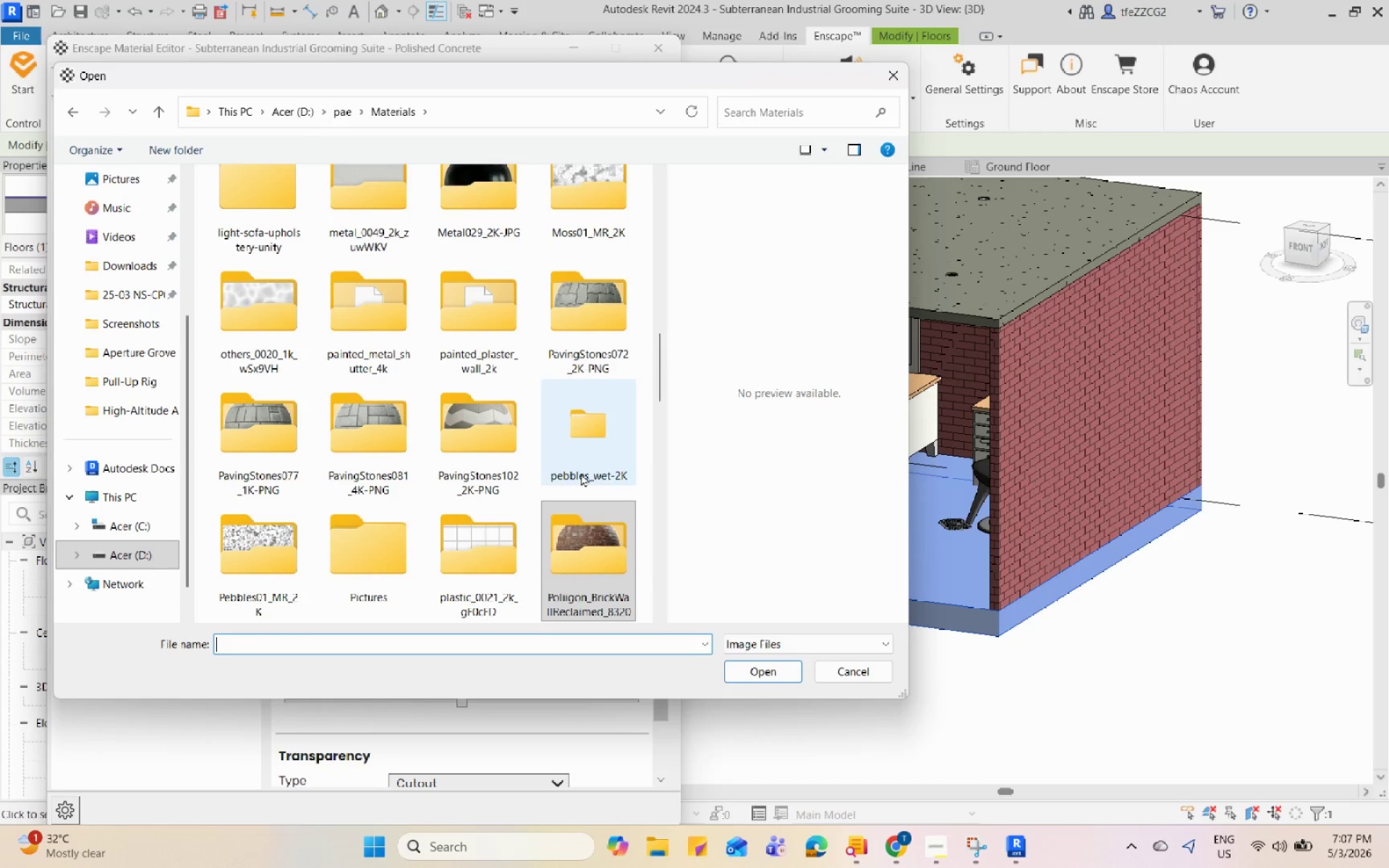 
scroll: coordinate [581, 475], scroll_direction: down, amount: 1.0
 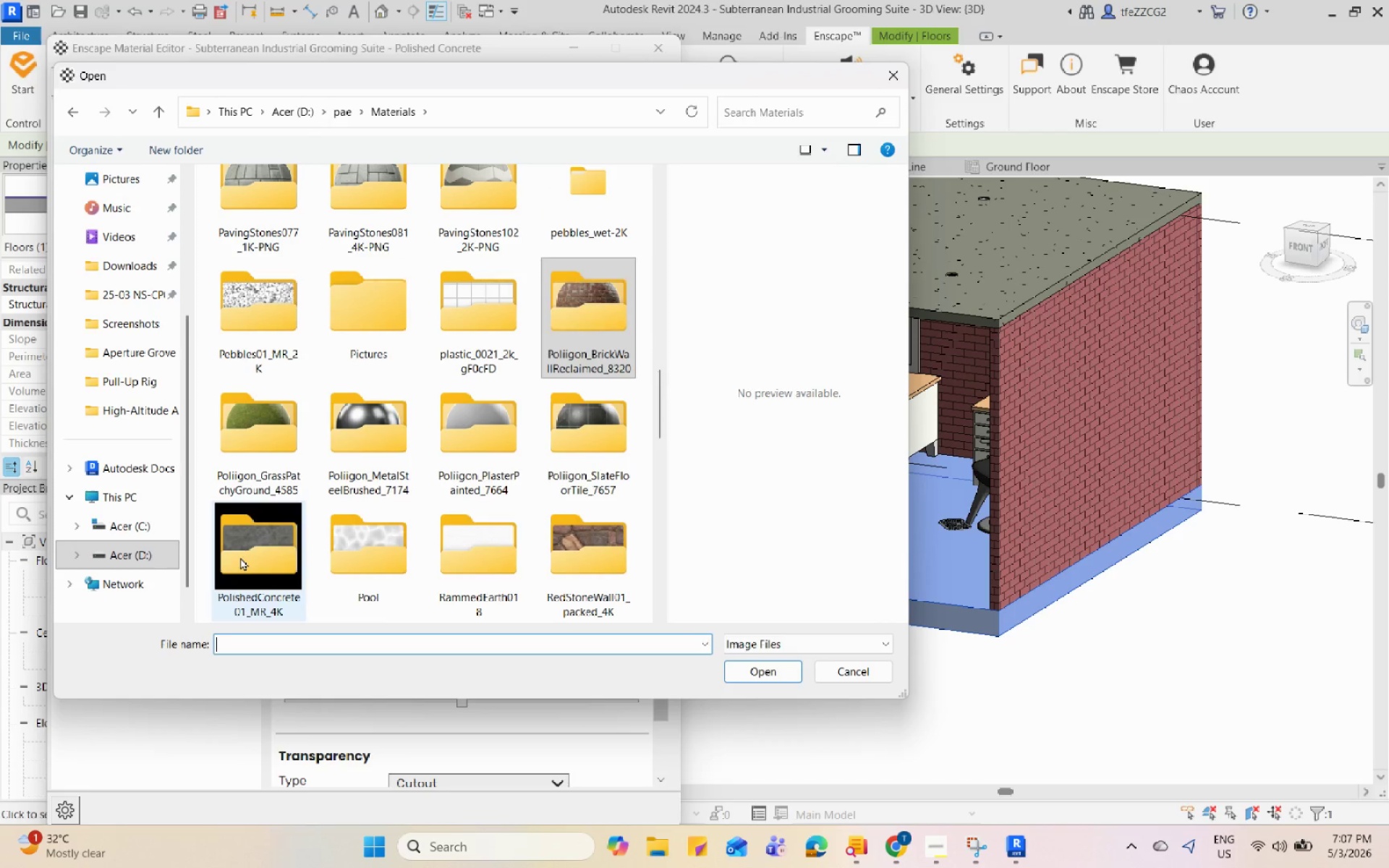 
double_click([240, 557])
 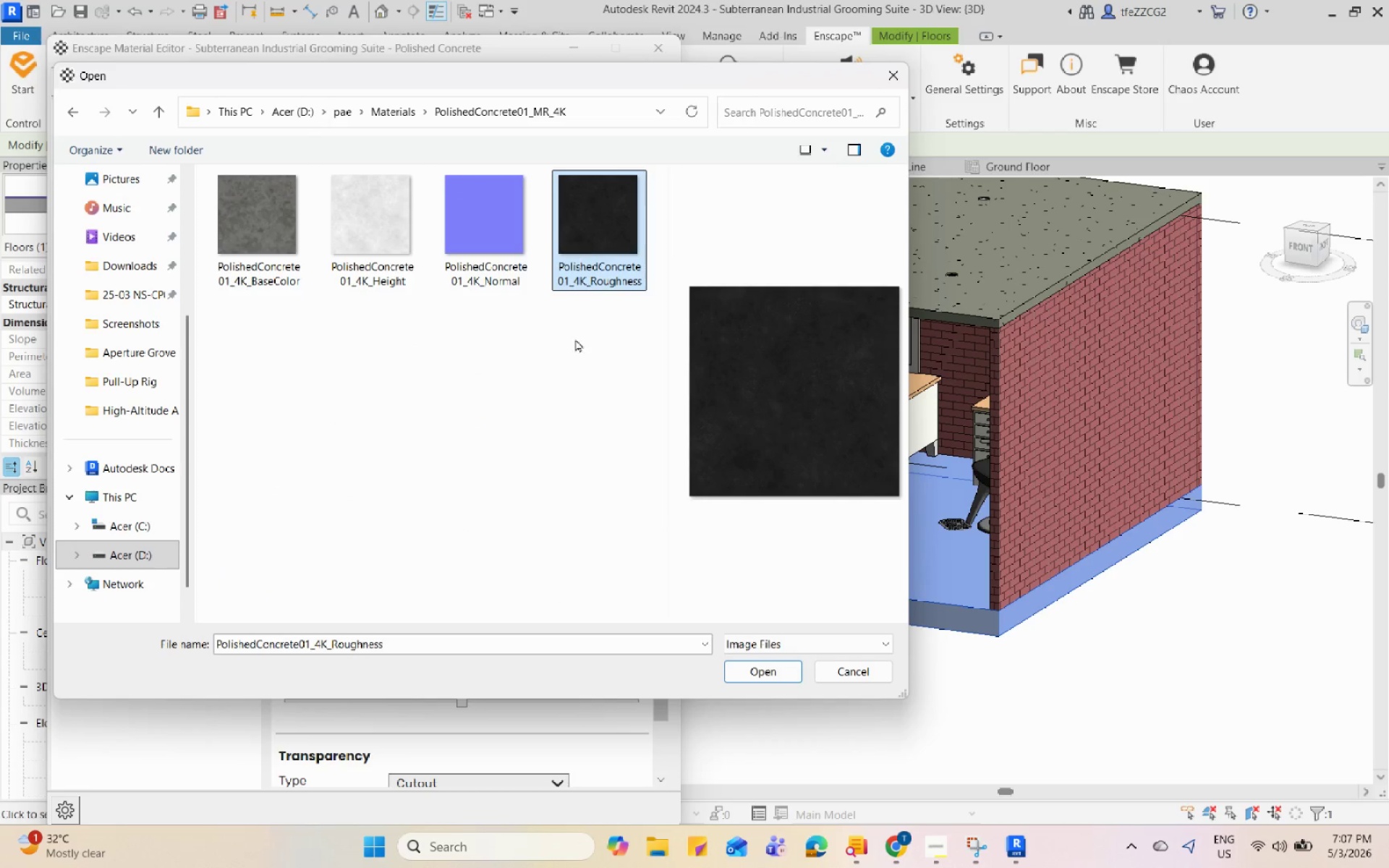 
left_click([744, 678])
 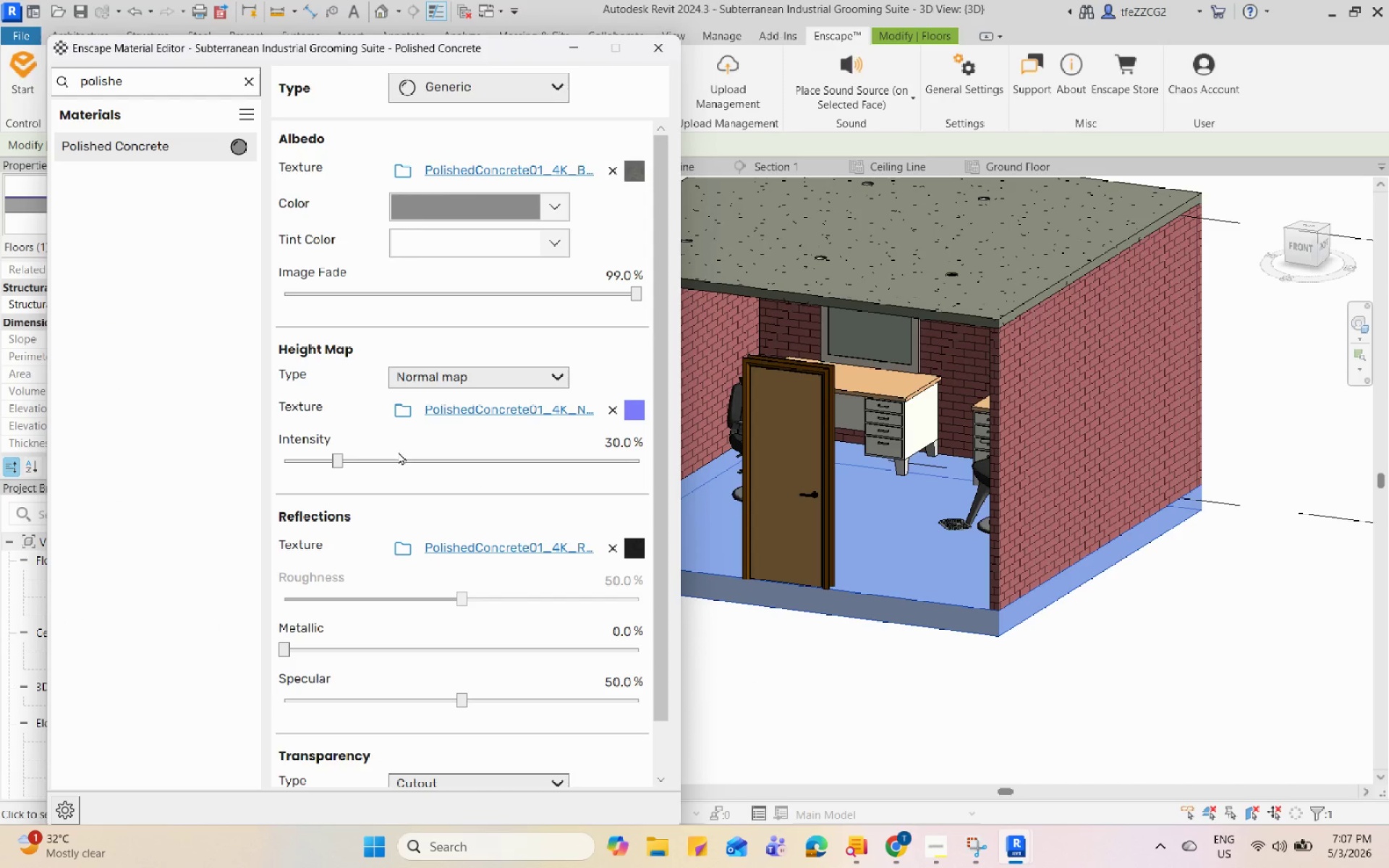 
left_click([409, 454])
 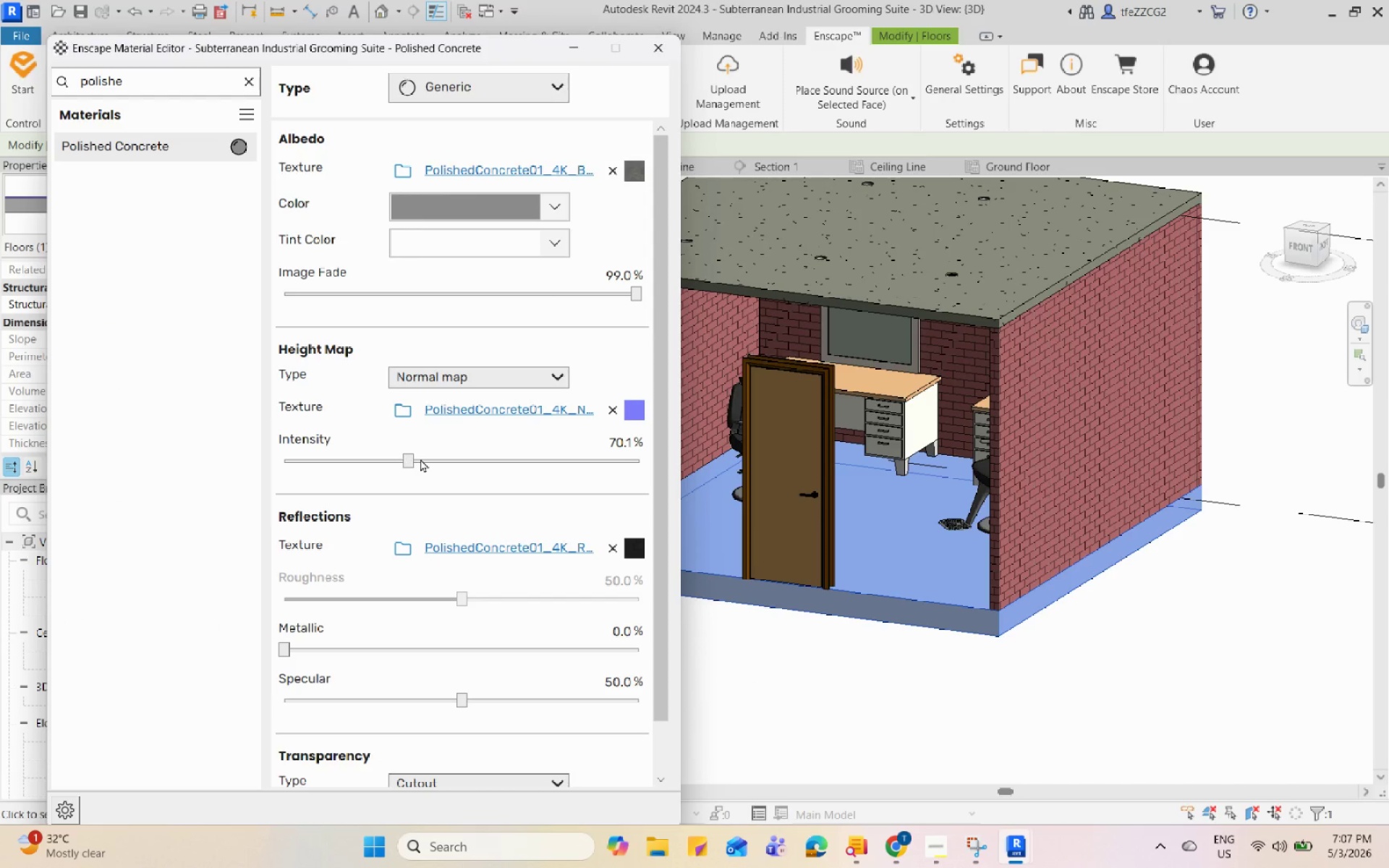 
left_click_drag(start_coordinate=[408, 456], to_coordinate=[440, 475])
 